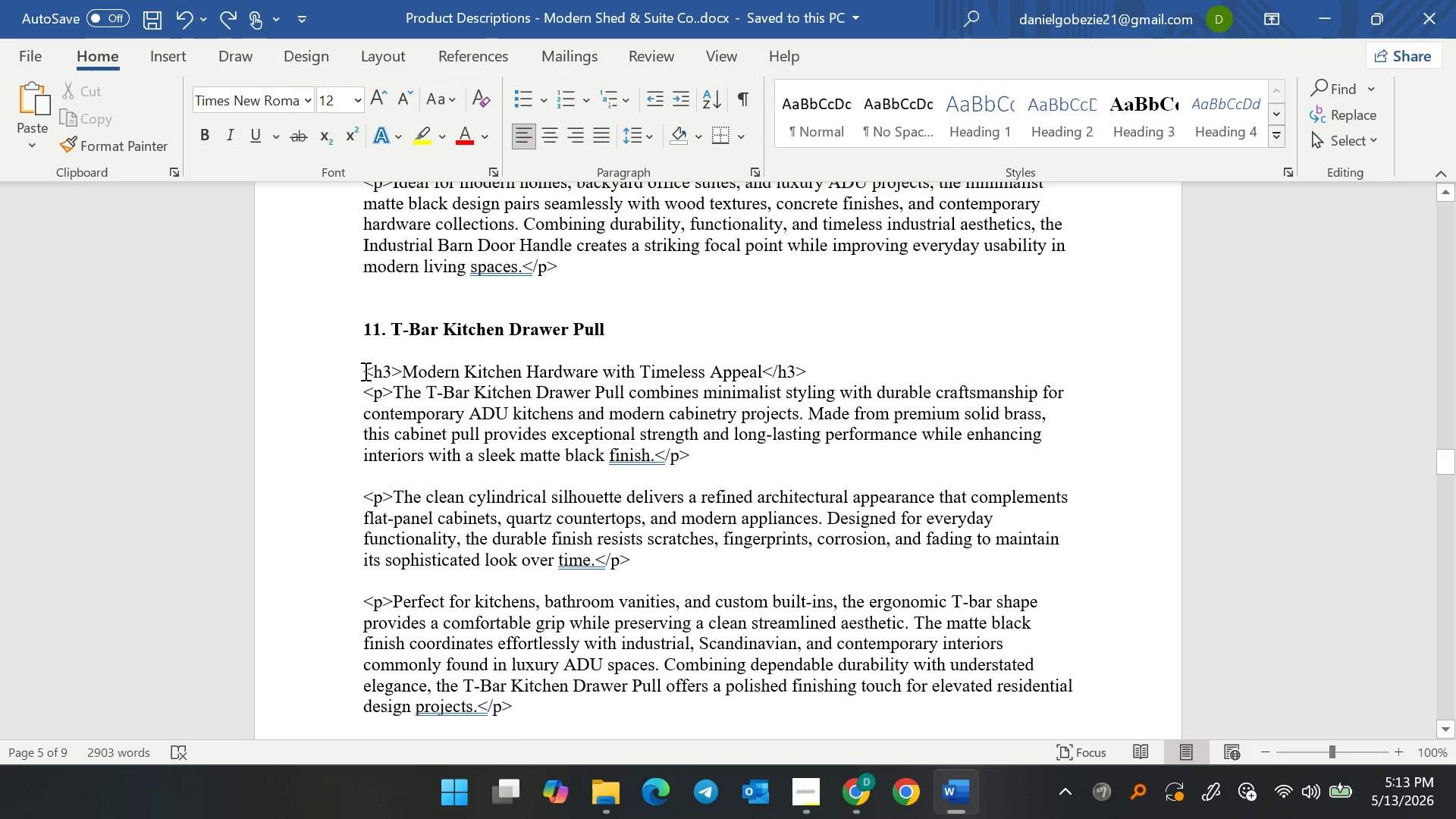 
left_click_drag(start_coordinate=[363, 370], to_coordinate=[997, 701])
 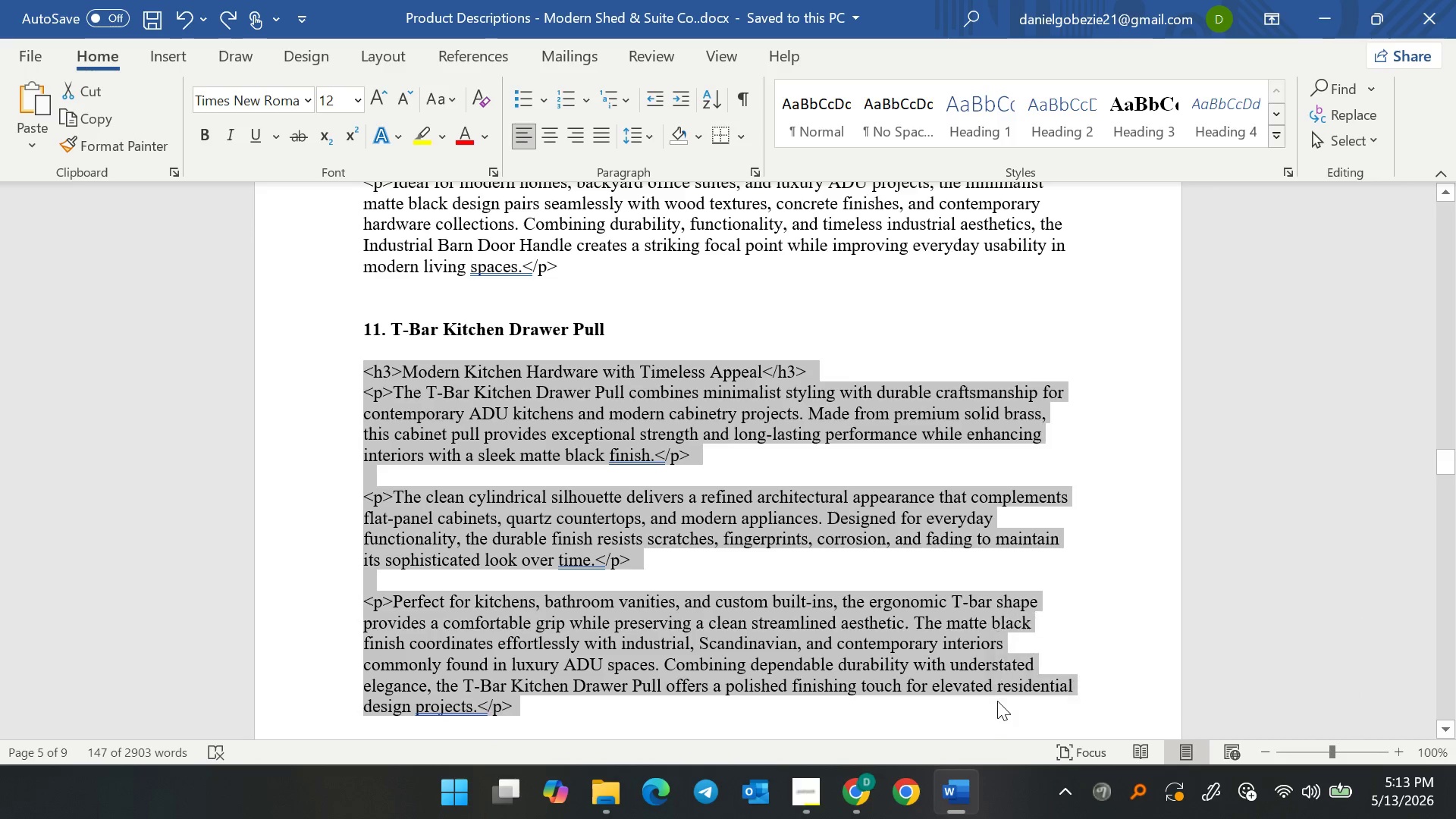 
key(Control+C)
 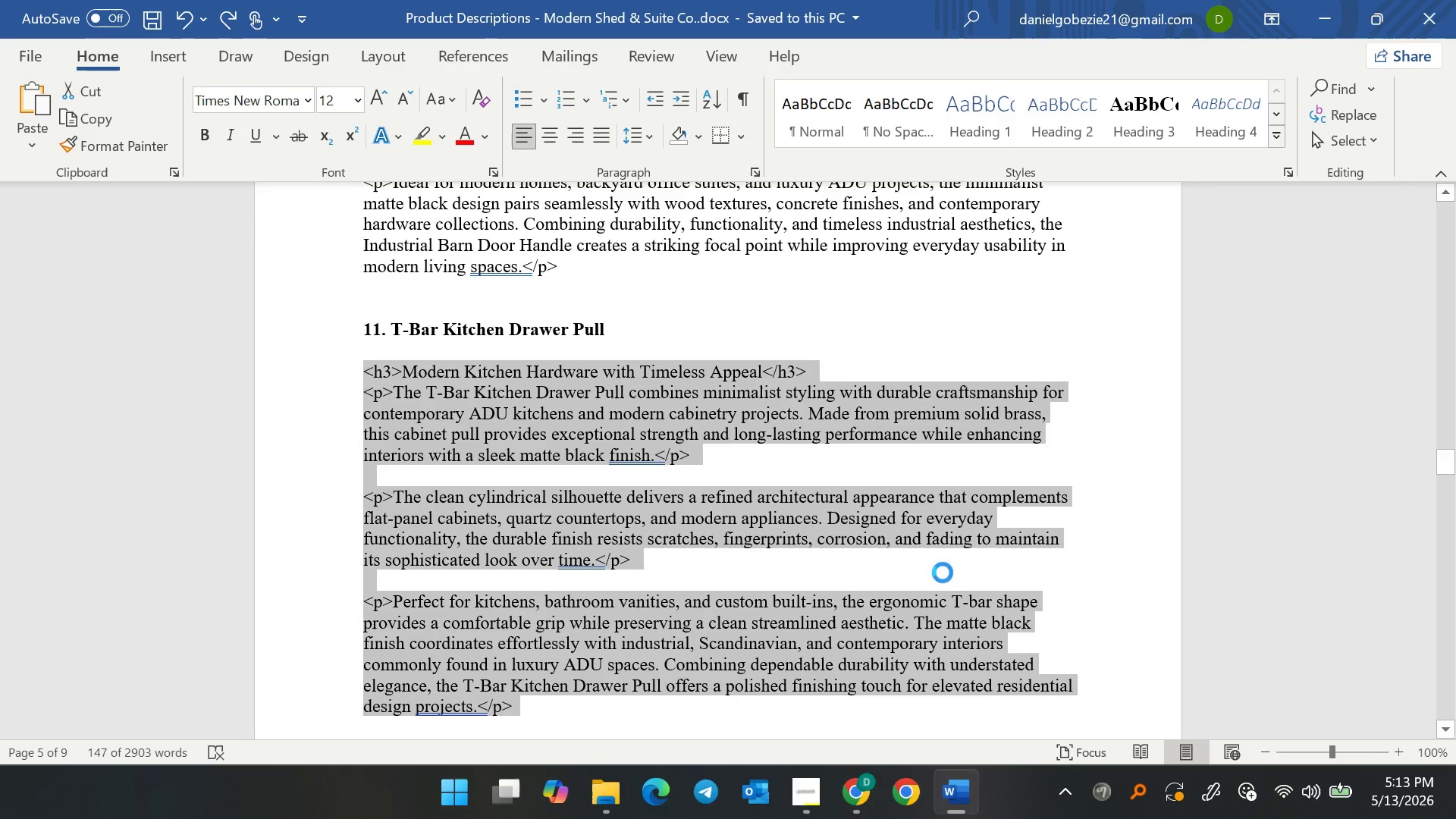 
key(Control+C)
 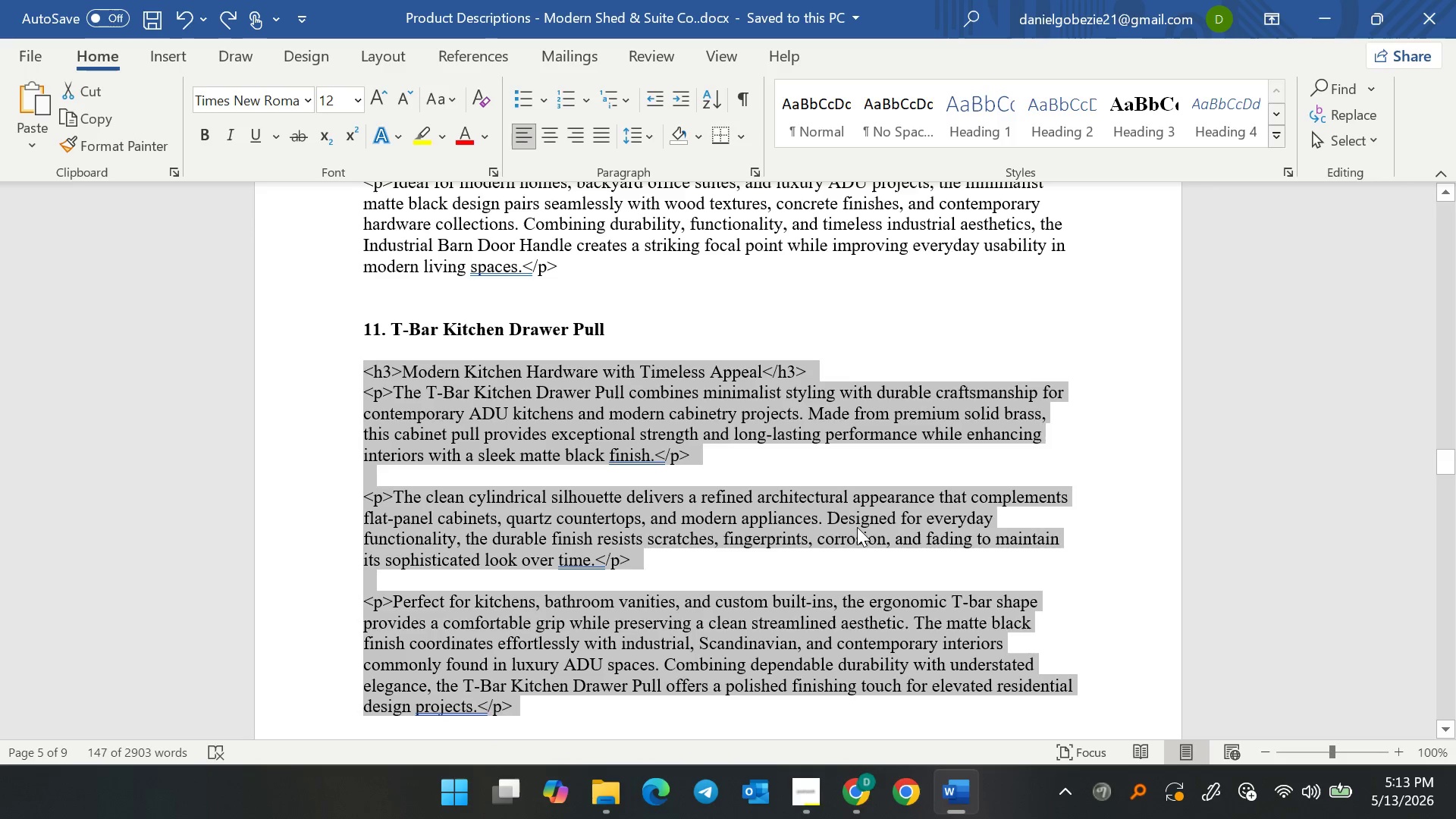 
key(Control+C)
 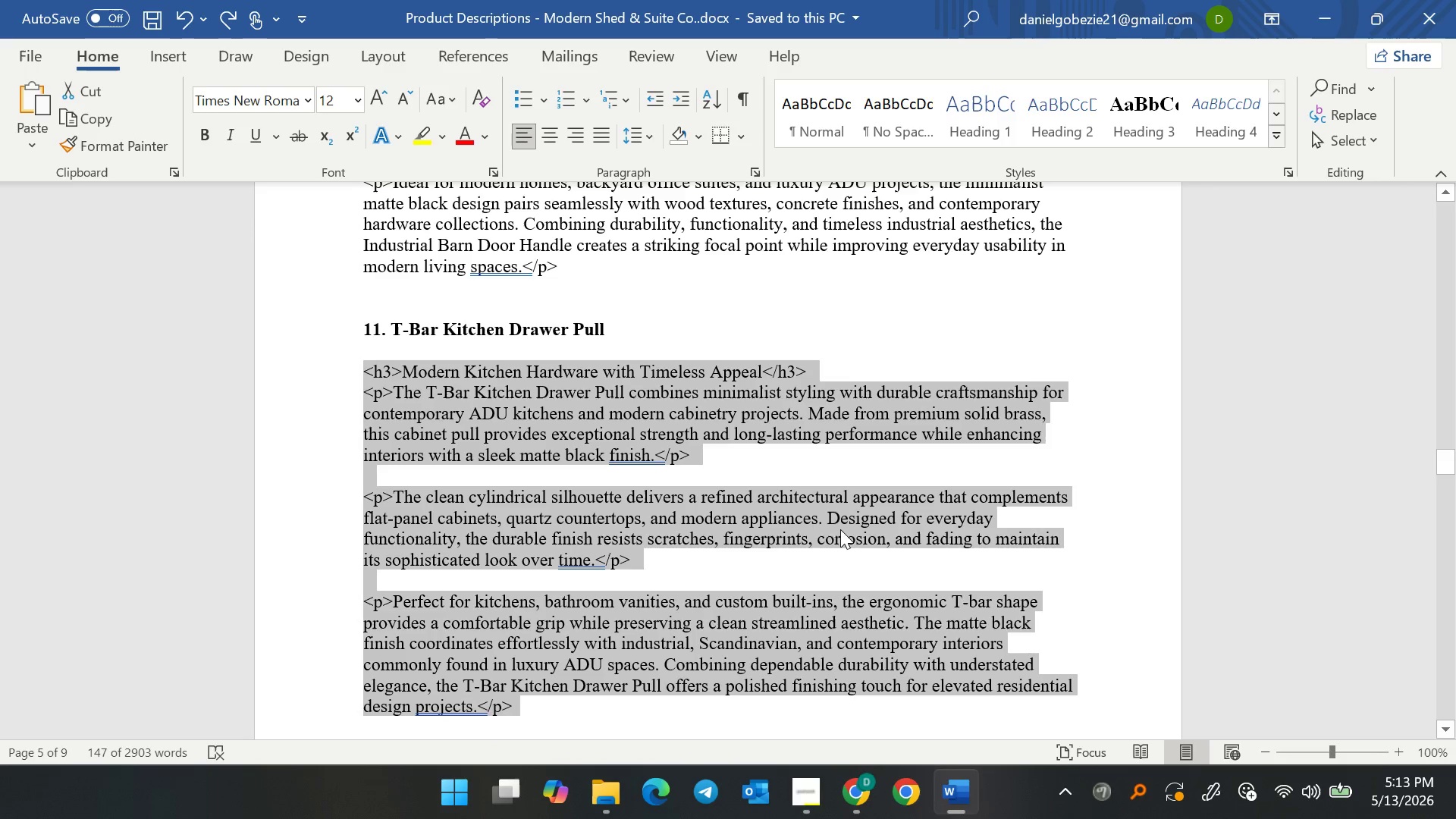 
key(Control+C)
 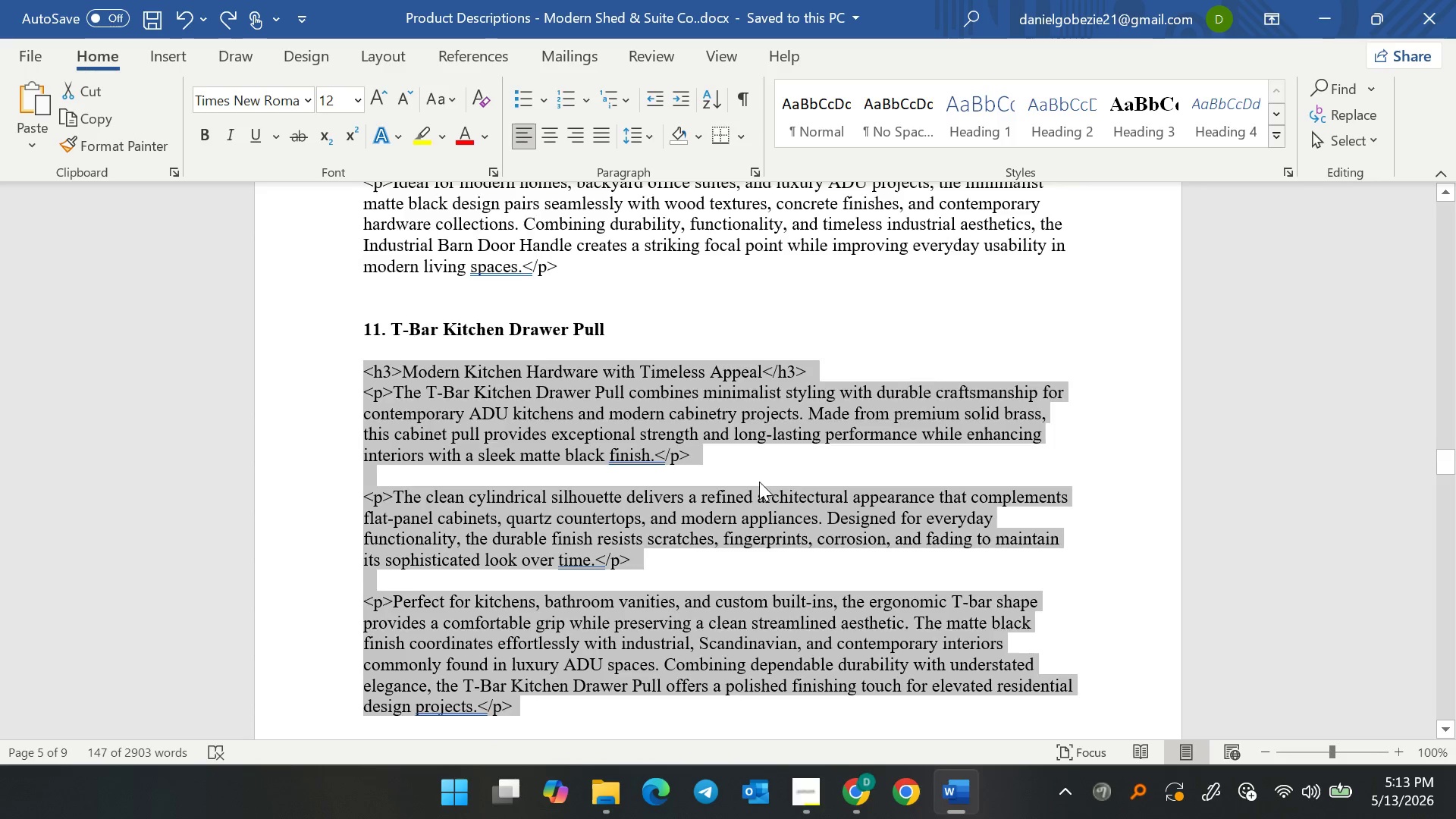 
scroll: coordinate [759, 484], scroll_direction: down, amount: 5.0
 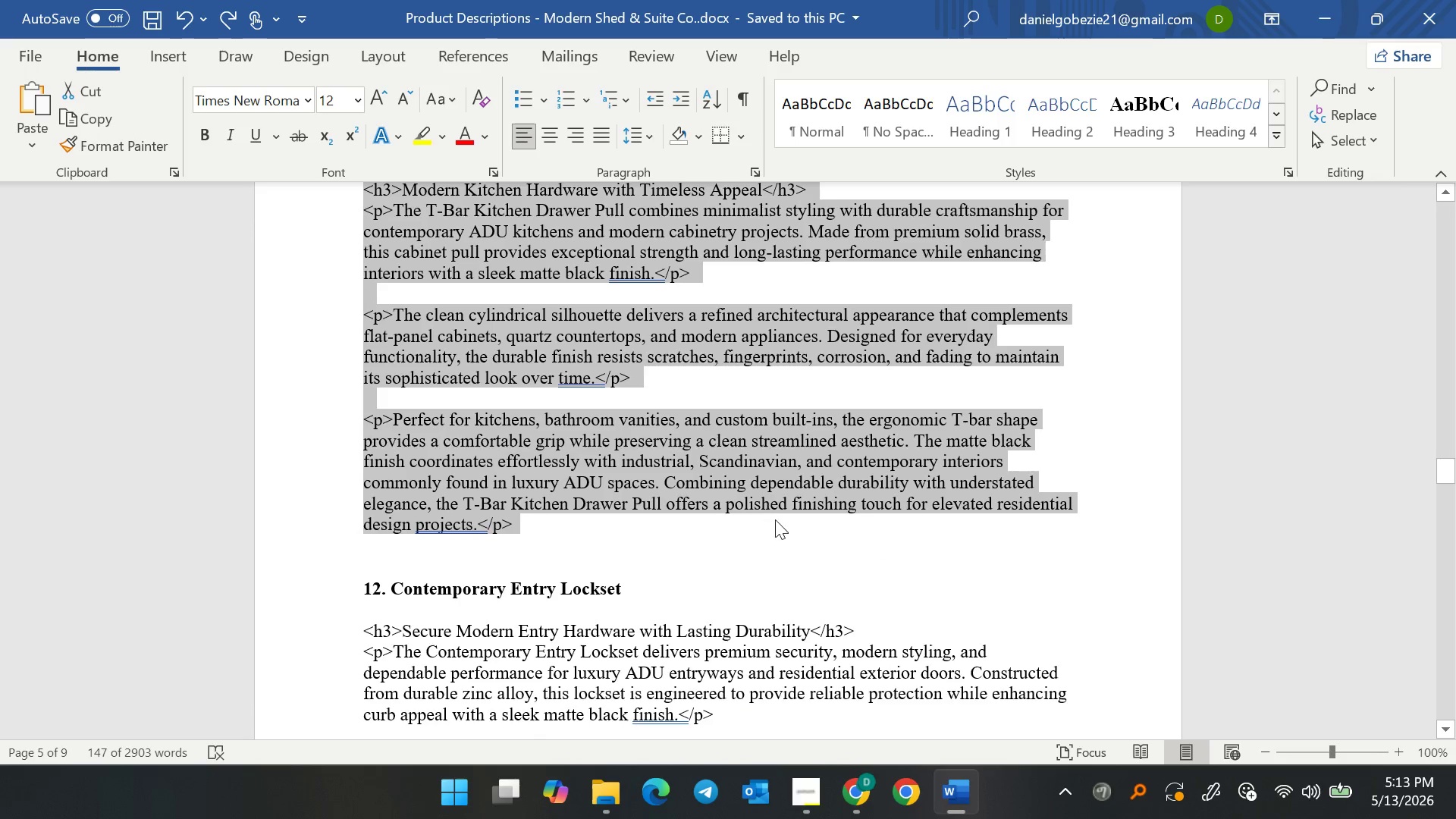 
scroll: coordinate [775, 522], scroll_direction: up, amount: 3.0
 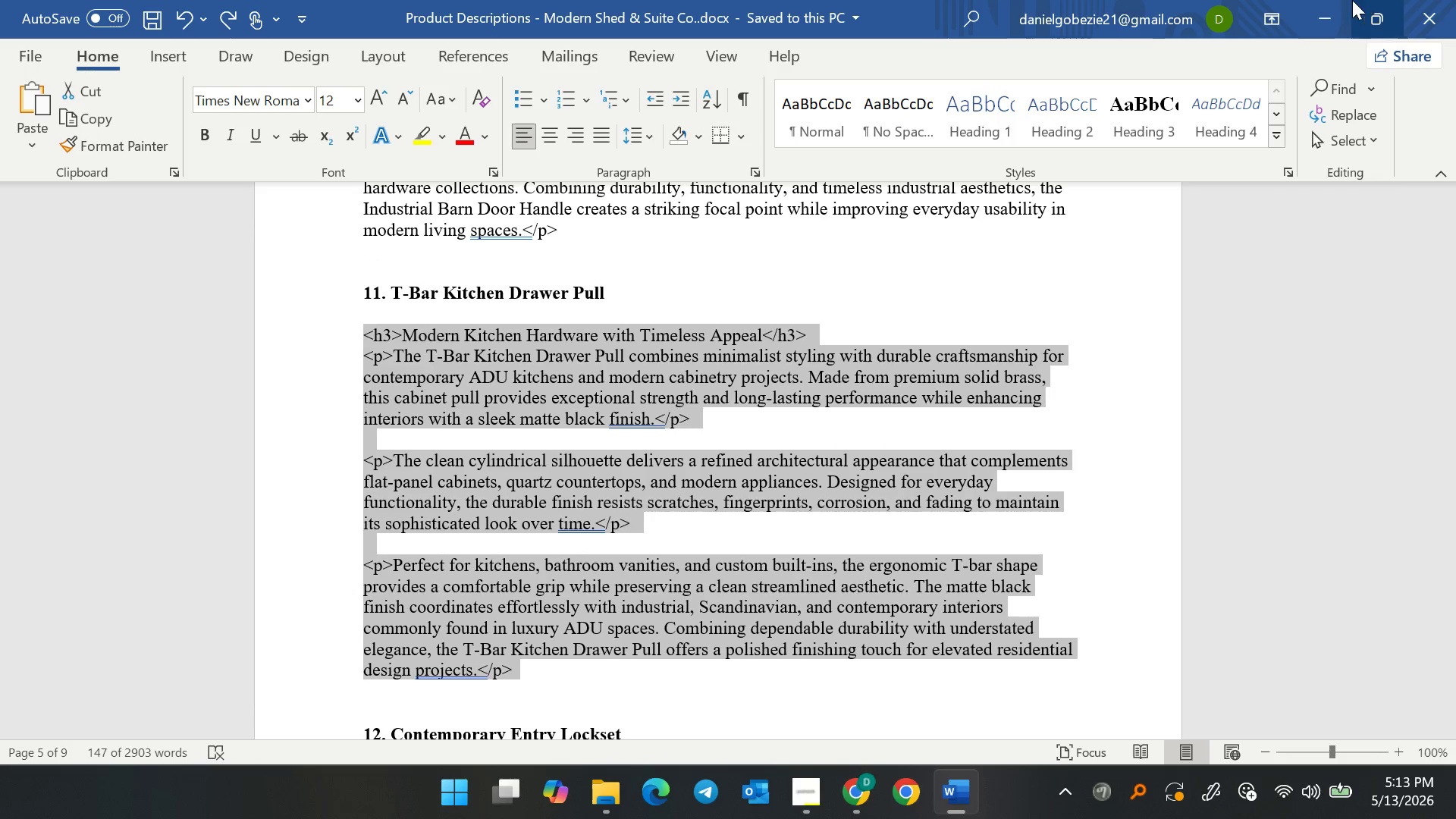 
left_click([1335, 0])
 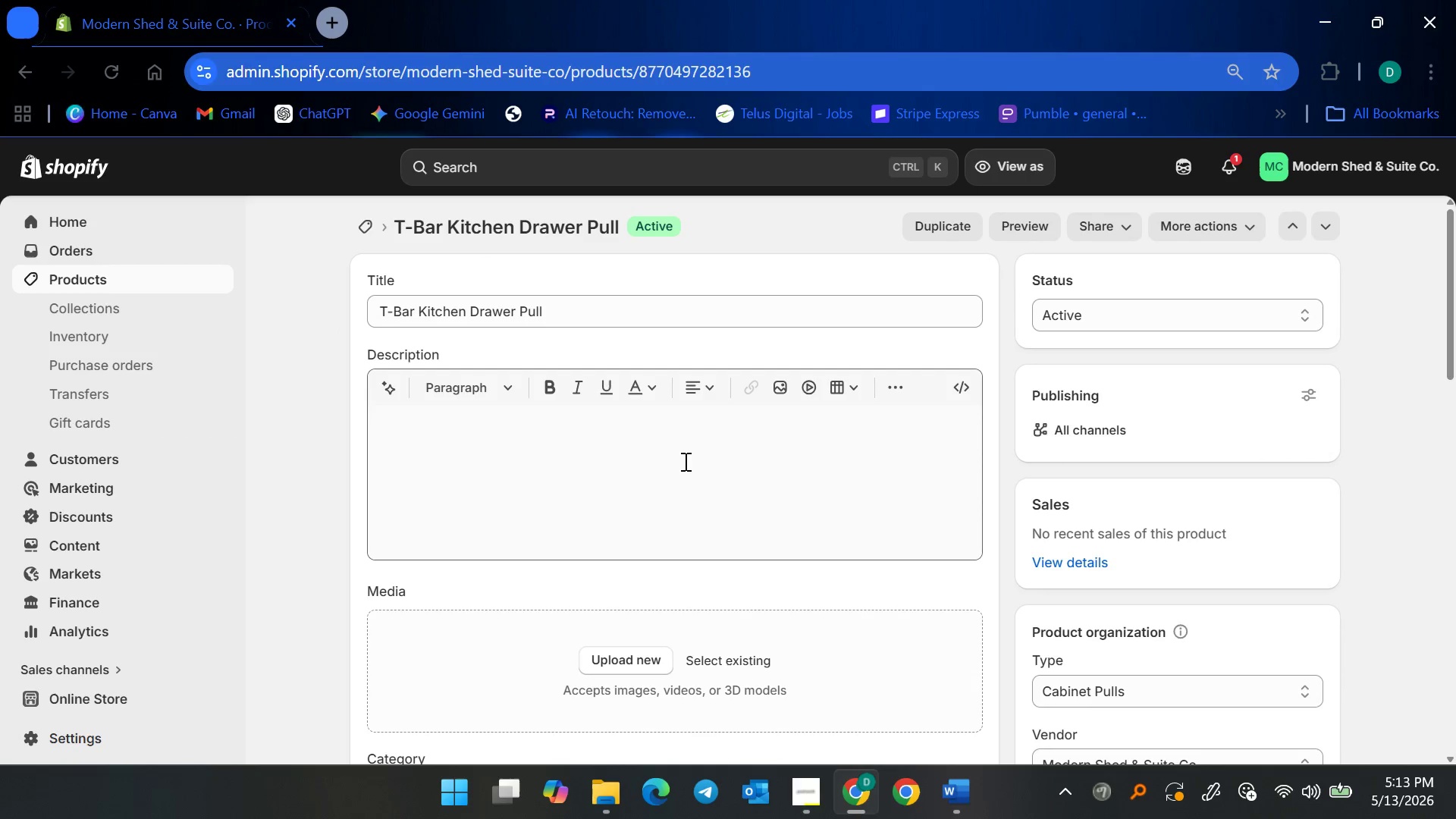 
left_click([603, 450])
 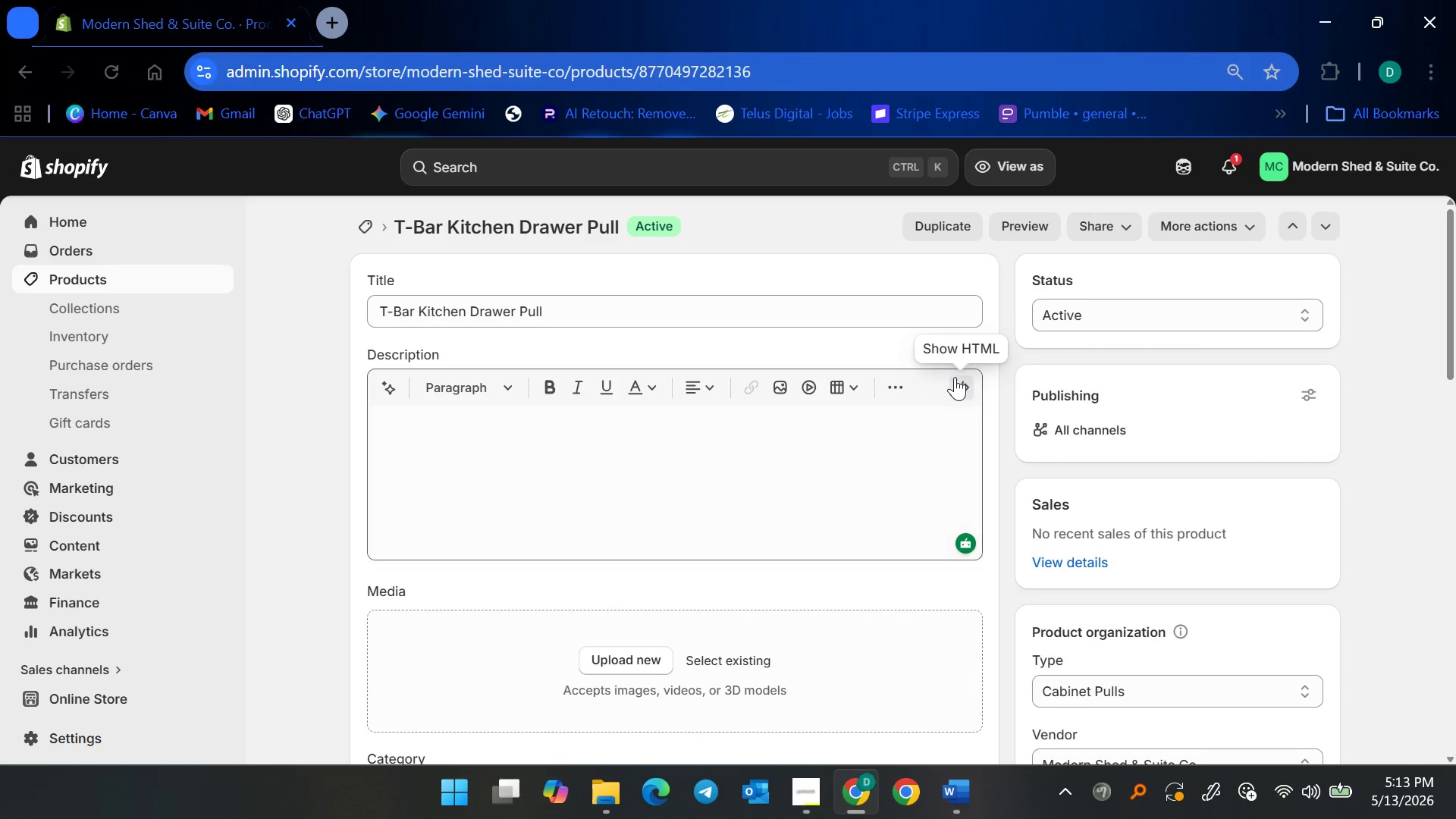 
double_click([805, 475])
 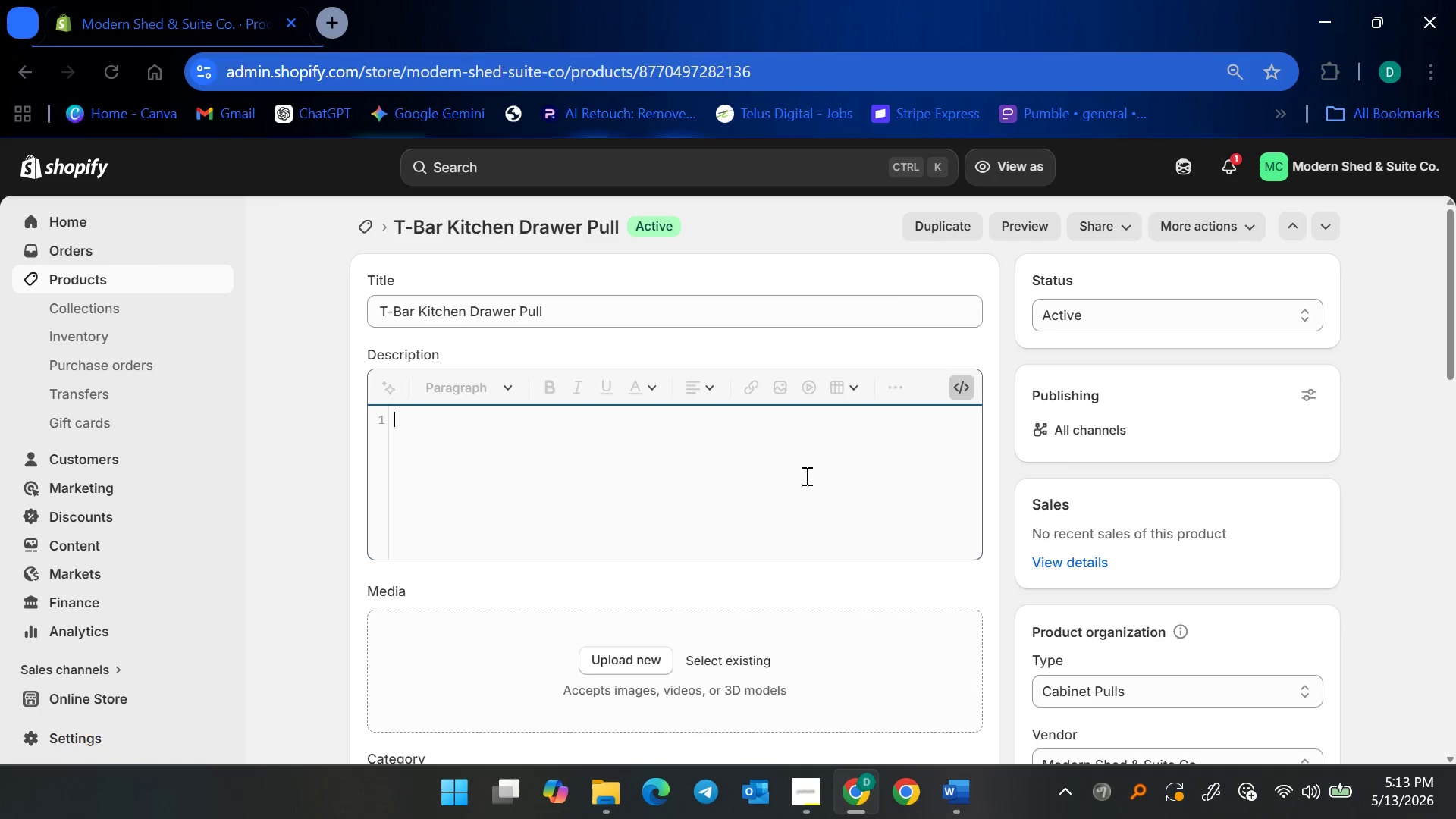 
key(Control+V)
 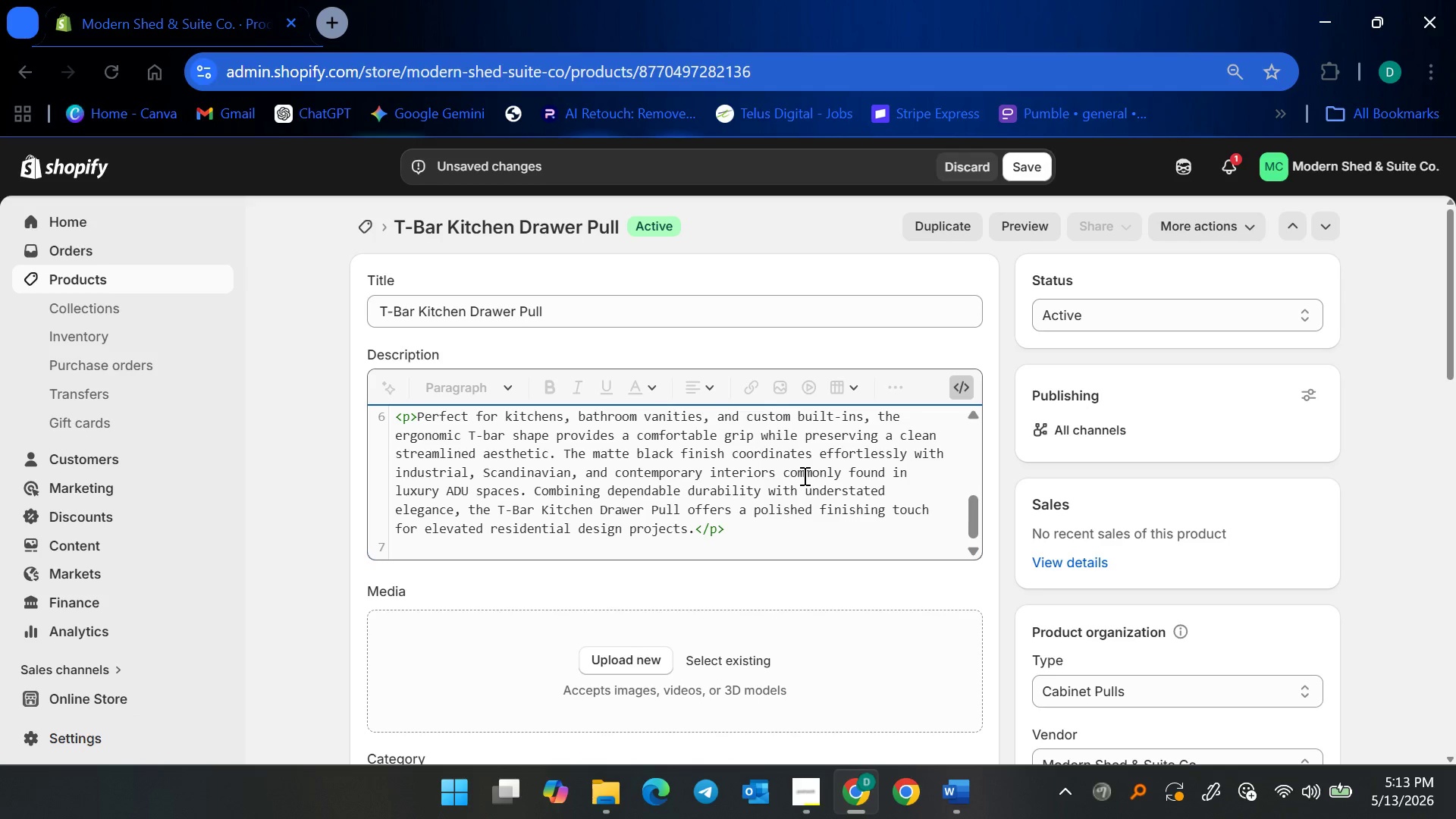 
key(Backspace)
 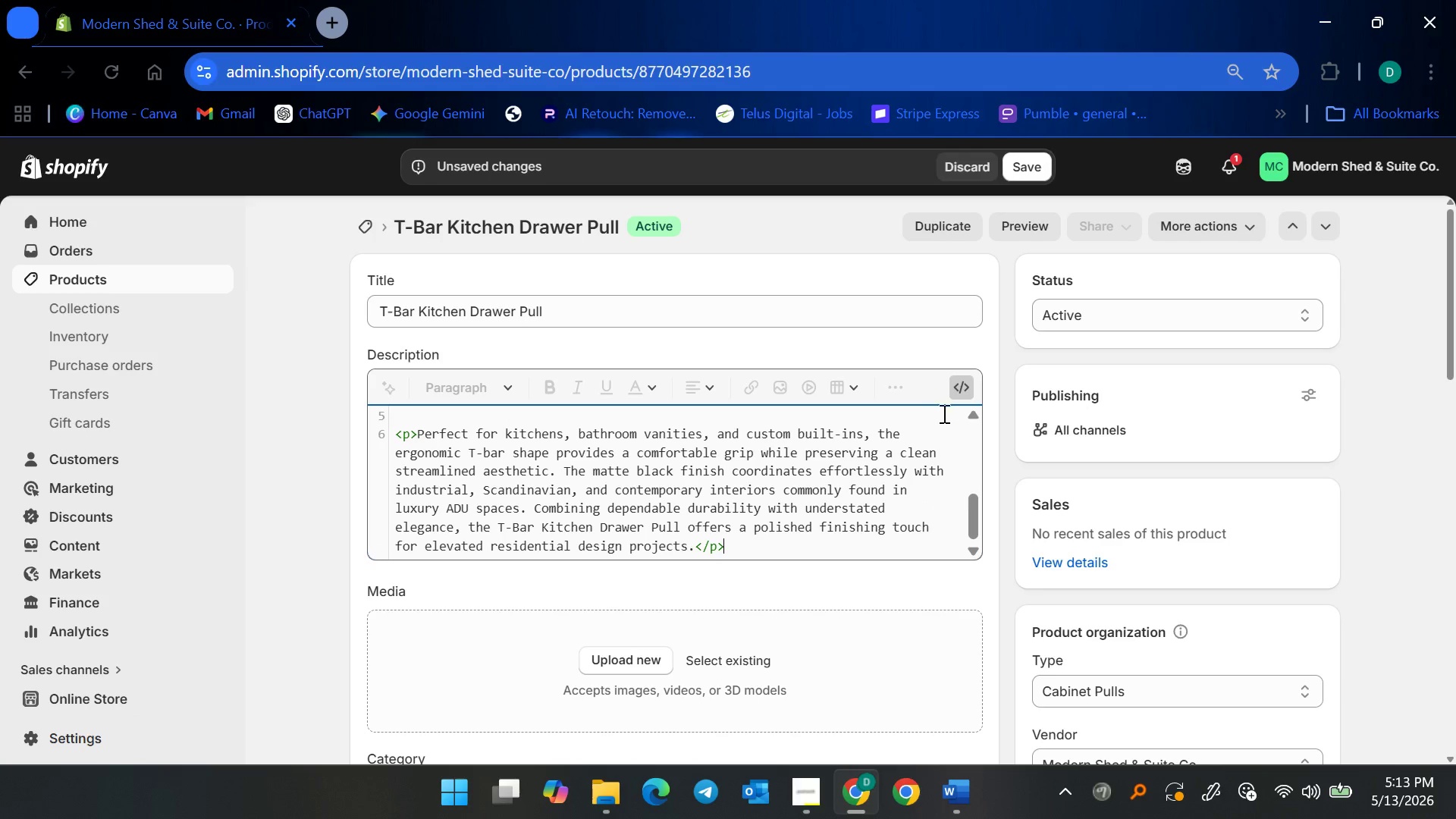 
mouse_move([928, 406])
 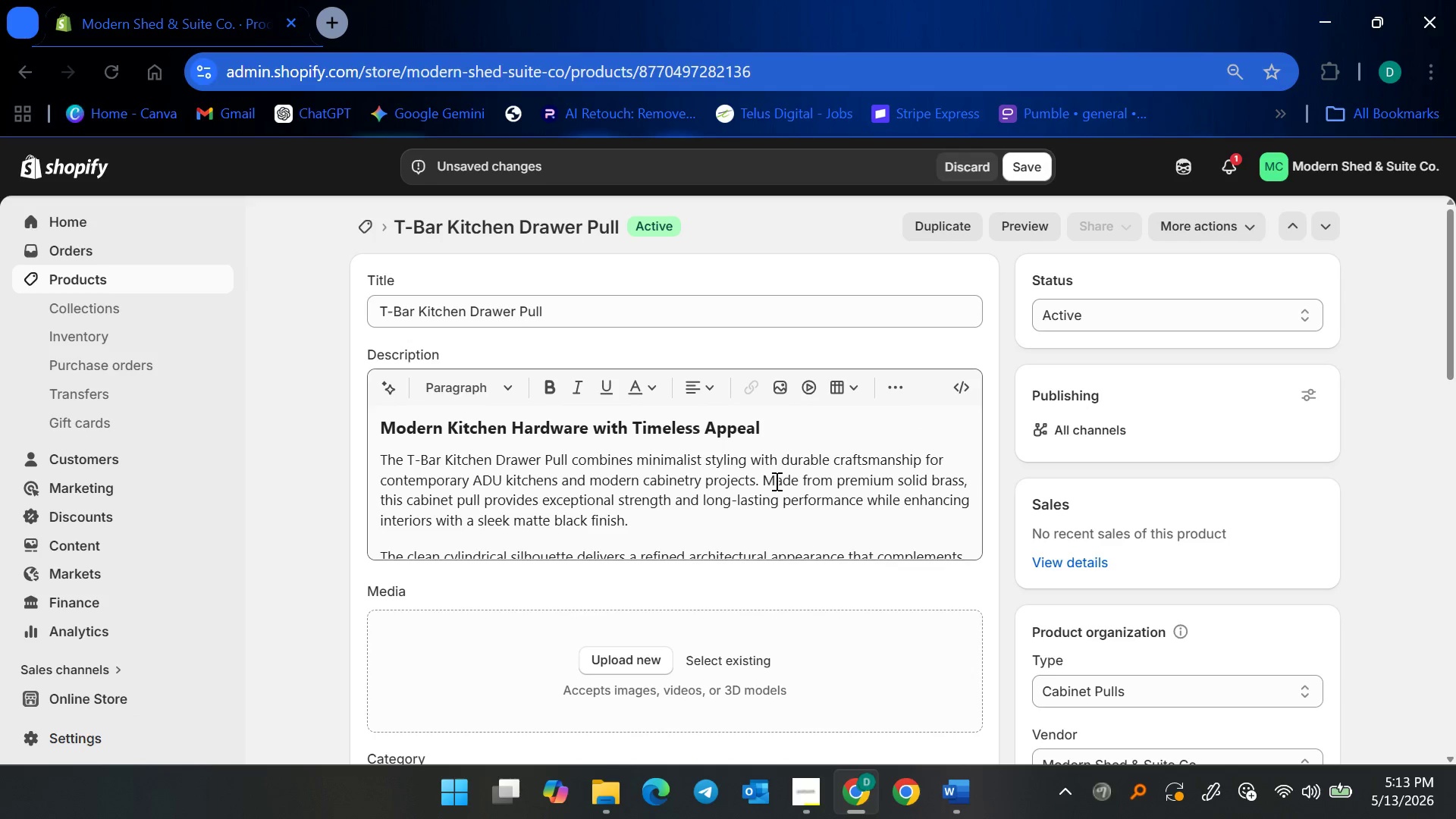 
left_click([775, 481])
 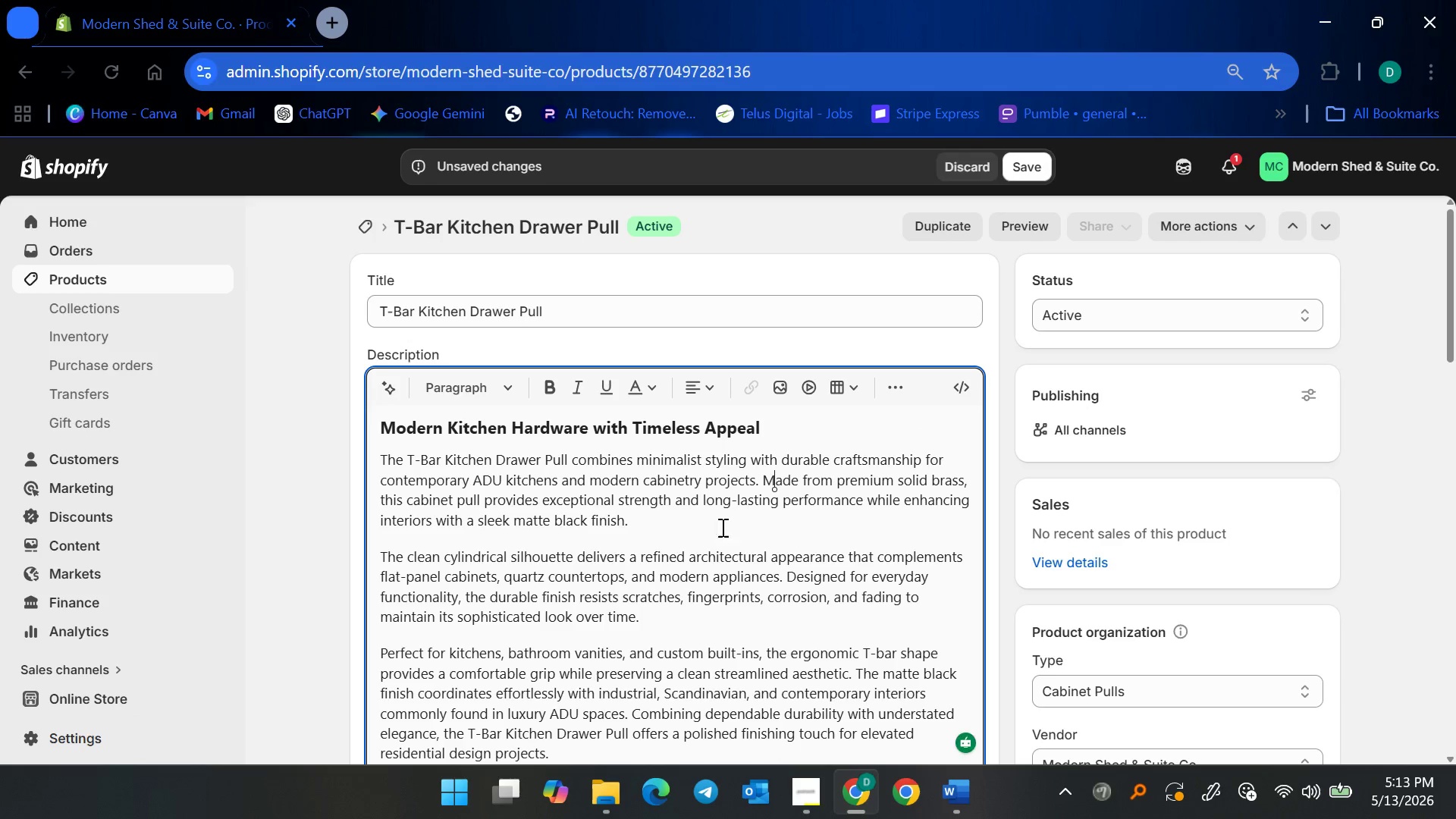 
scroll: coordinate [703, 534], scroll_direction: down, amount: 5.0
 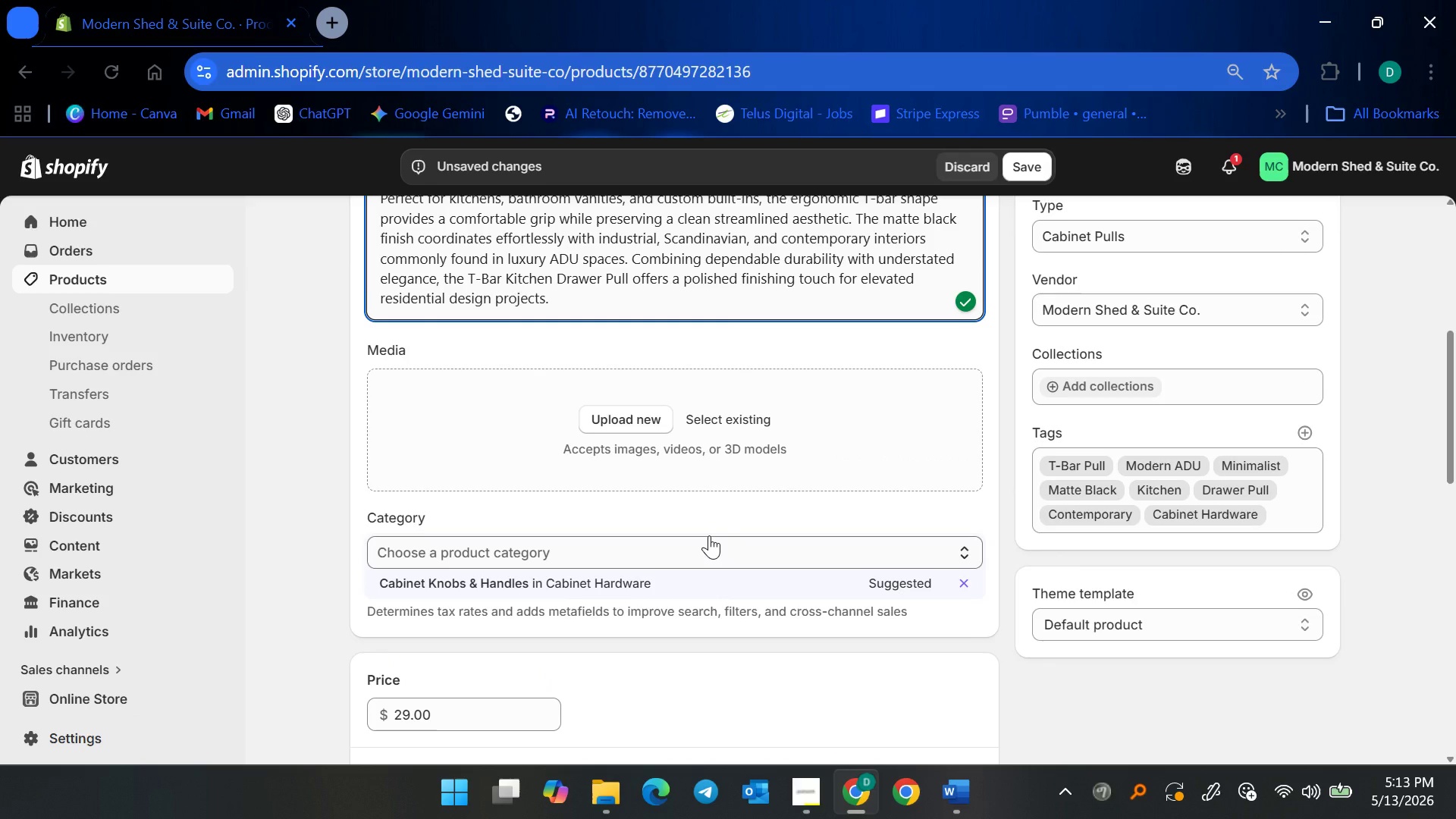 
scroll: coordinate [714, 528], scroll_direction: up, amount: 8.0
 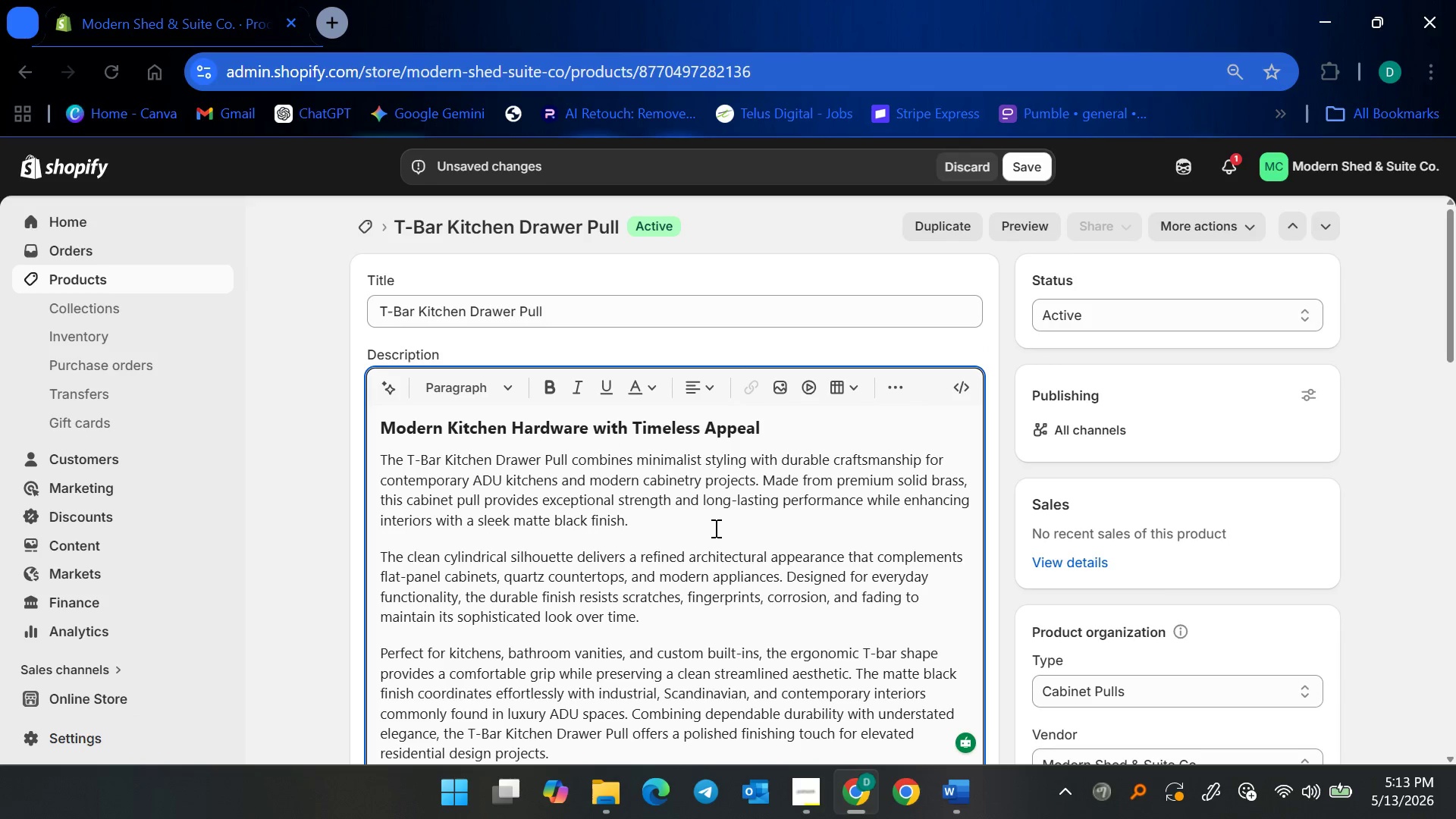 
scroll: coordinate [714, 528], scroll_direction: down, amount: 6.0
 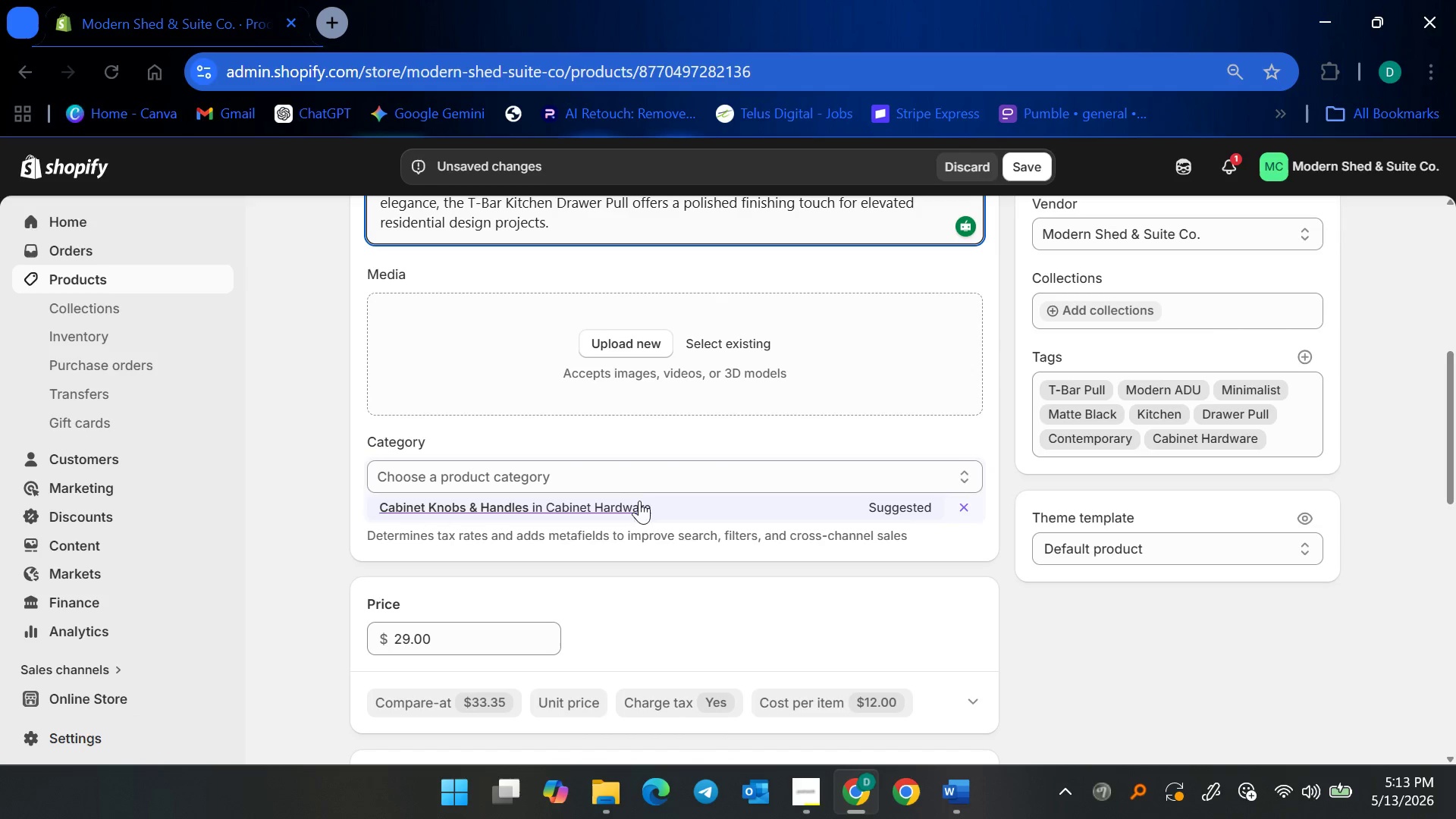 
left_click([743, 332])
 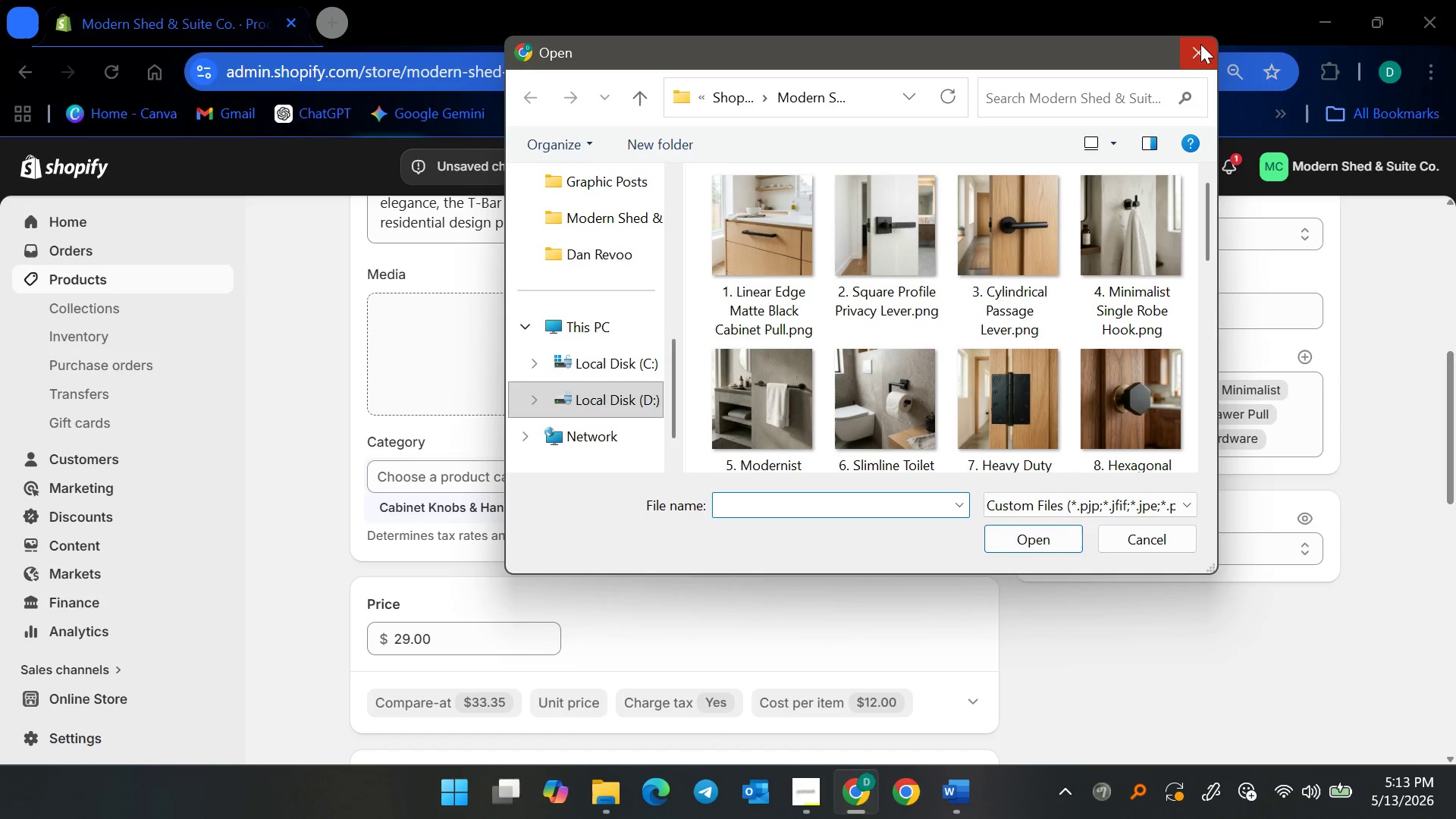 
scroll: coordinate [626, 475], scroll_direction: up, amount: 6.0
 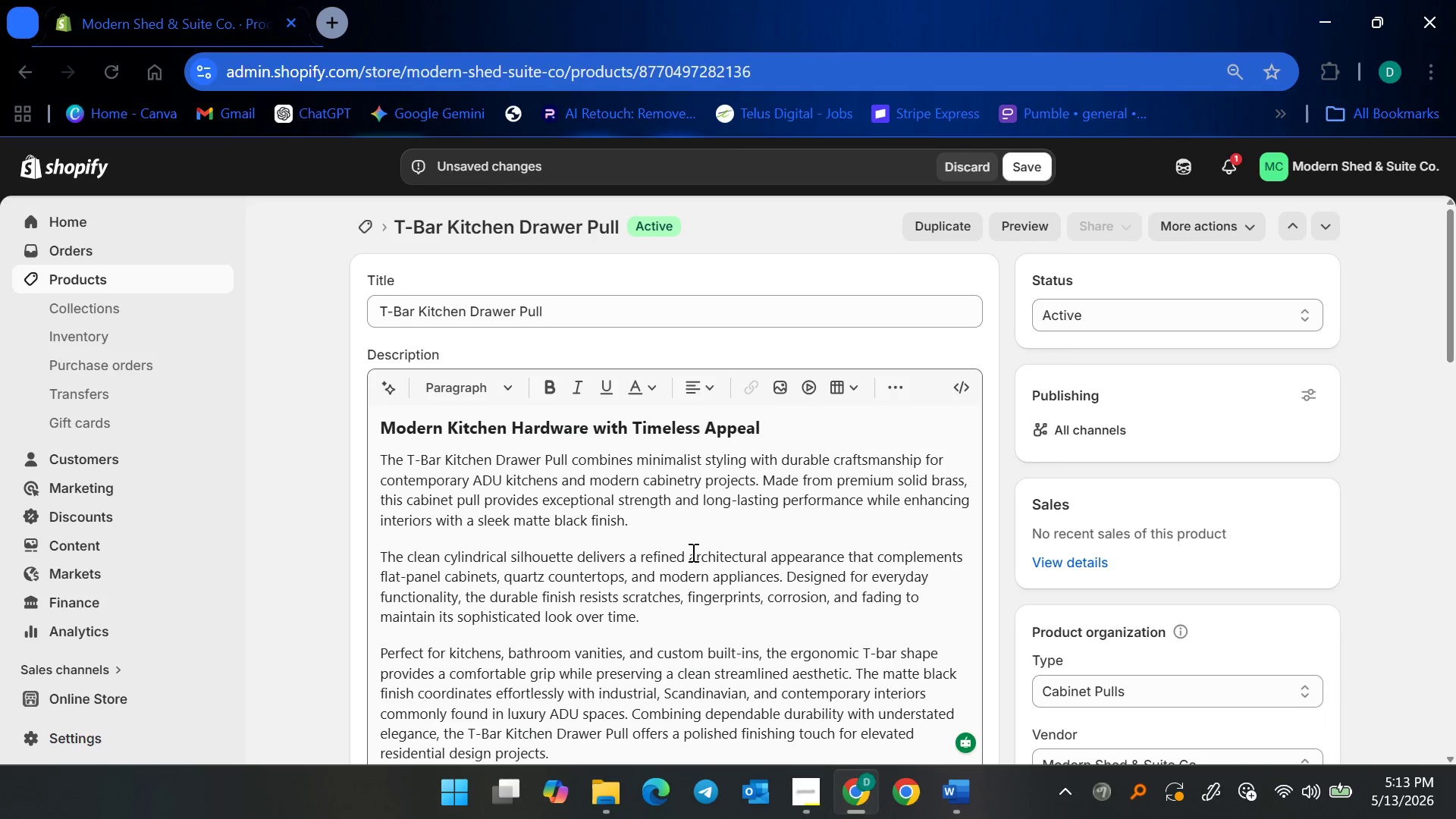 
scroll: coordinate [686, 563], scroll_direction: down, amount: 4.0
 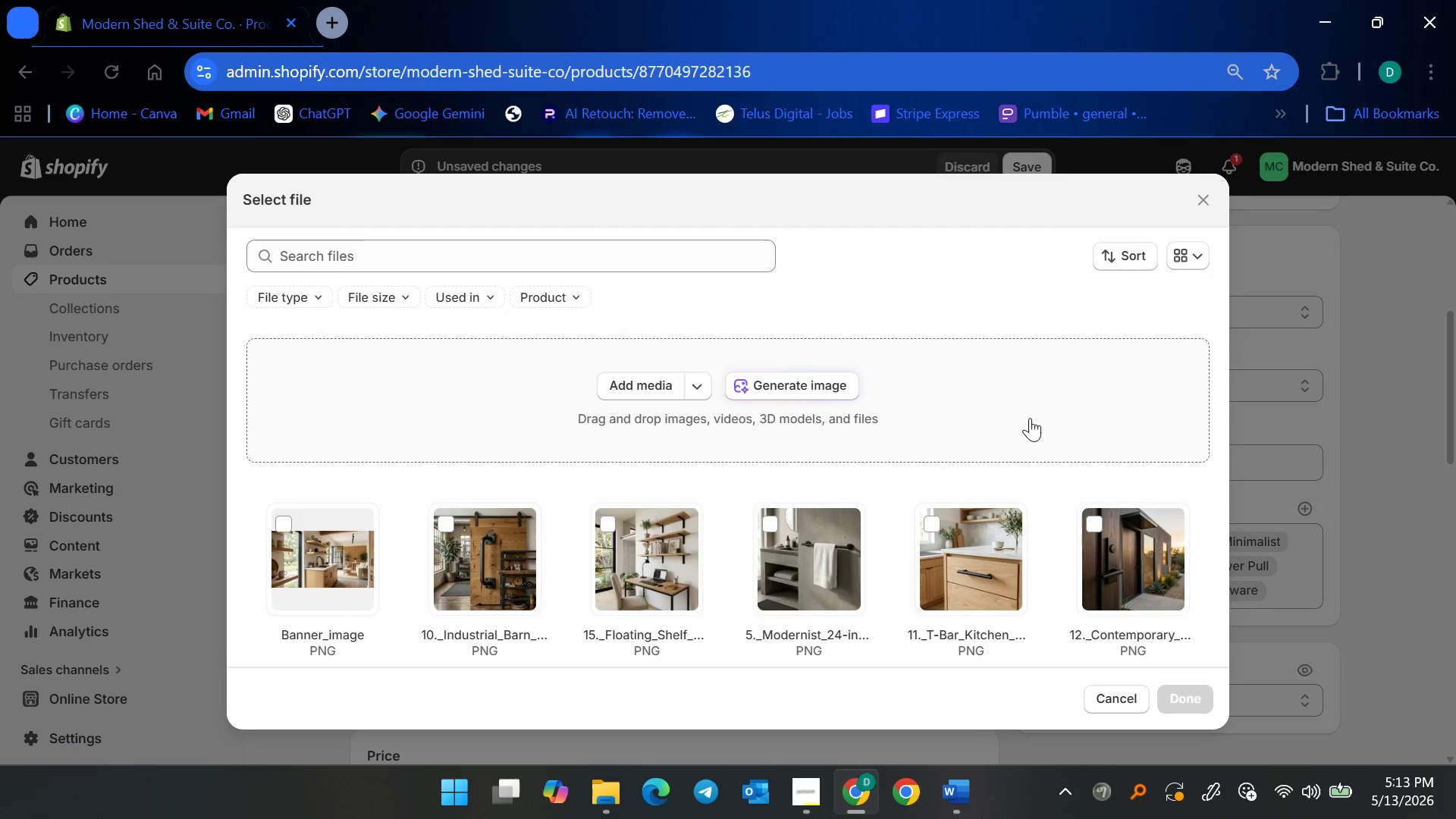 
left_click([1131, 244])
 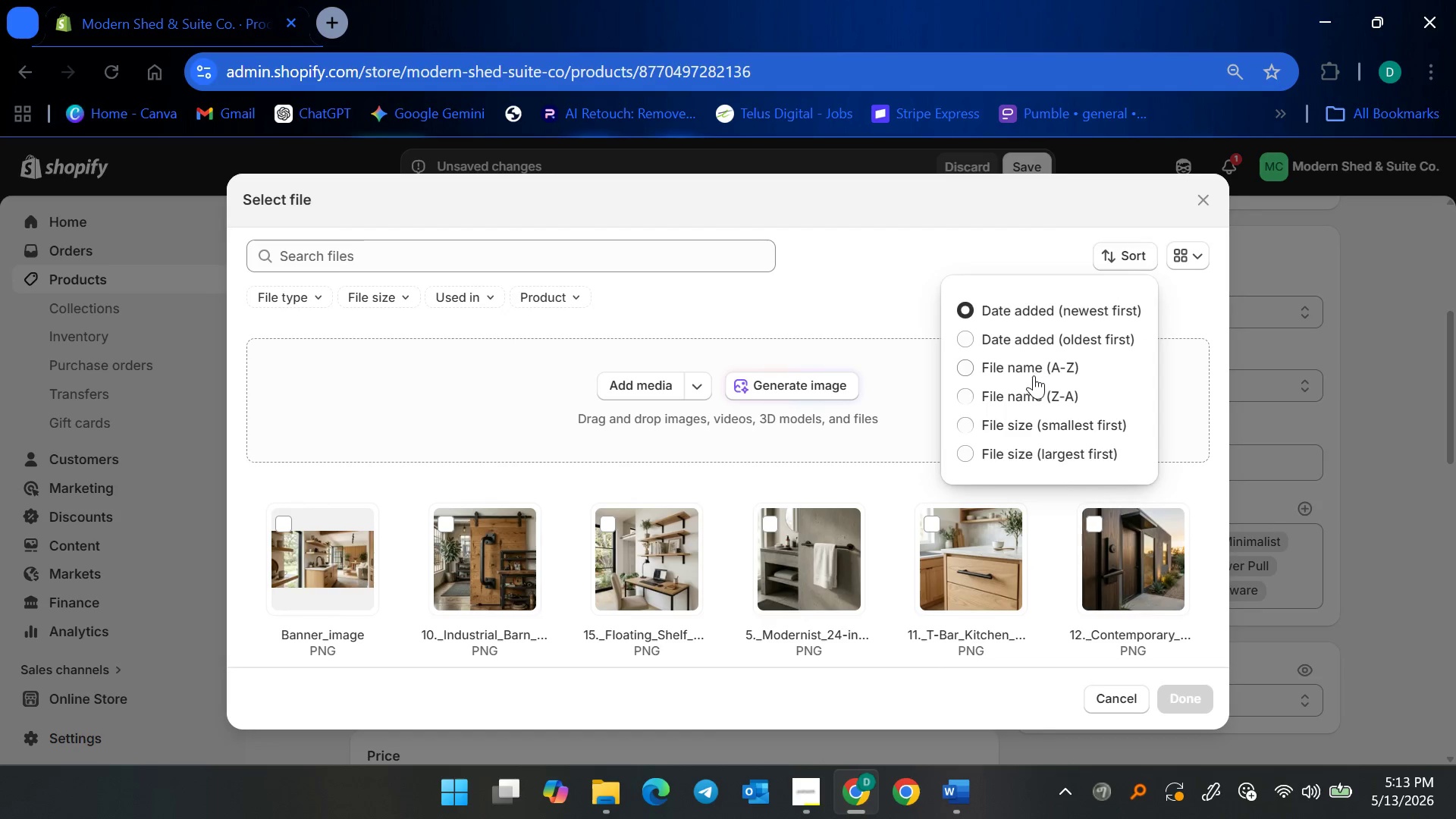 
left_click([1033, 375])
 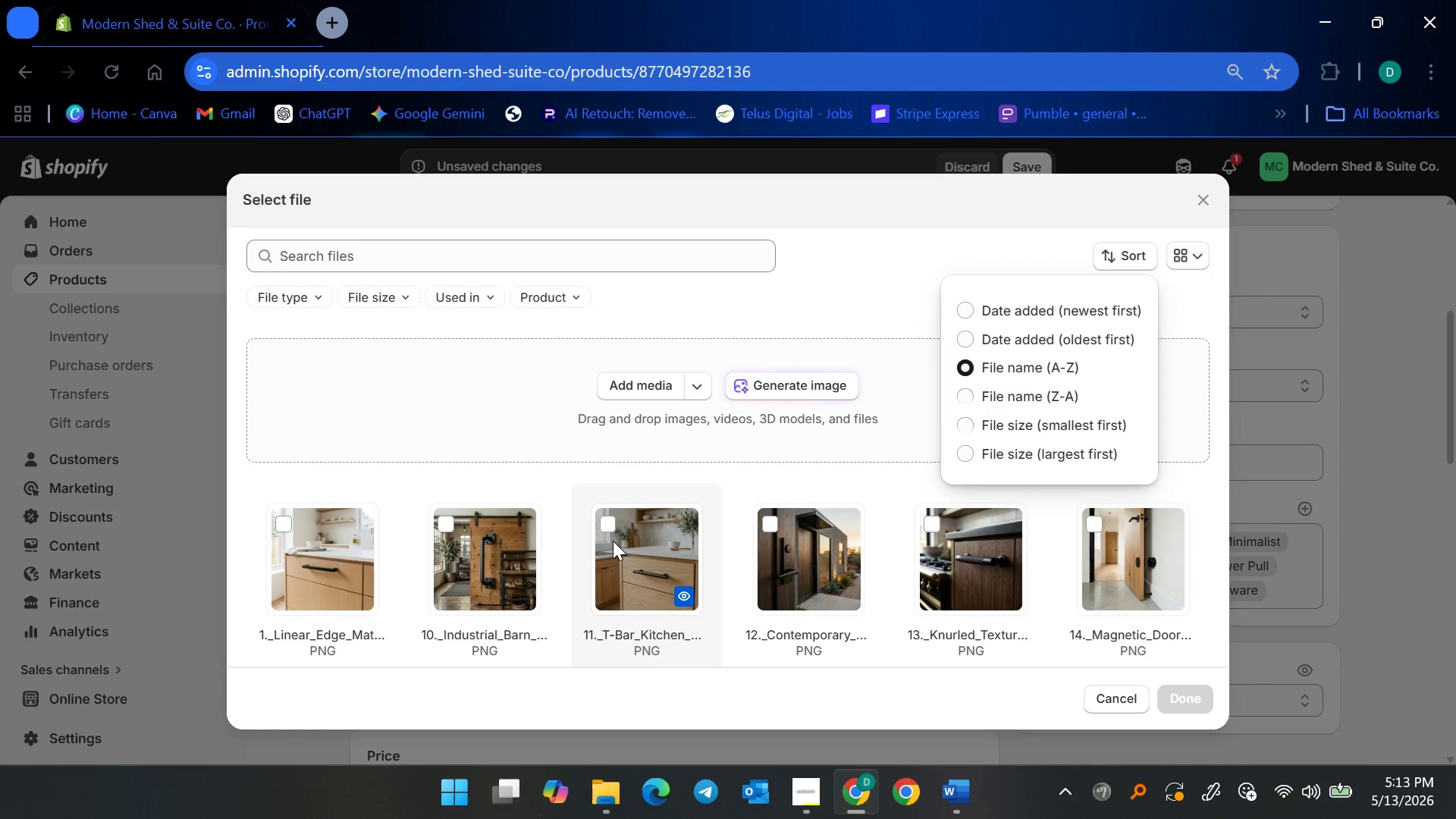 
left_click([613, 538])
 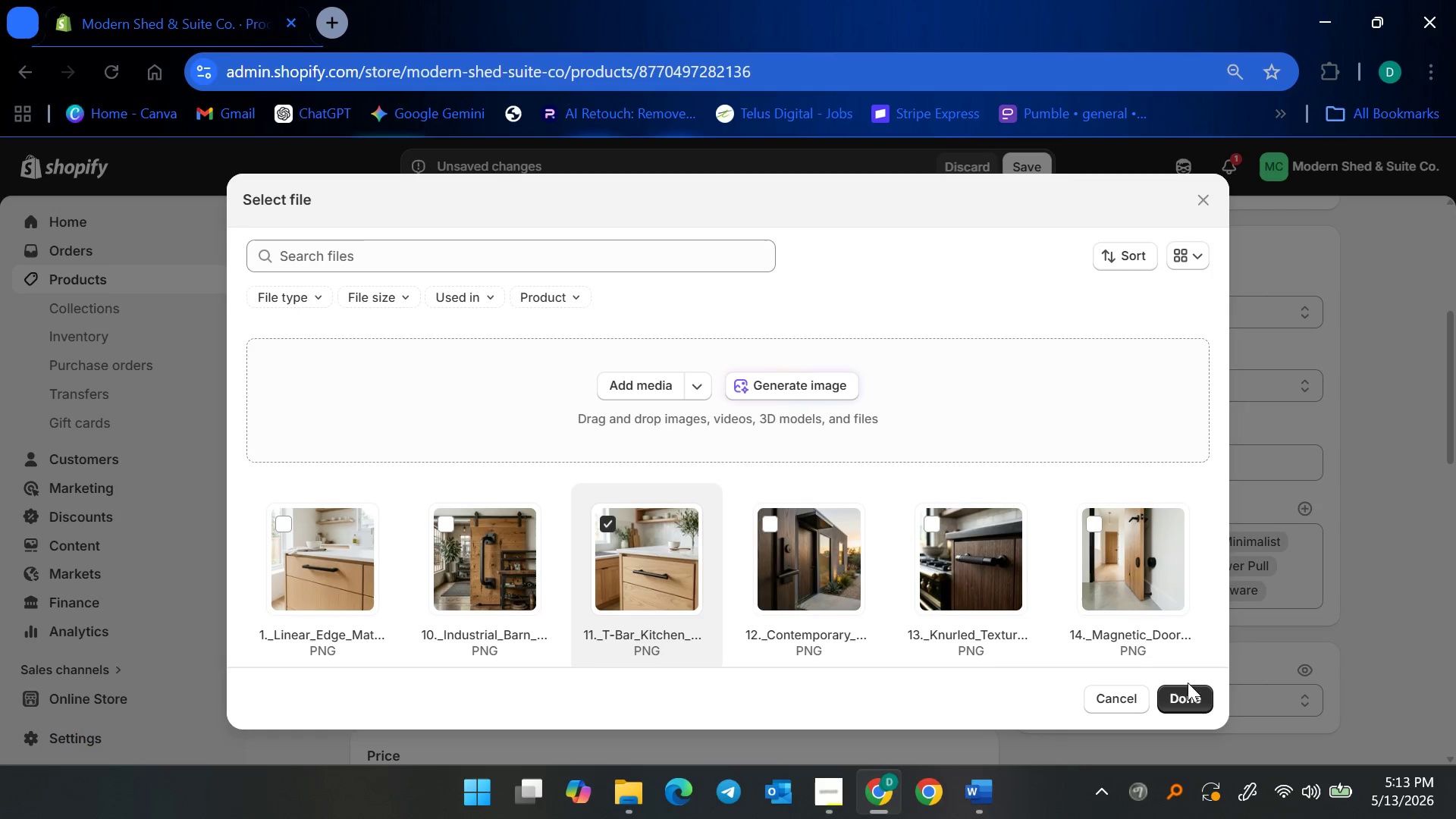 
left_click([1175, 696])
 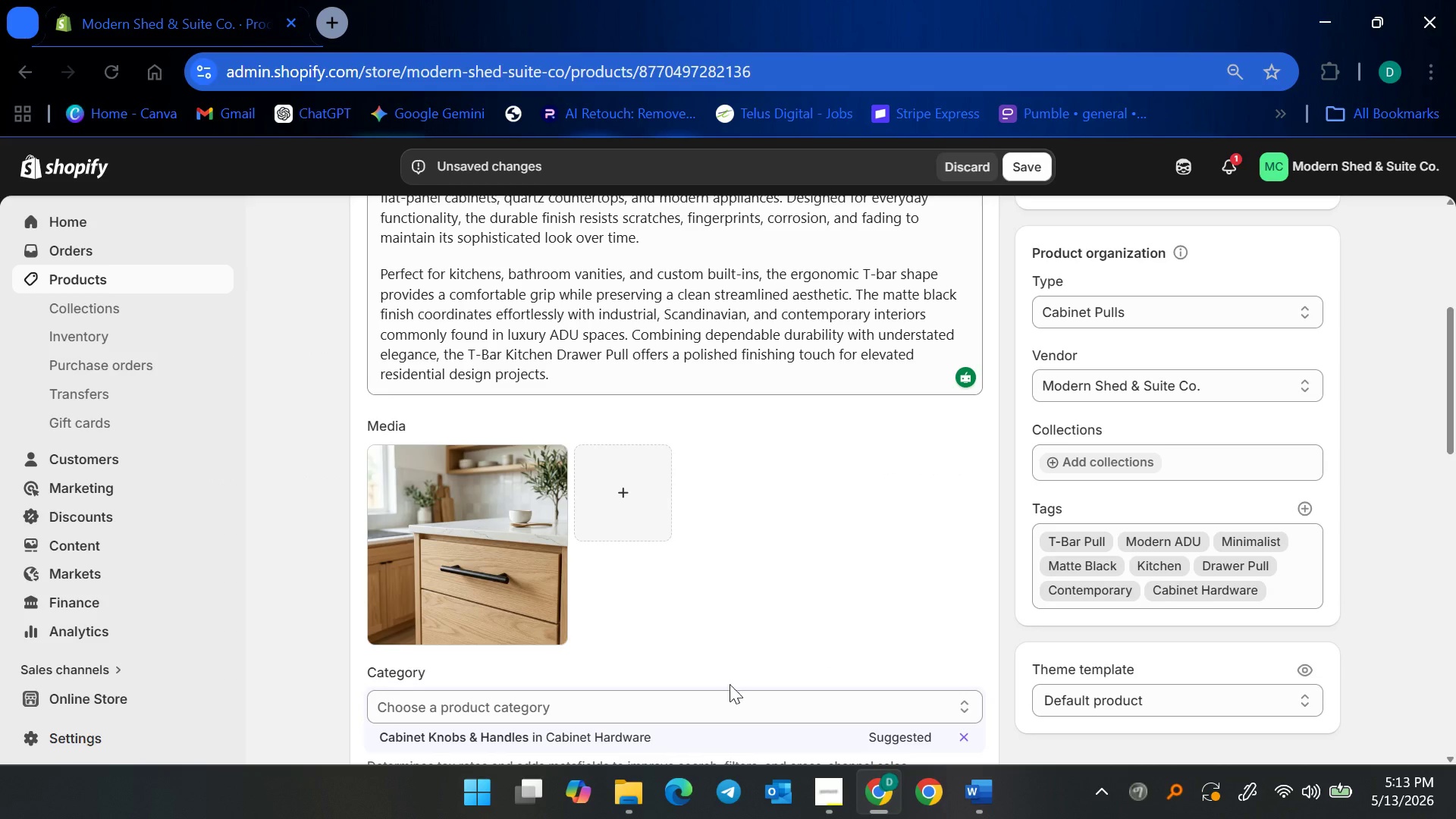 
left_click([645, 732])
 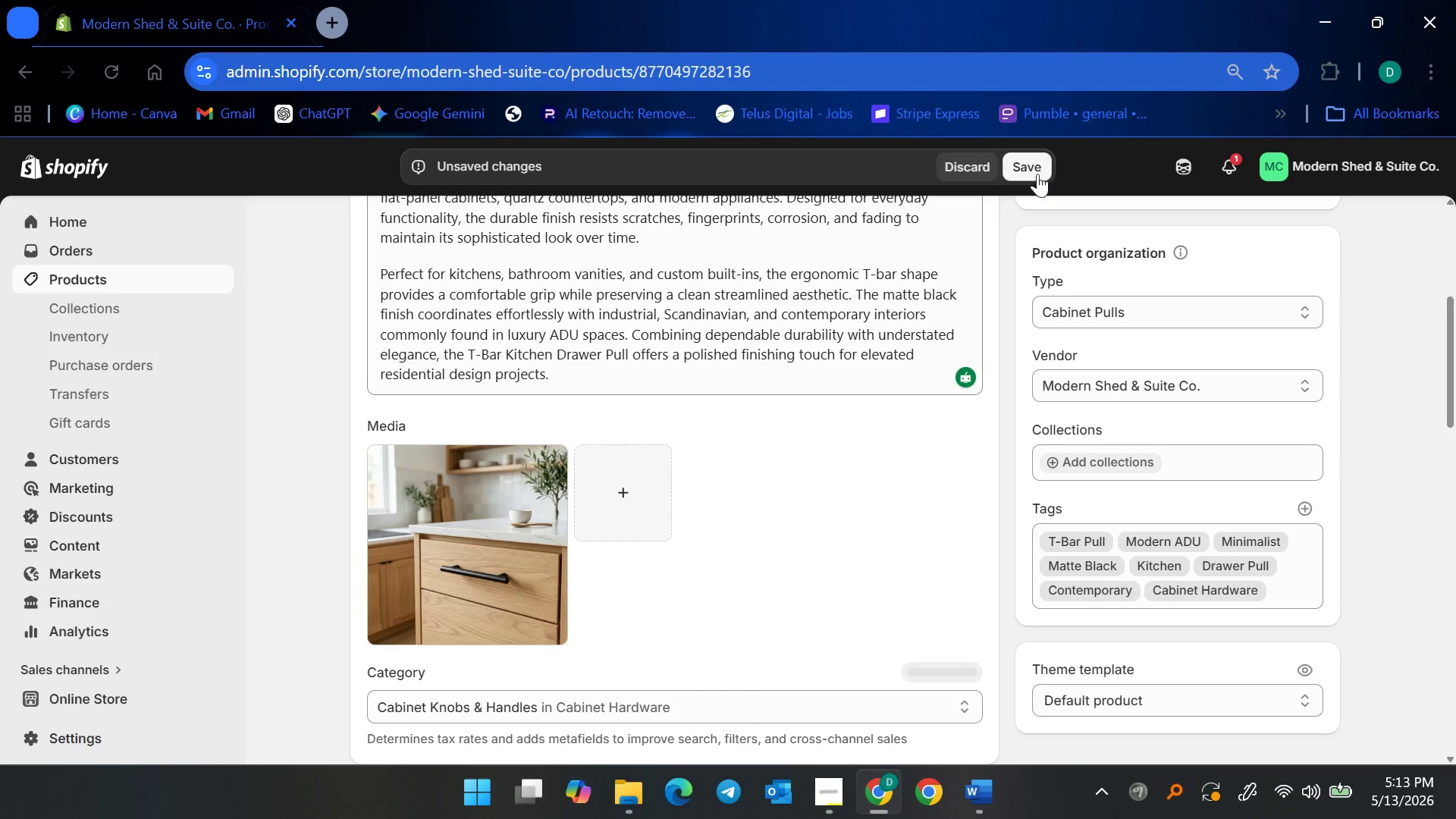 
left_click([1038, 166])
 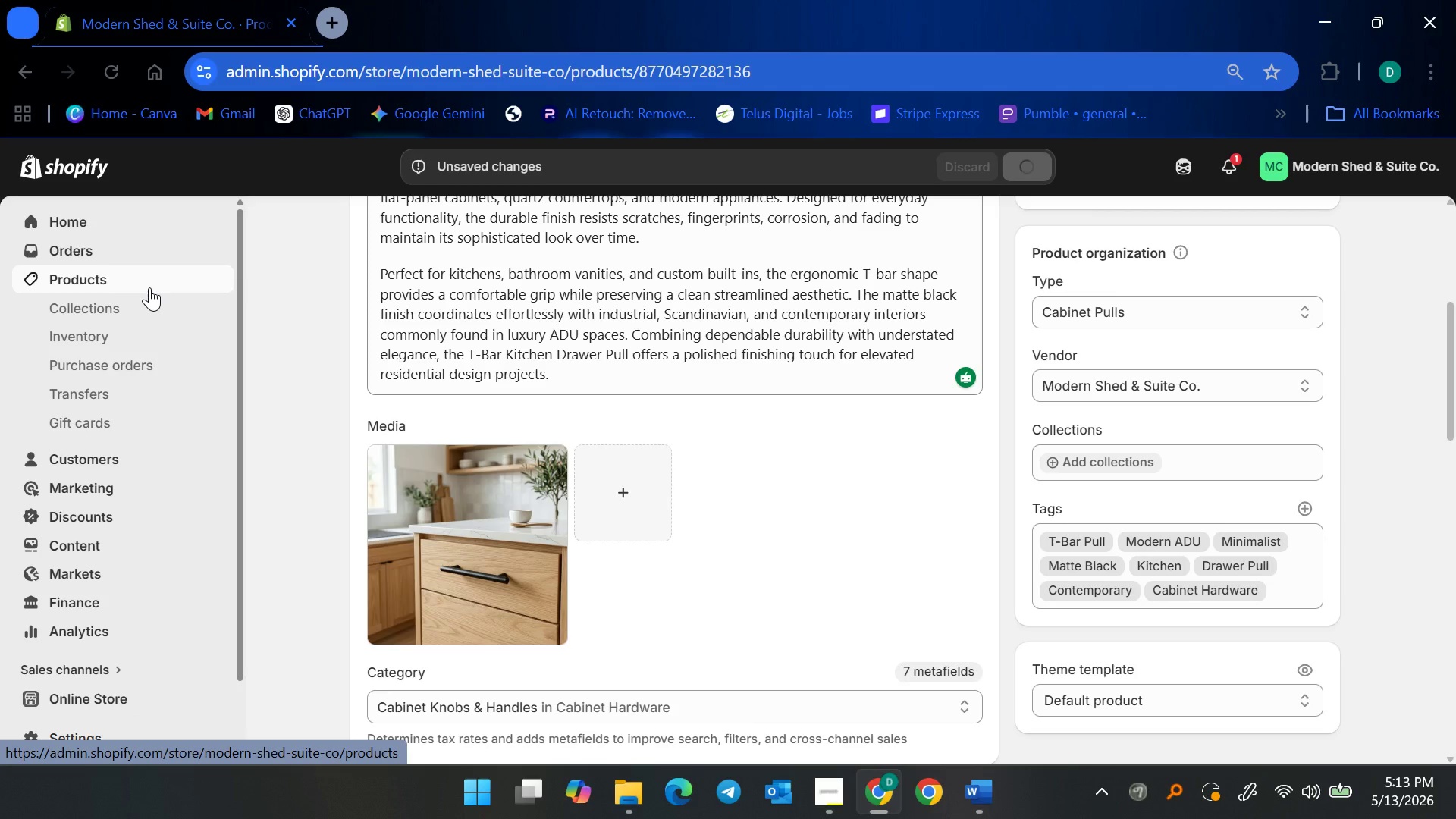 
wait(5.16)
 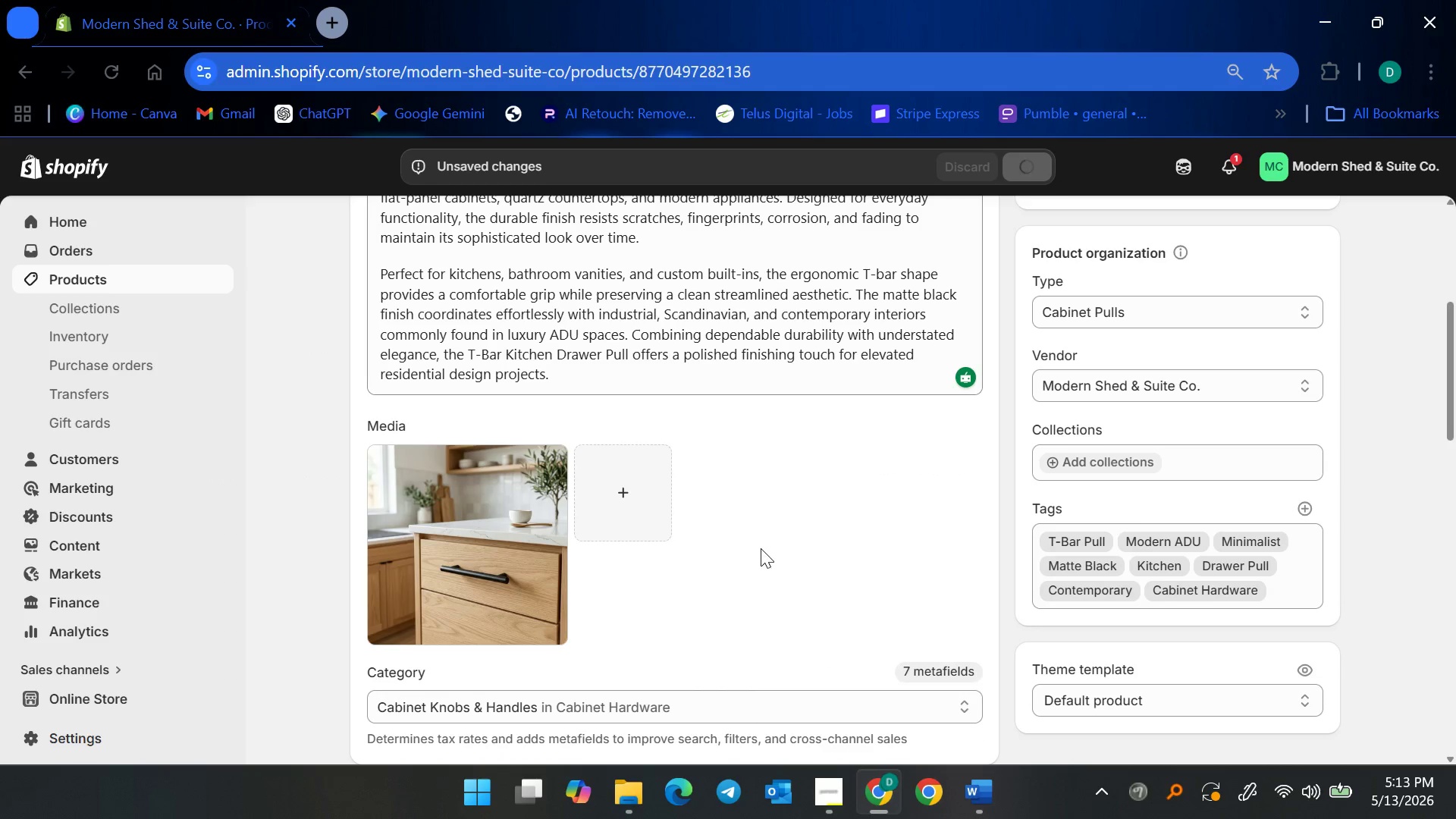 
left_click([149, 287])
 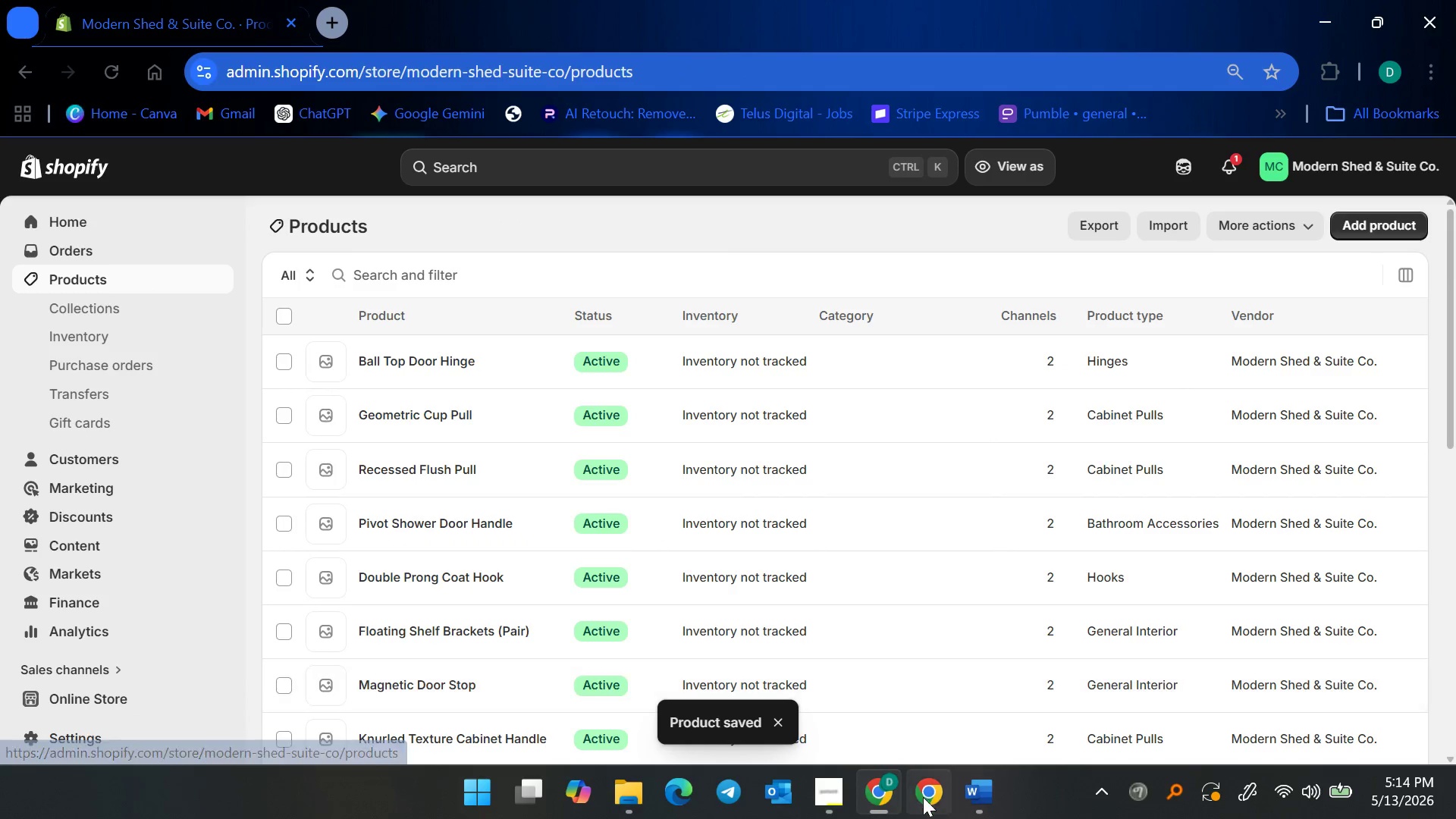 
scroll: coordinate [404, 478], scroll_direction: down, amount: 3.0
 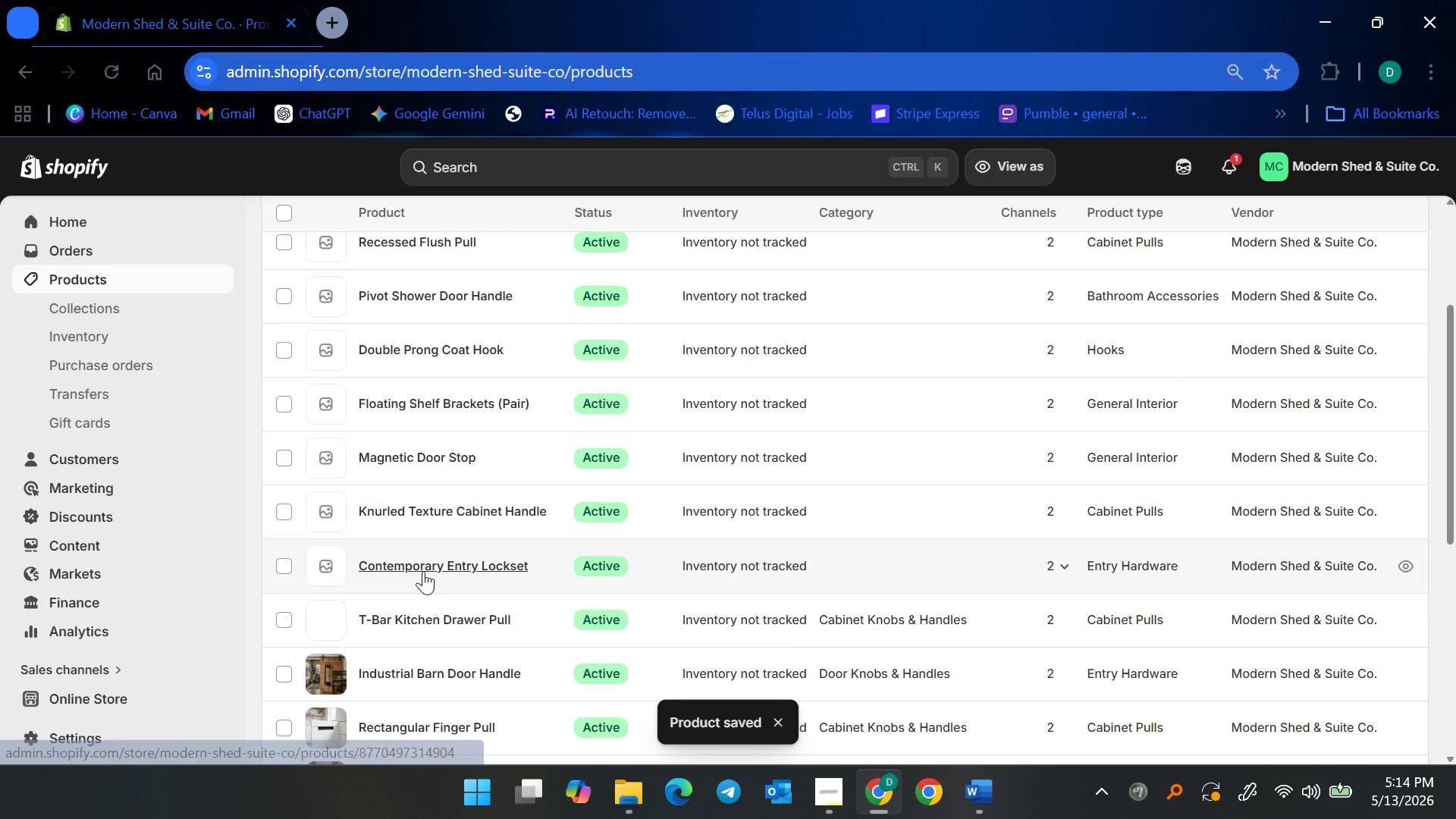 
left_click([427, 562])
 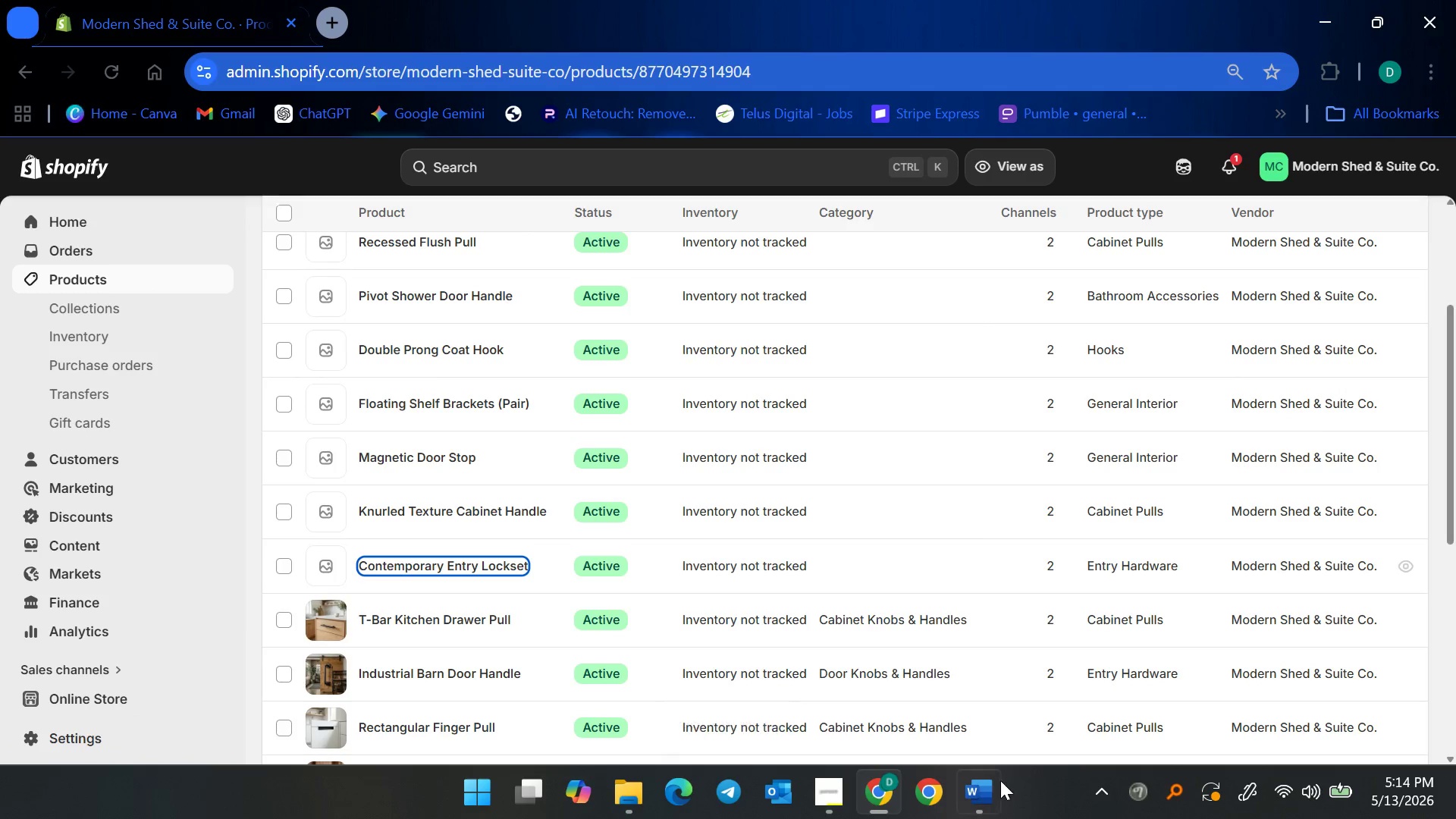 
left_click([990, 794])
 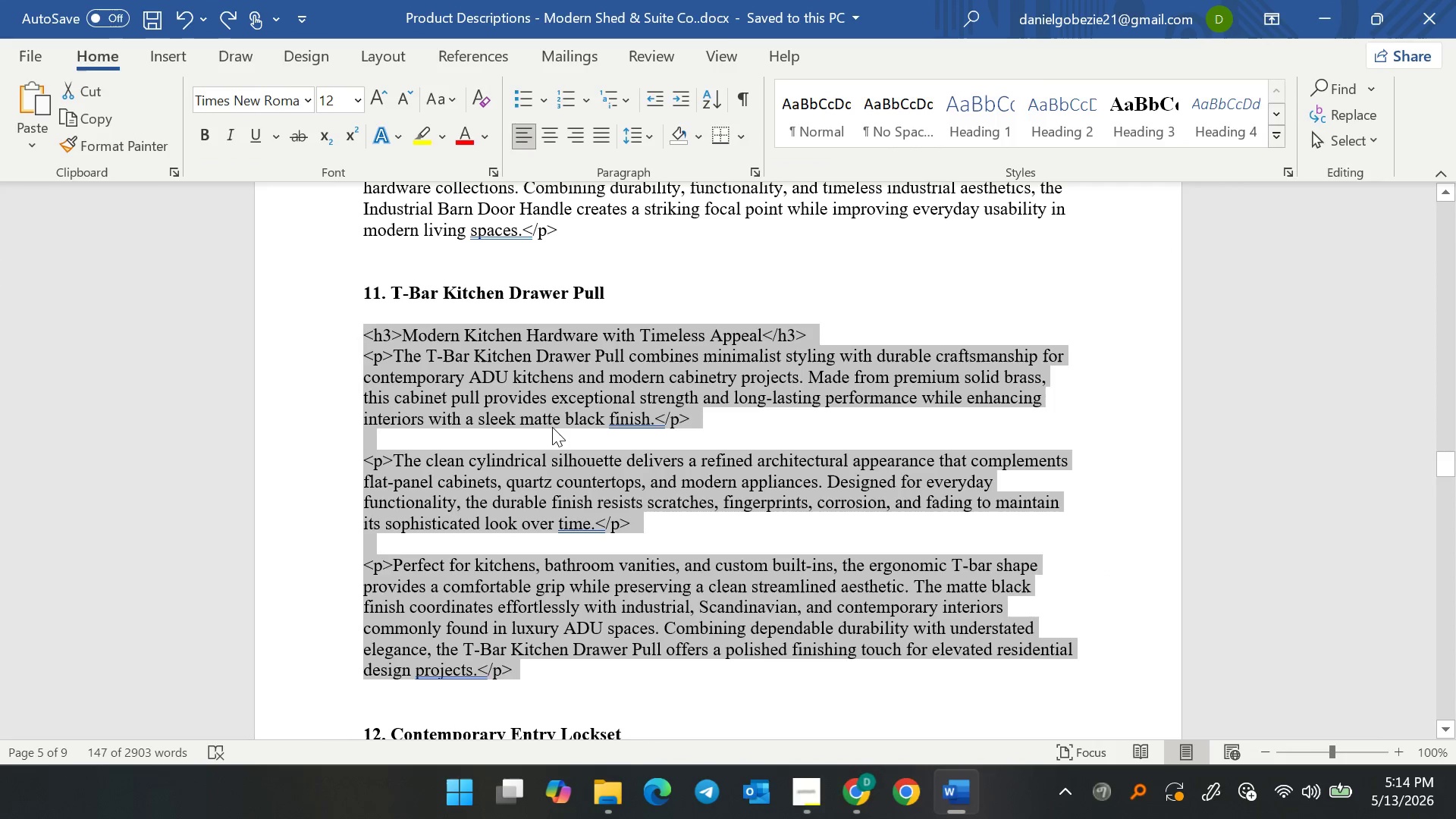 
left_click([451, 416])
 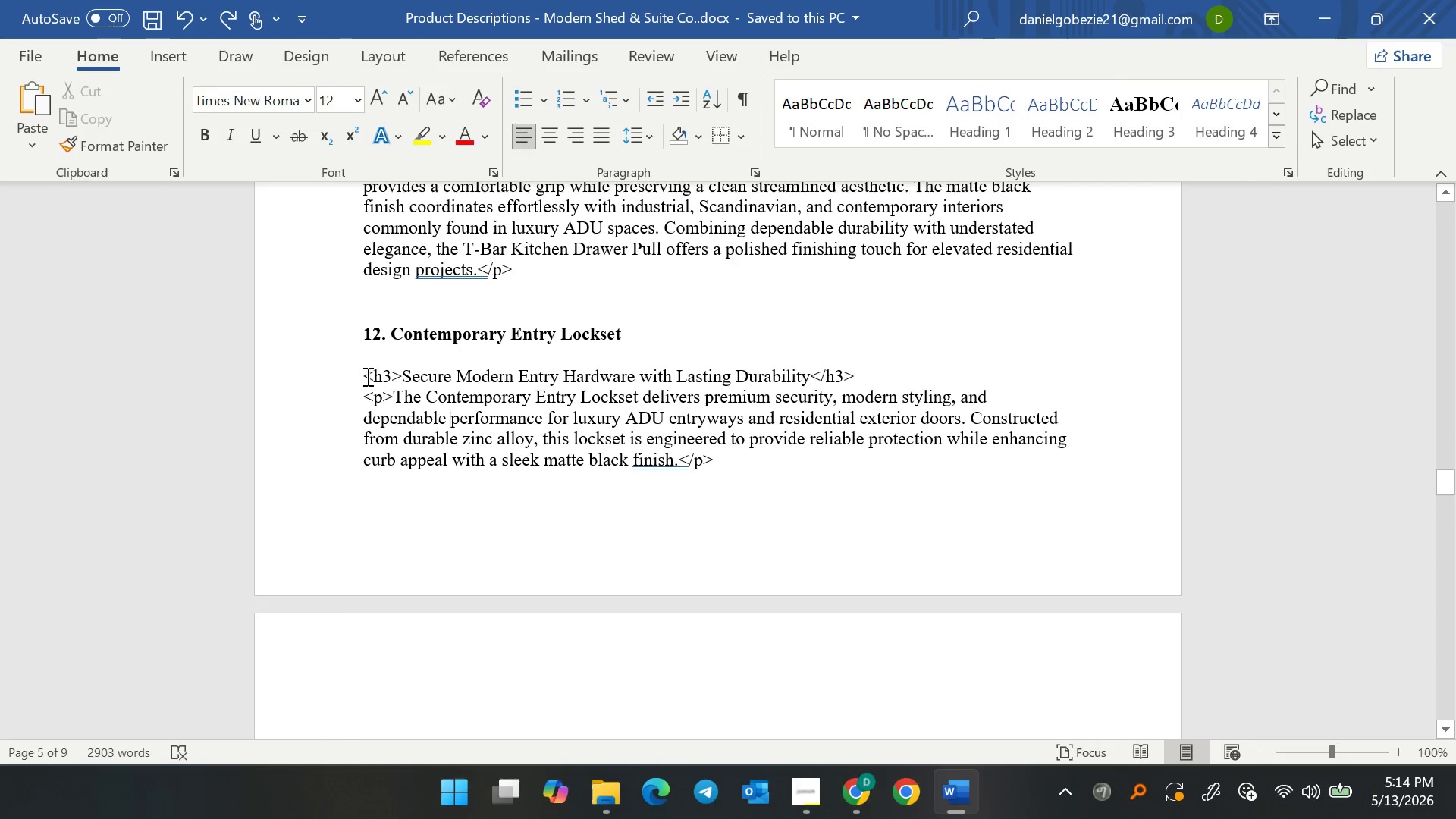 
scroll: coordinate [553, 472], scroll_direction: down, amount: 11.0
 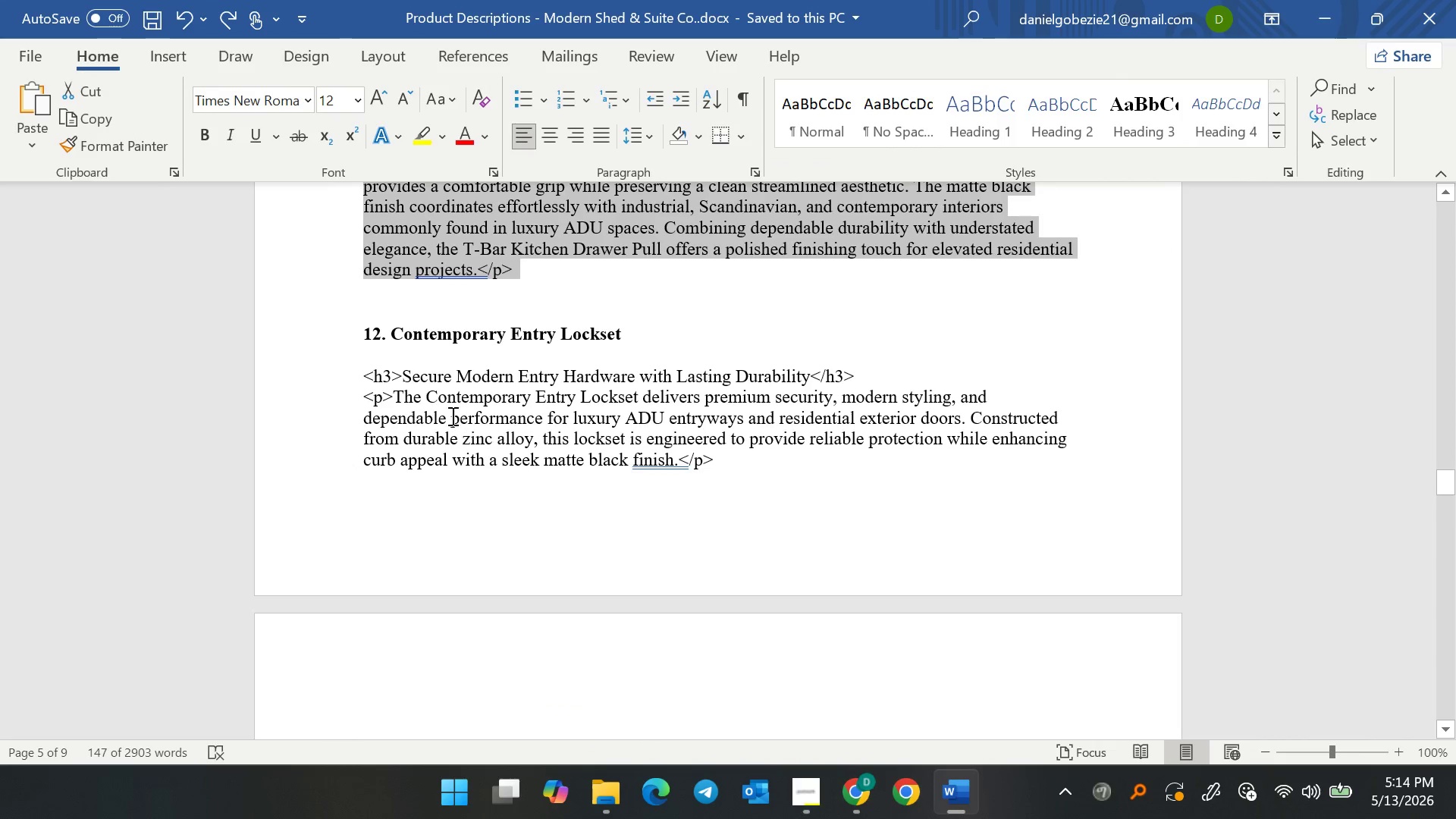 
left_click_drag(start_coordinate=[363, 375], to_coordinate=[814, 380])
 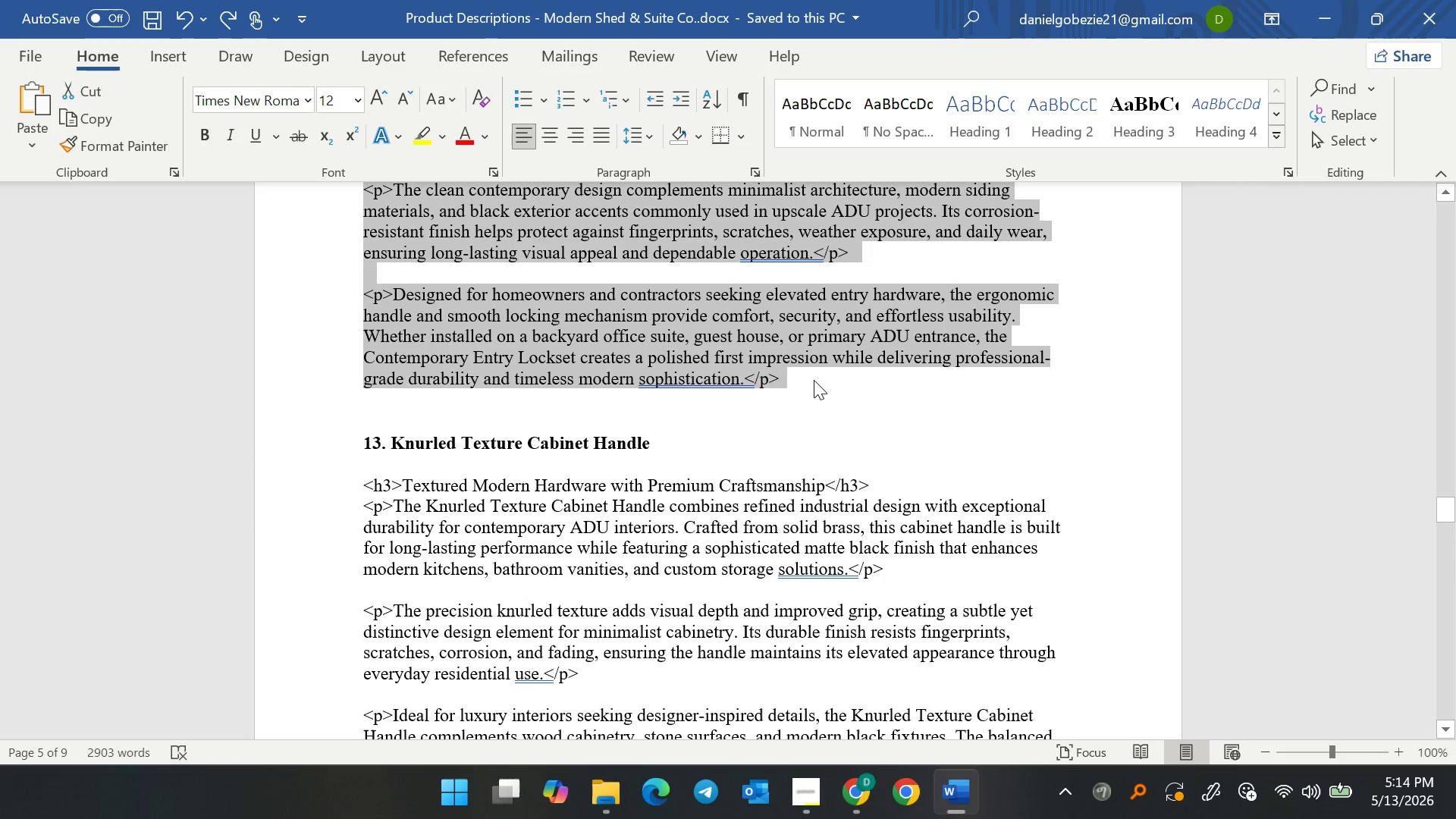 
key(Control+C)
 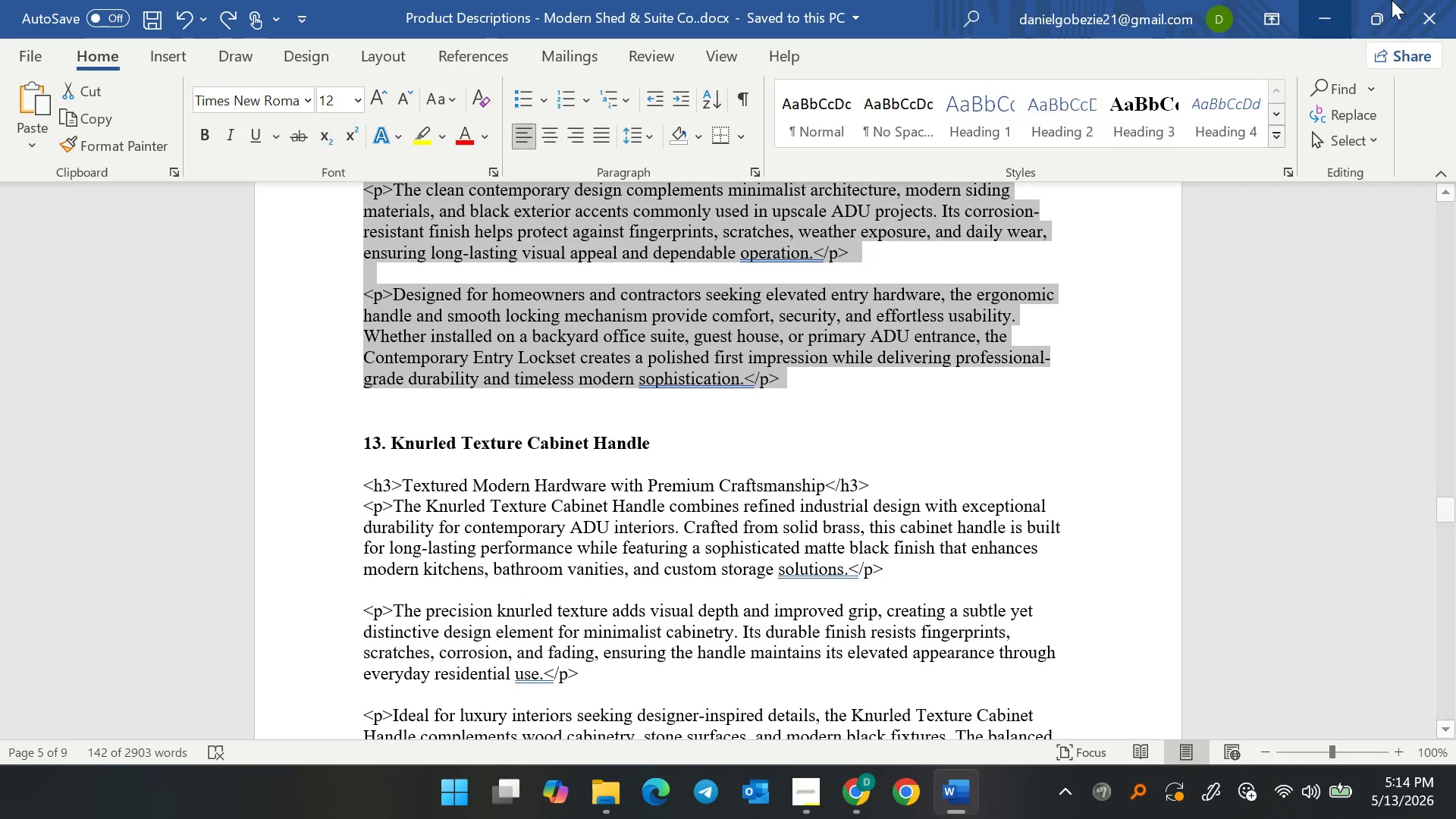 
key(Control+C)
 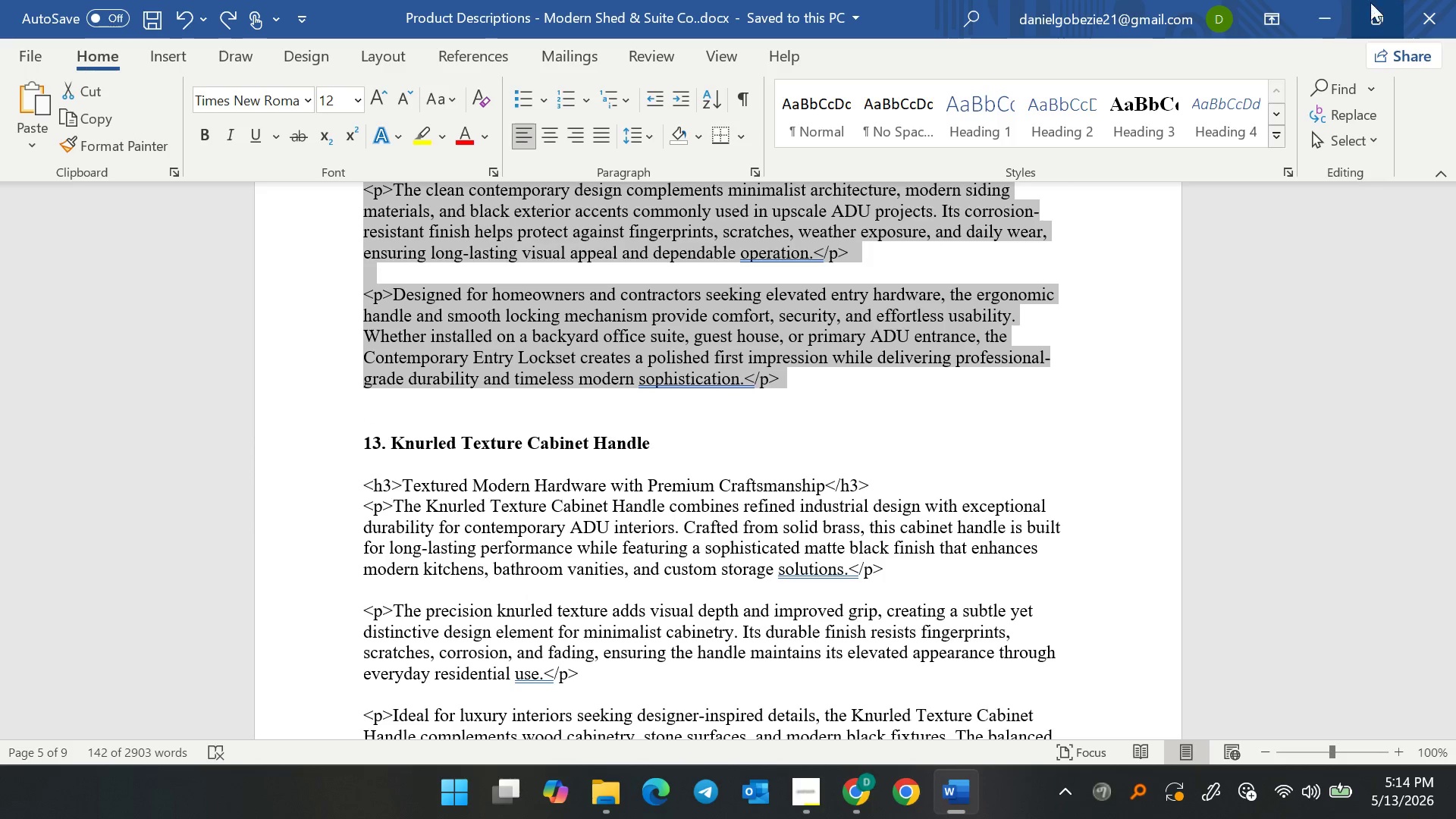 
key(Control+C)
 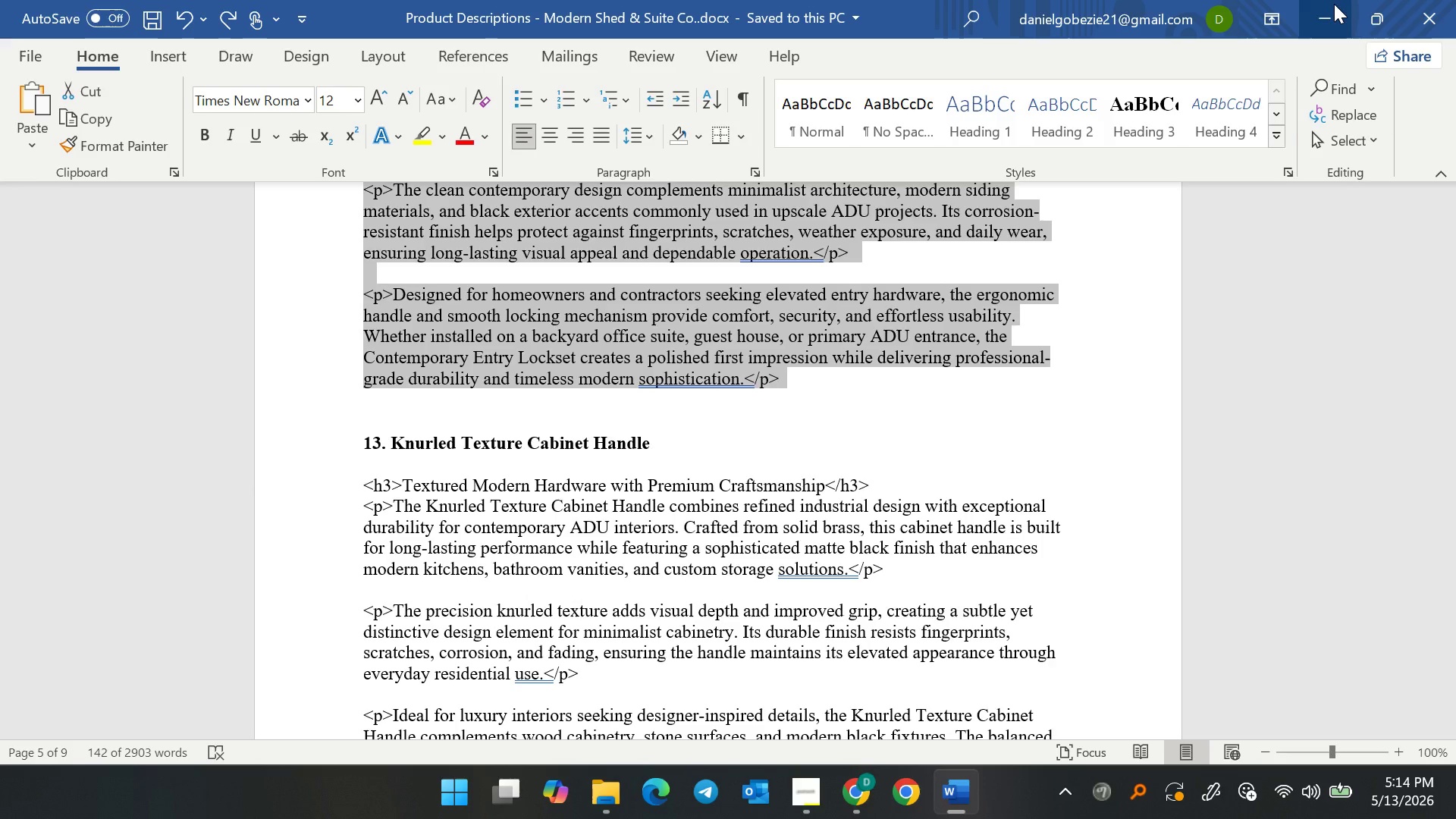 
left_click([1334, 4])
 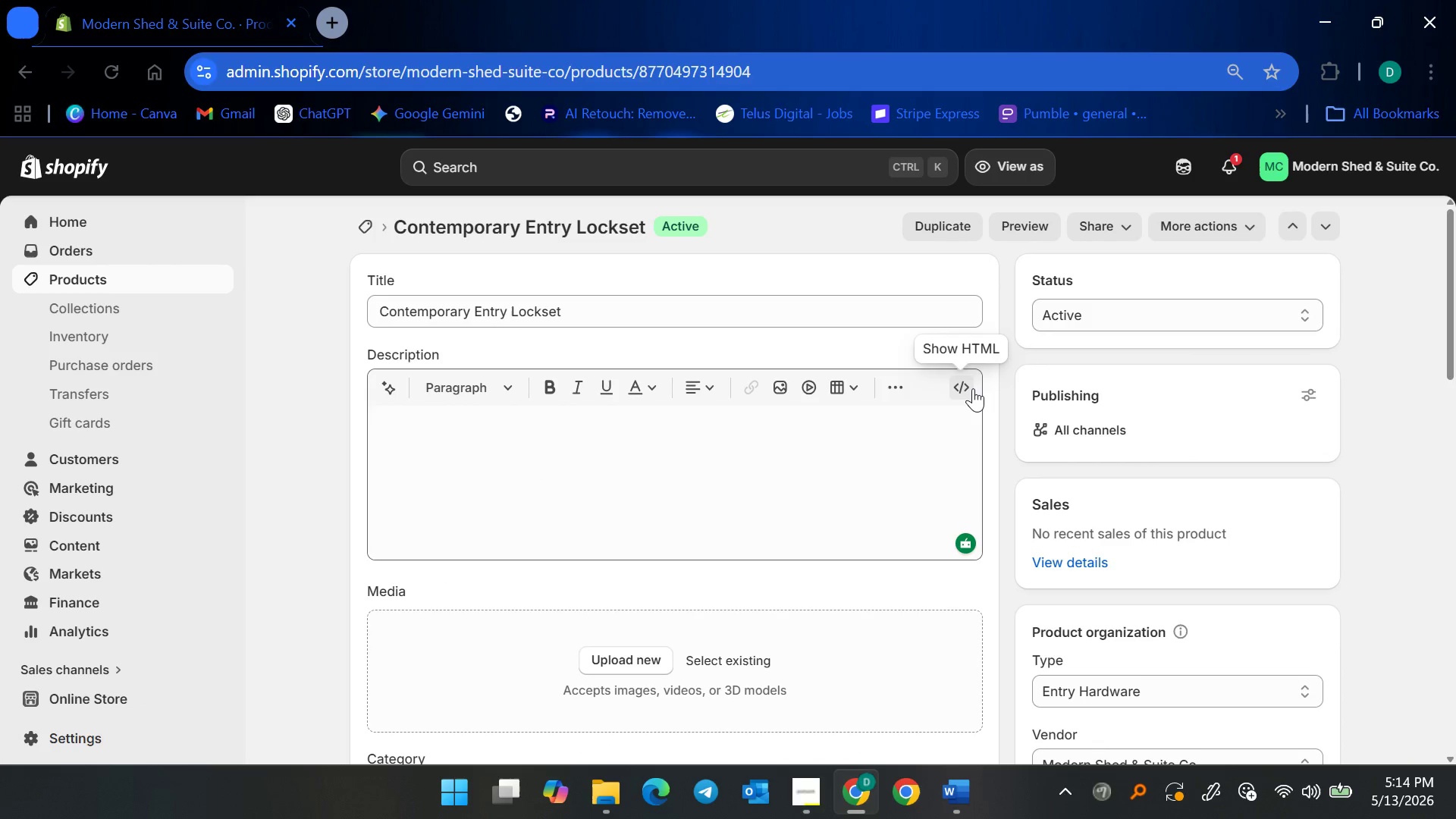 
double_click([772, 463])
 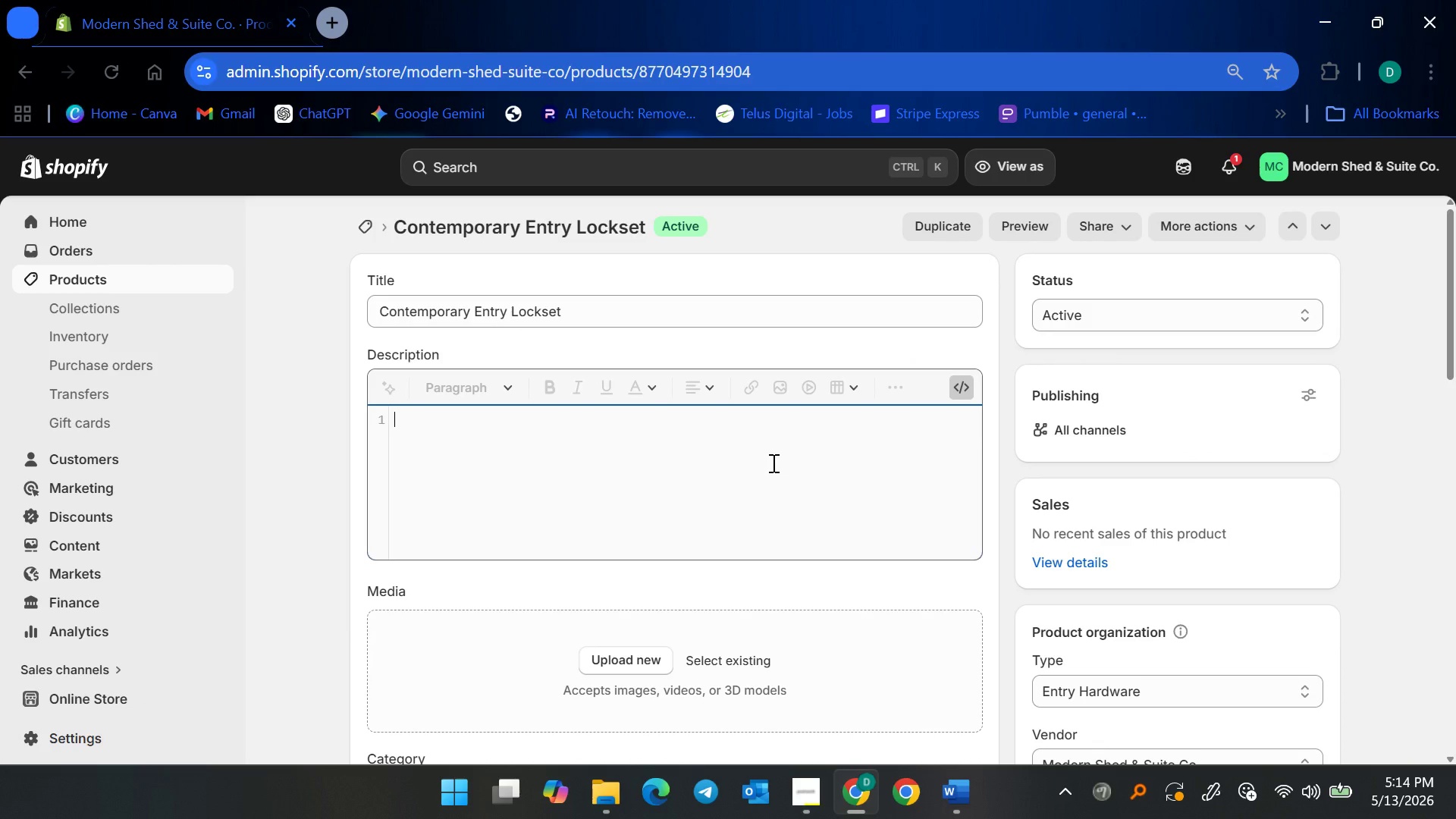 
key(Control+V)
 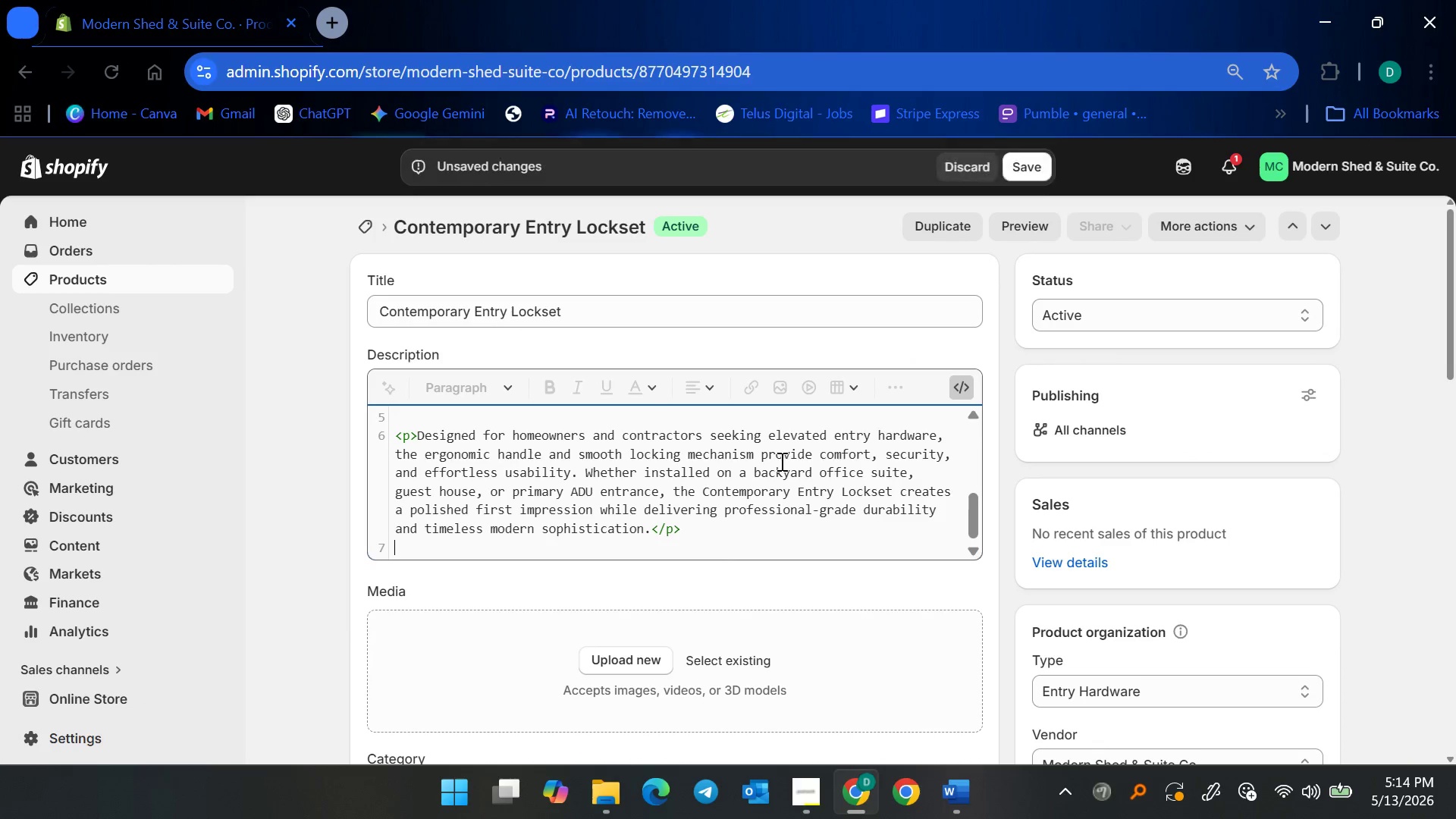 
key(Backspace)
 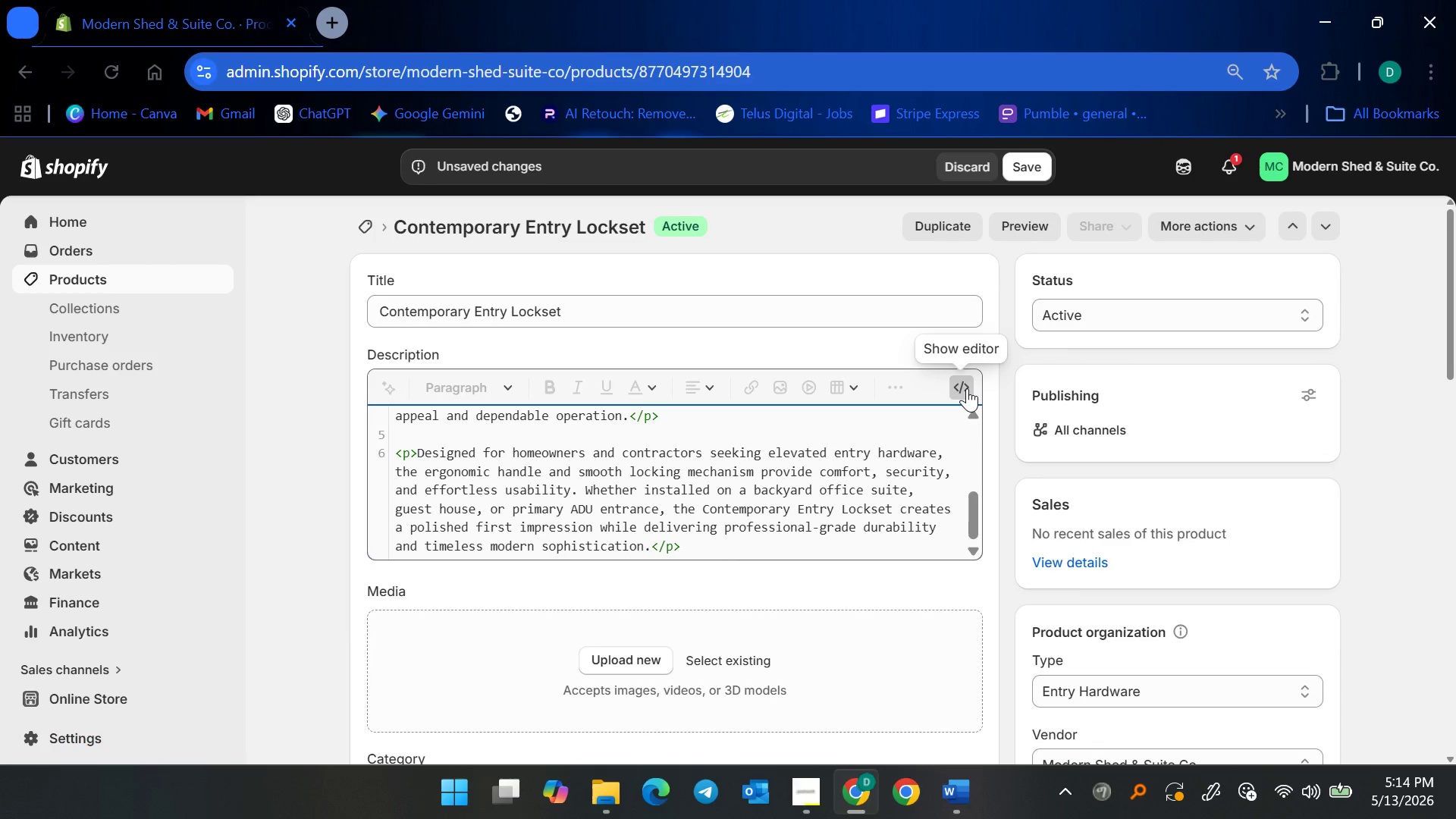 
left_click([967, 388])
 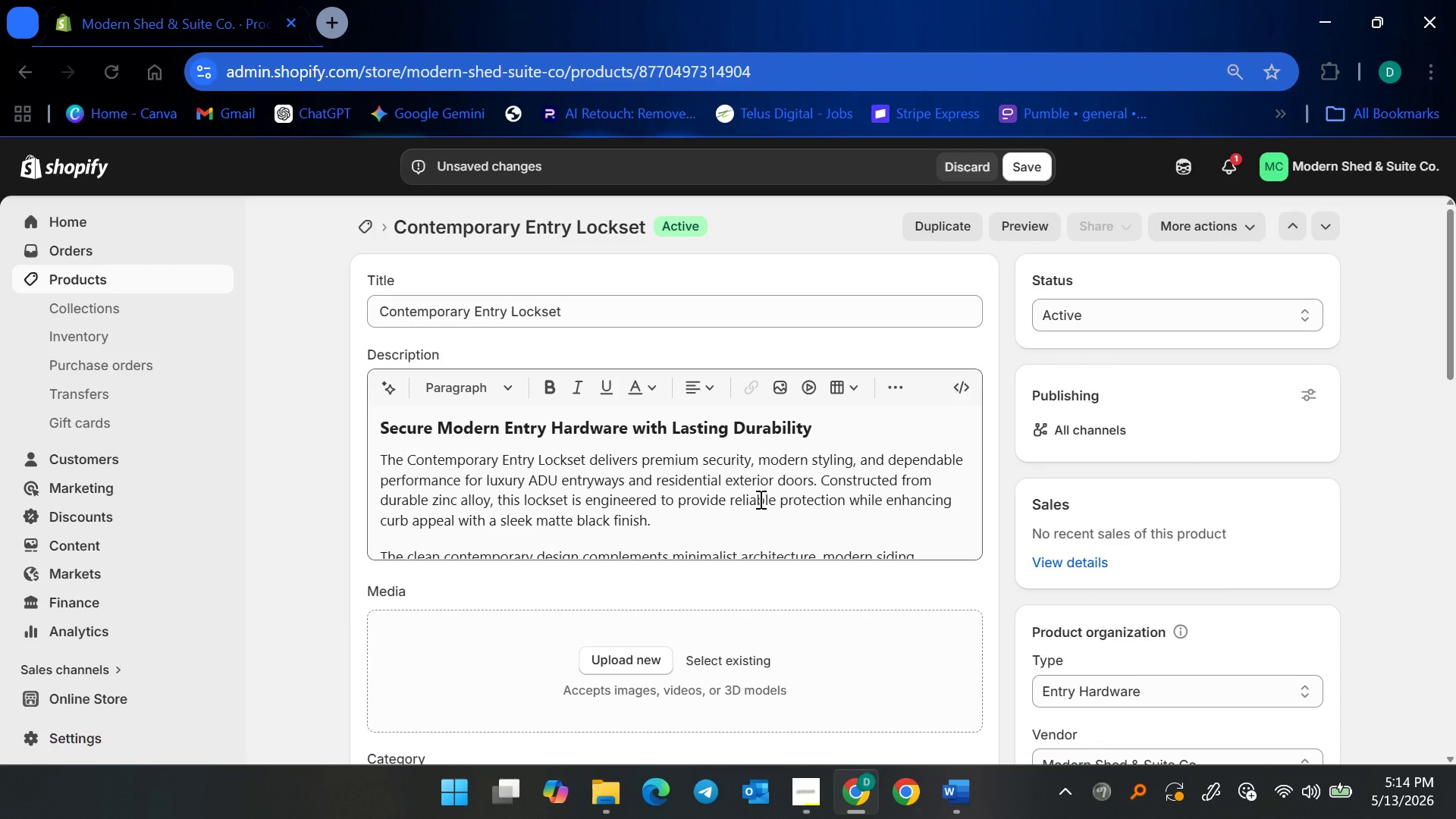 
left_click([759, 499])
 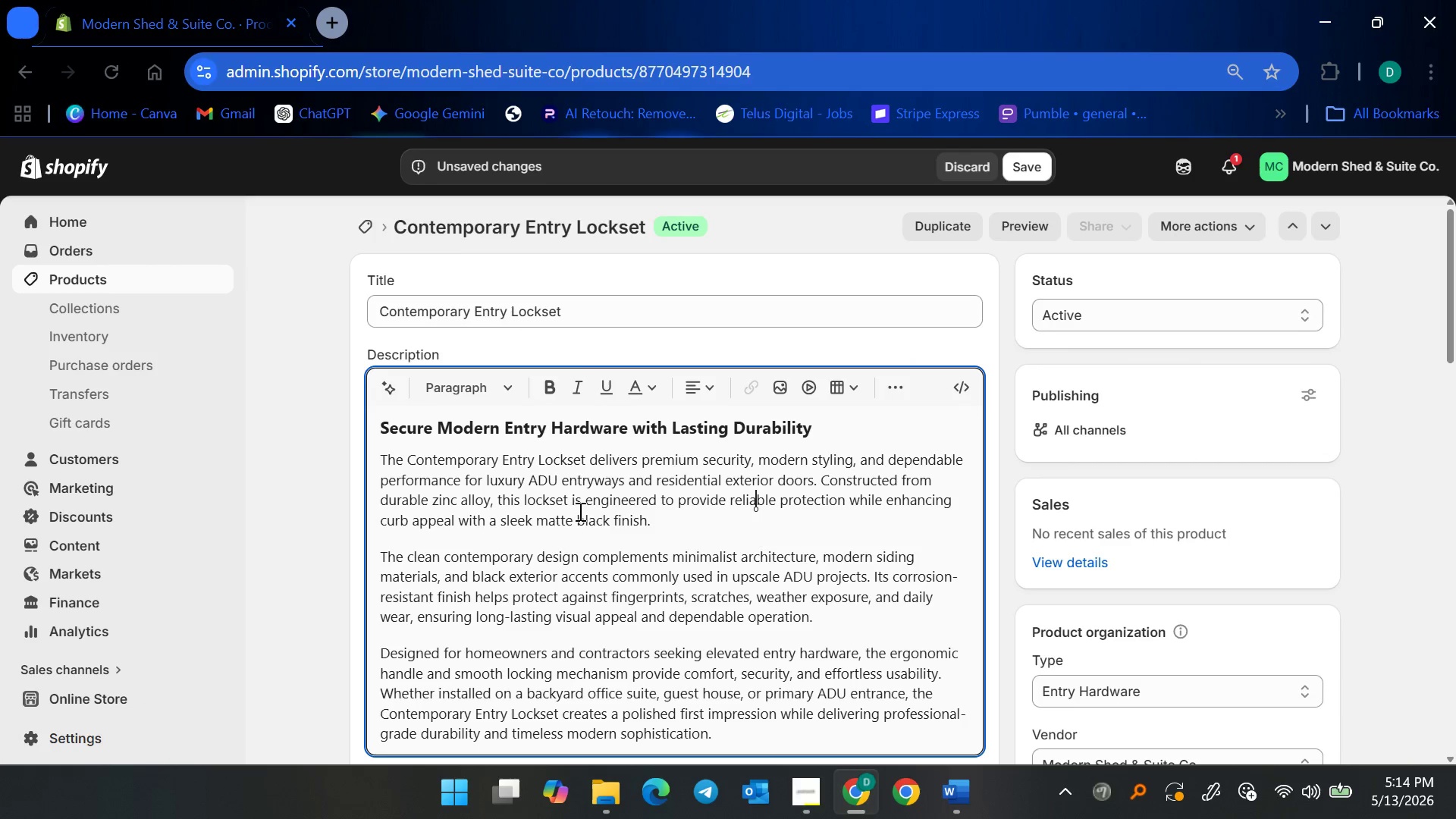 
scroll: coordinate [572, 513], scroll_direction: down, amount: 6.0
 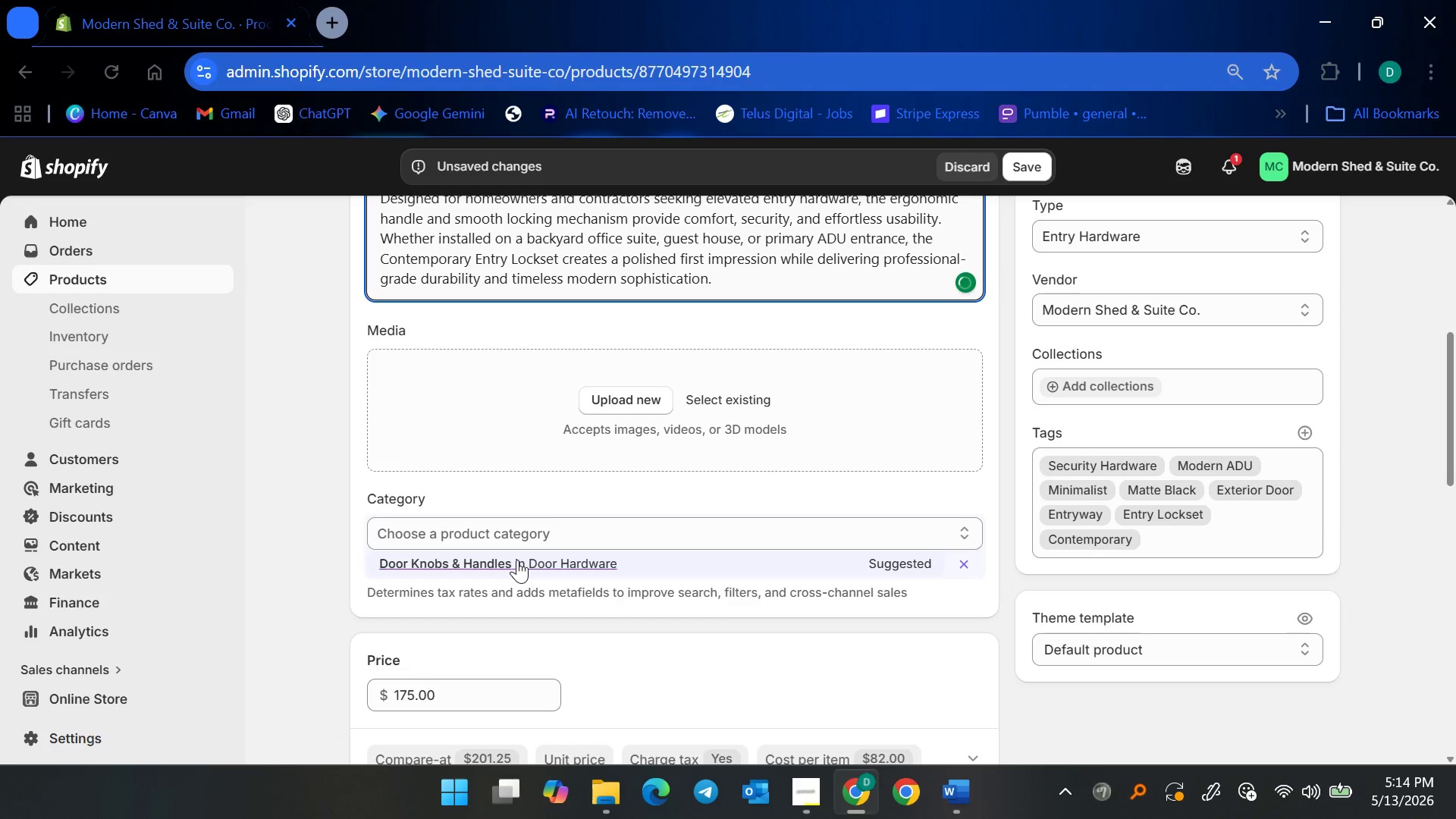 
scroll: coordinate [623, 500], scroll_direction: up, amount: 4.0
 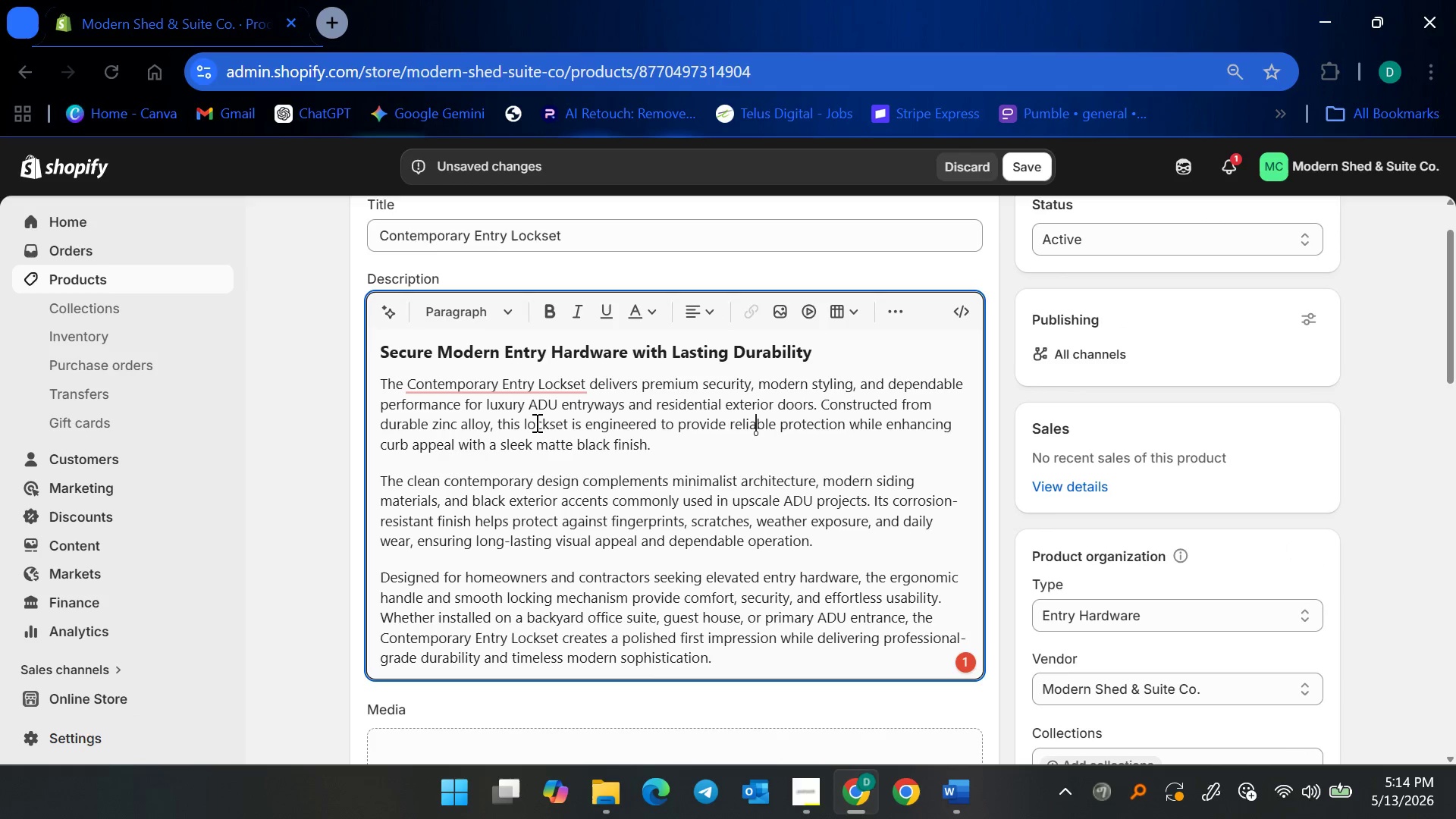 
left_click([520, 388])
 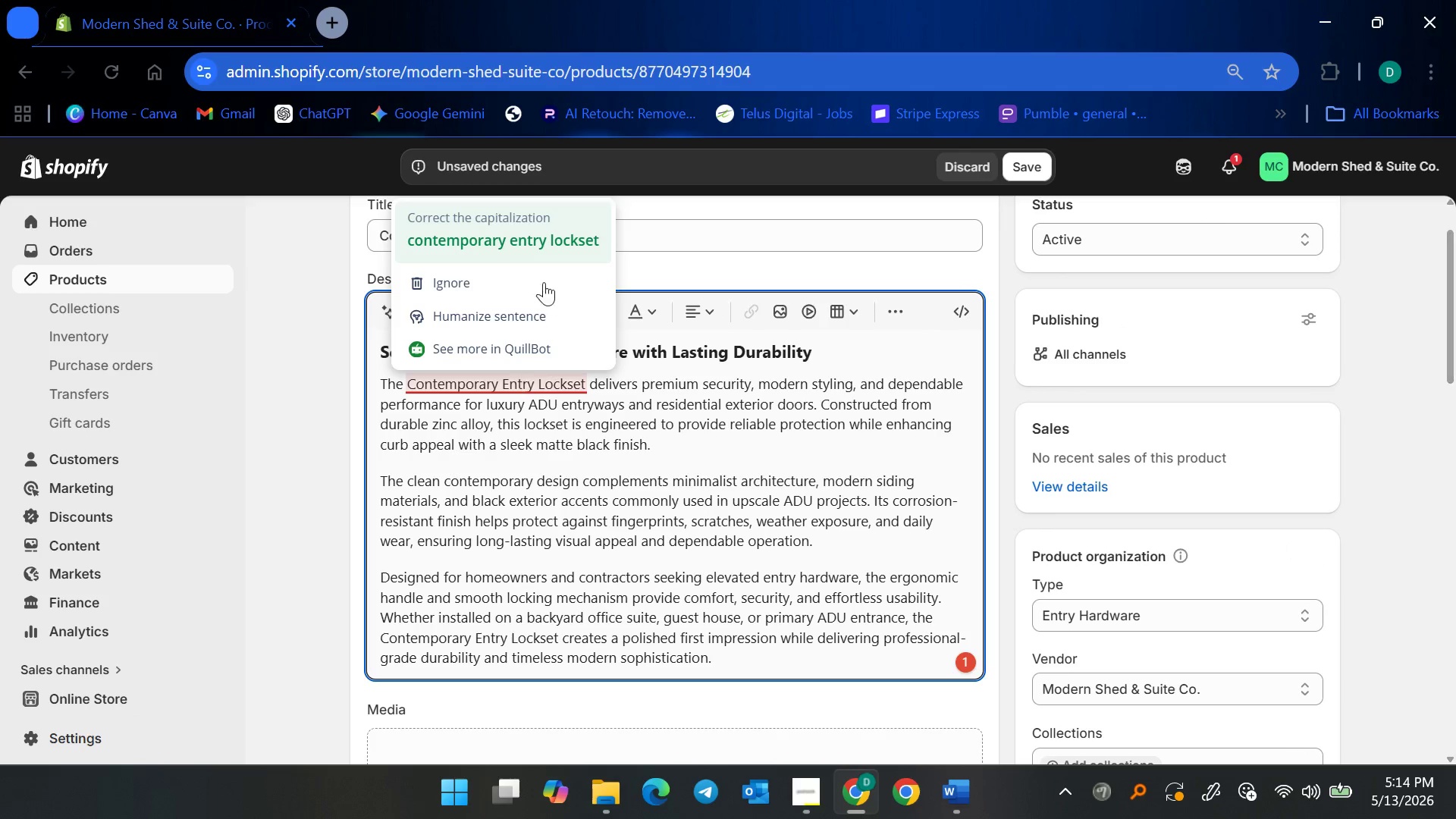 
left_click([531, 245])
 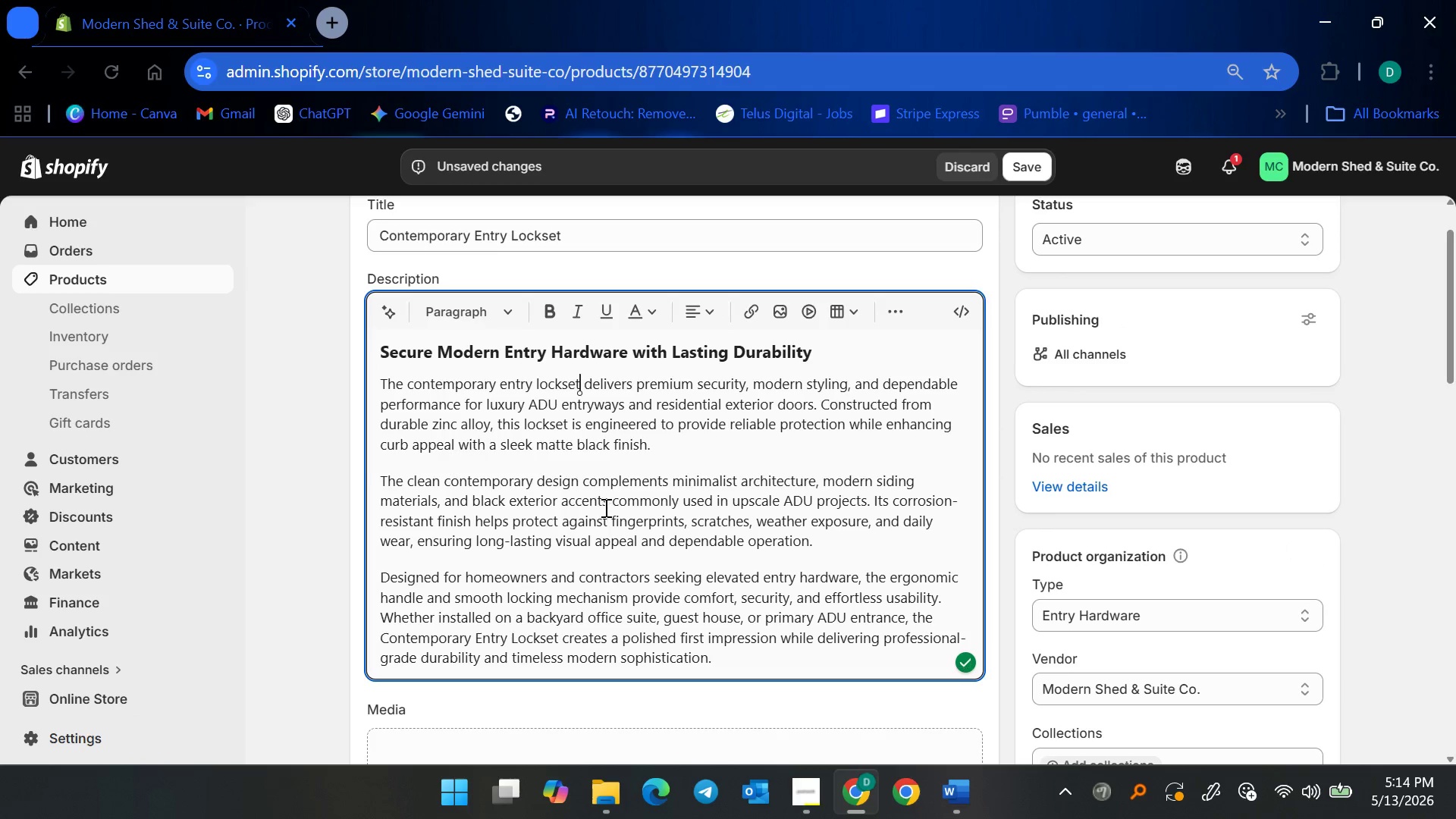 
left_click([605, 507])
 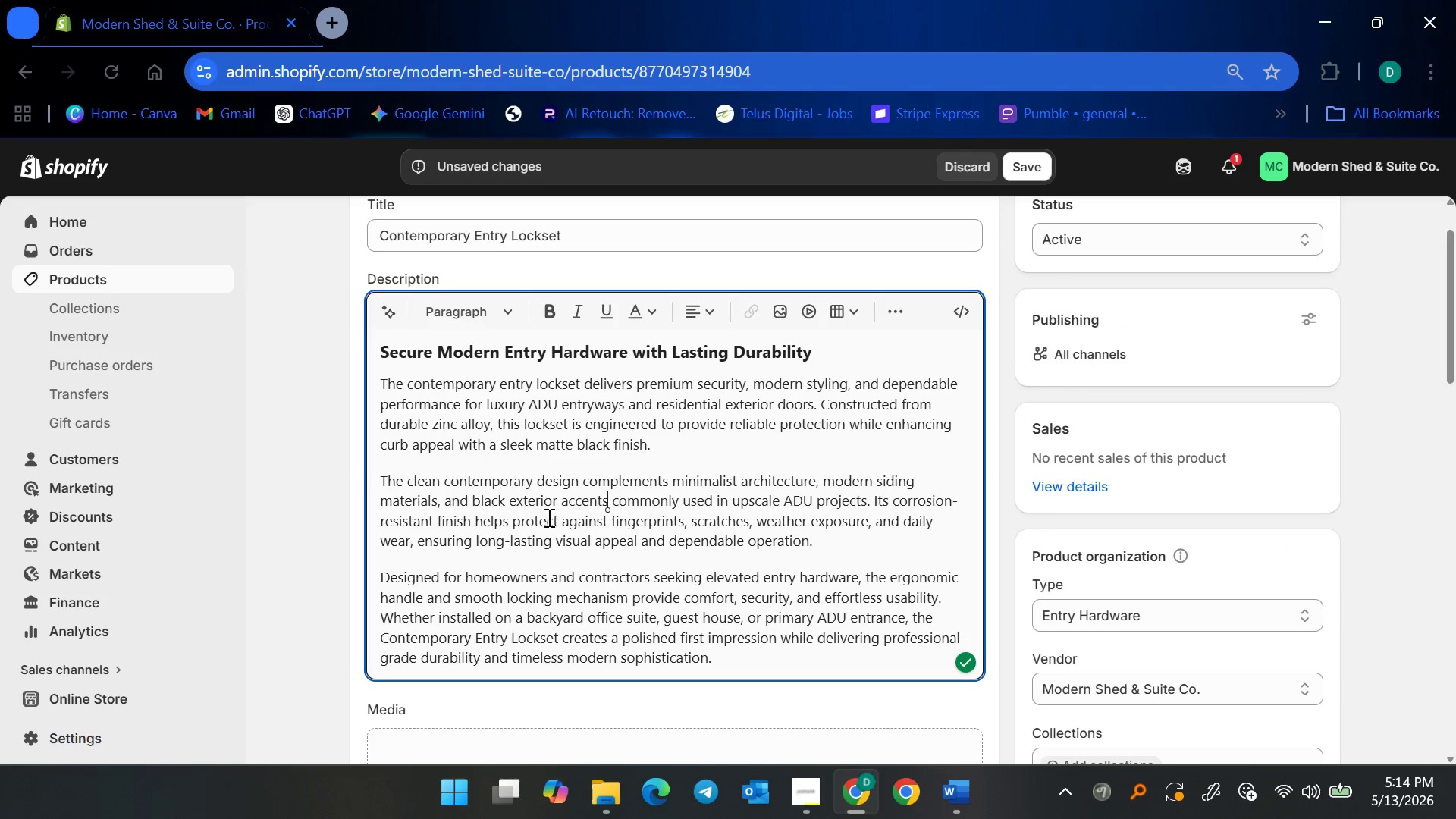 
scroll: coordinate [547, 519], scroll_direction: down, amount: 2.0
 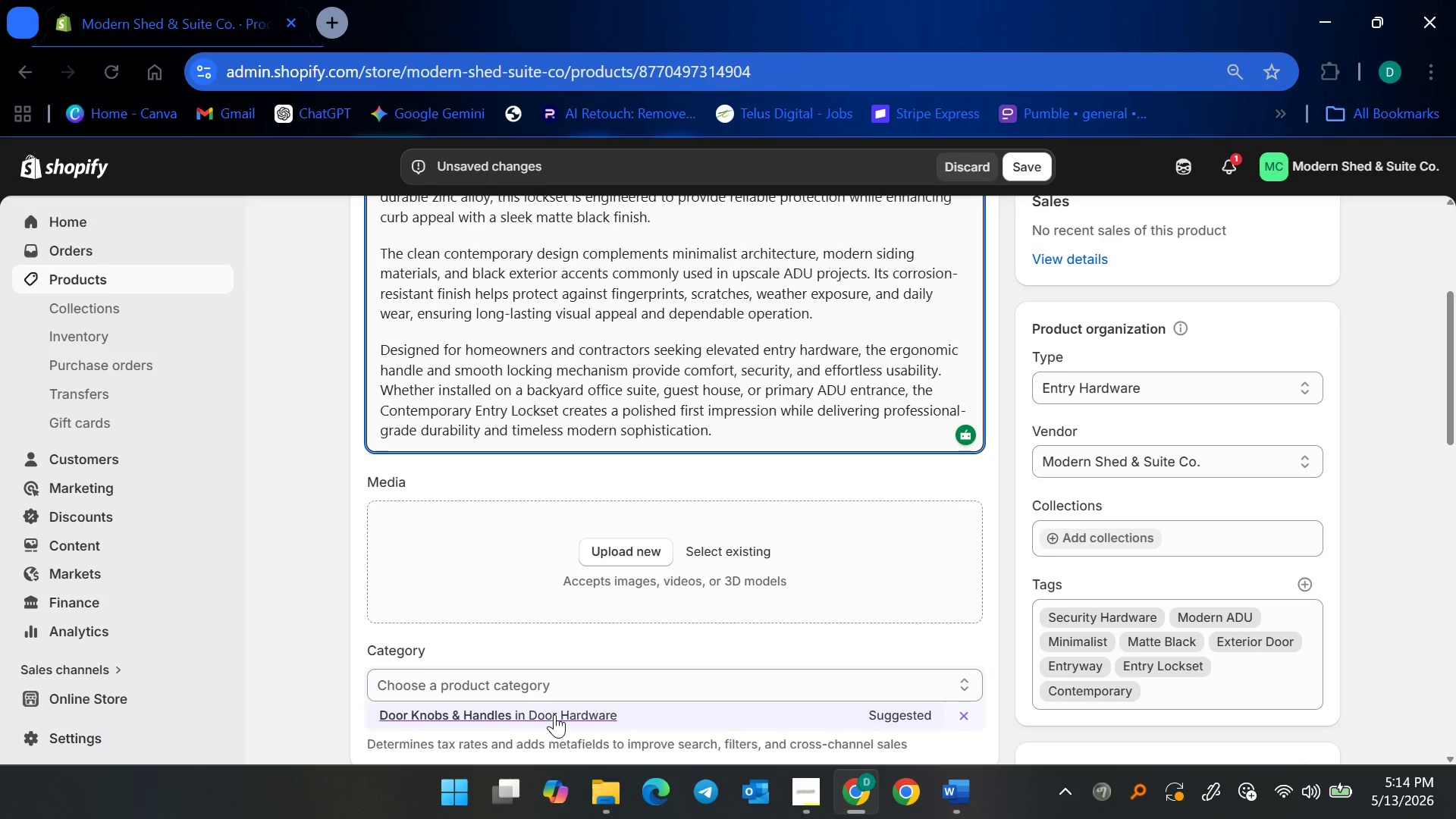 
wait(5.89)
 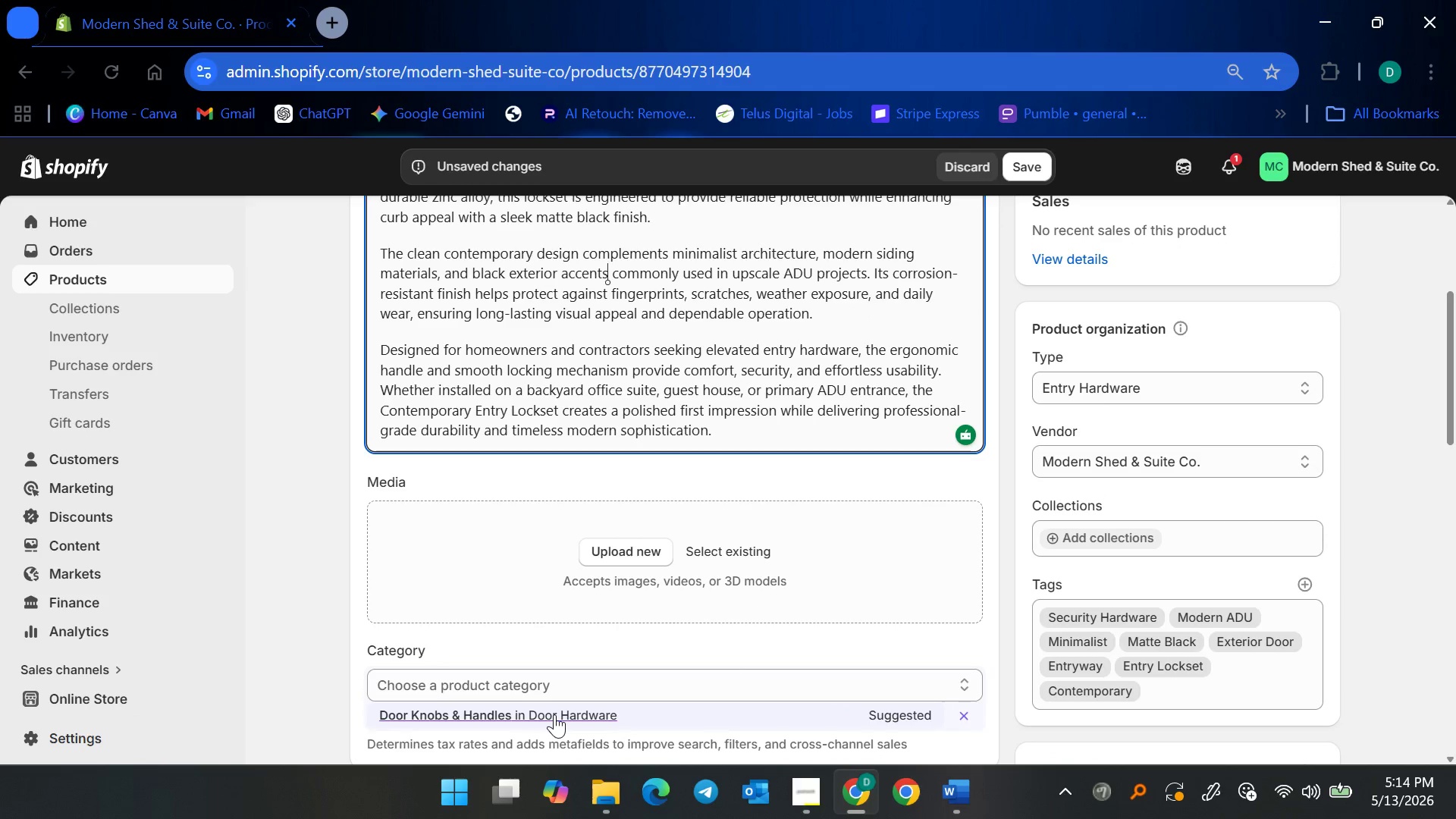 
left_click([731, 544])
 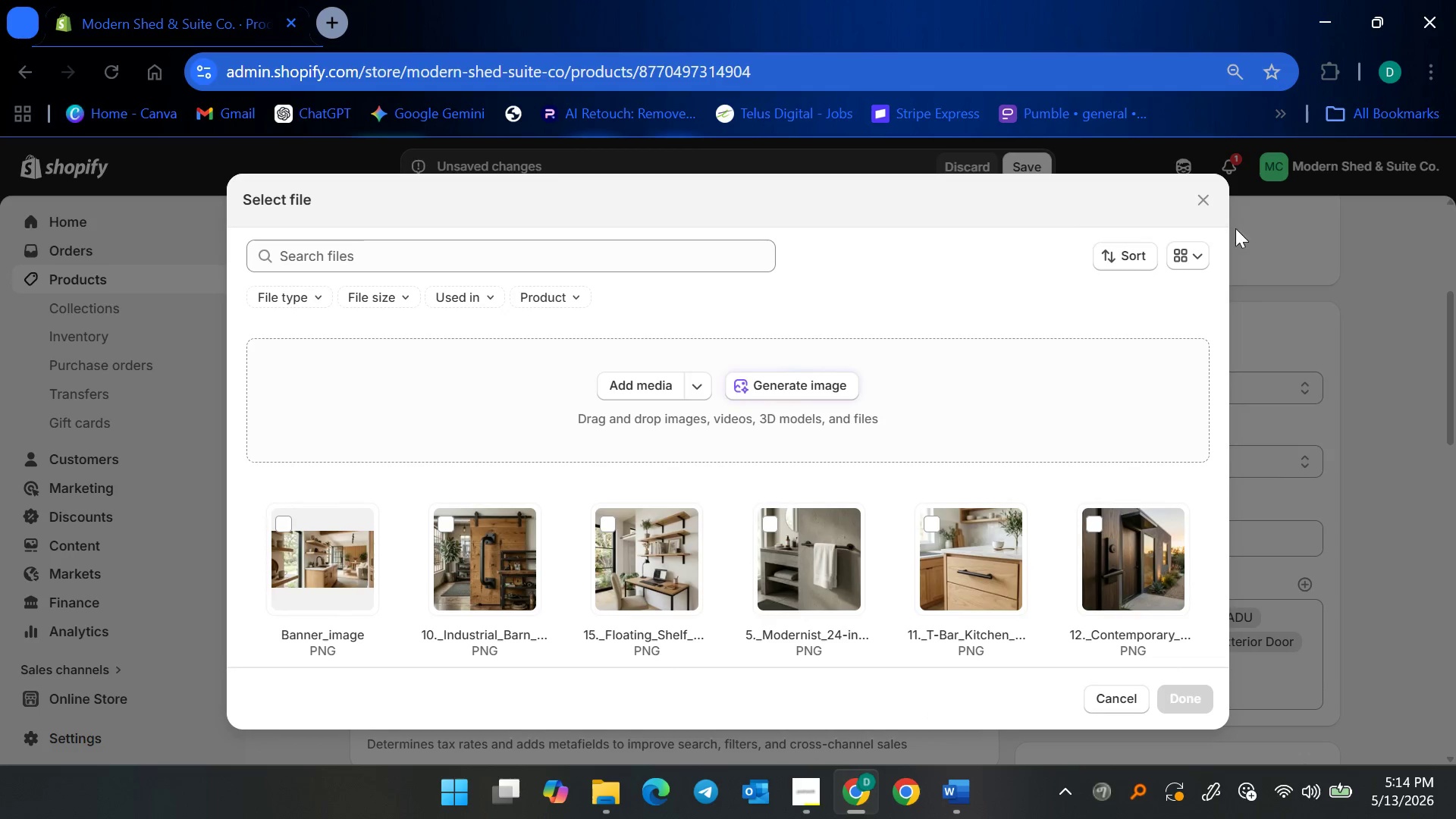 
left_click([1133, 254])
 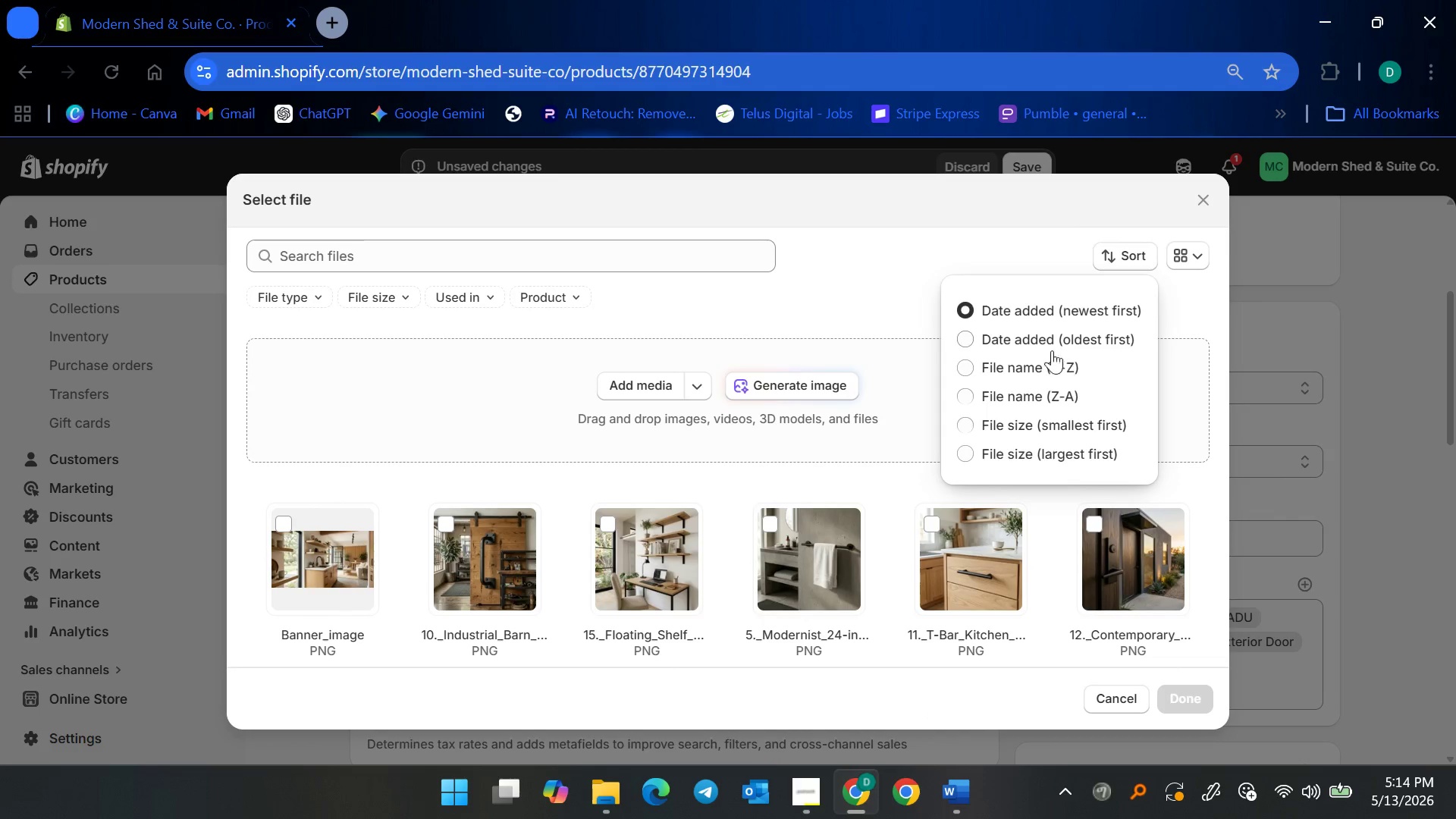 
left_click([1046, 360])
 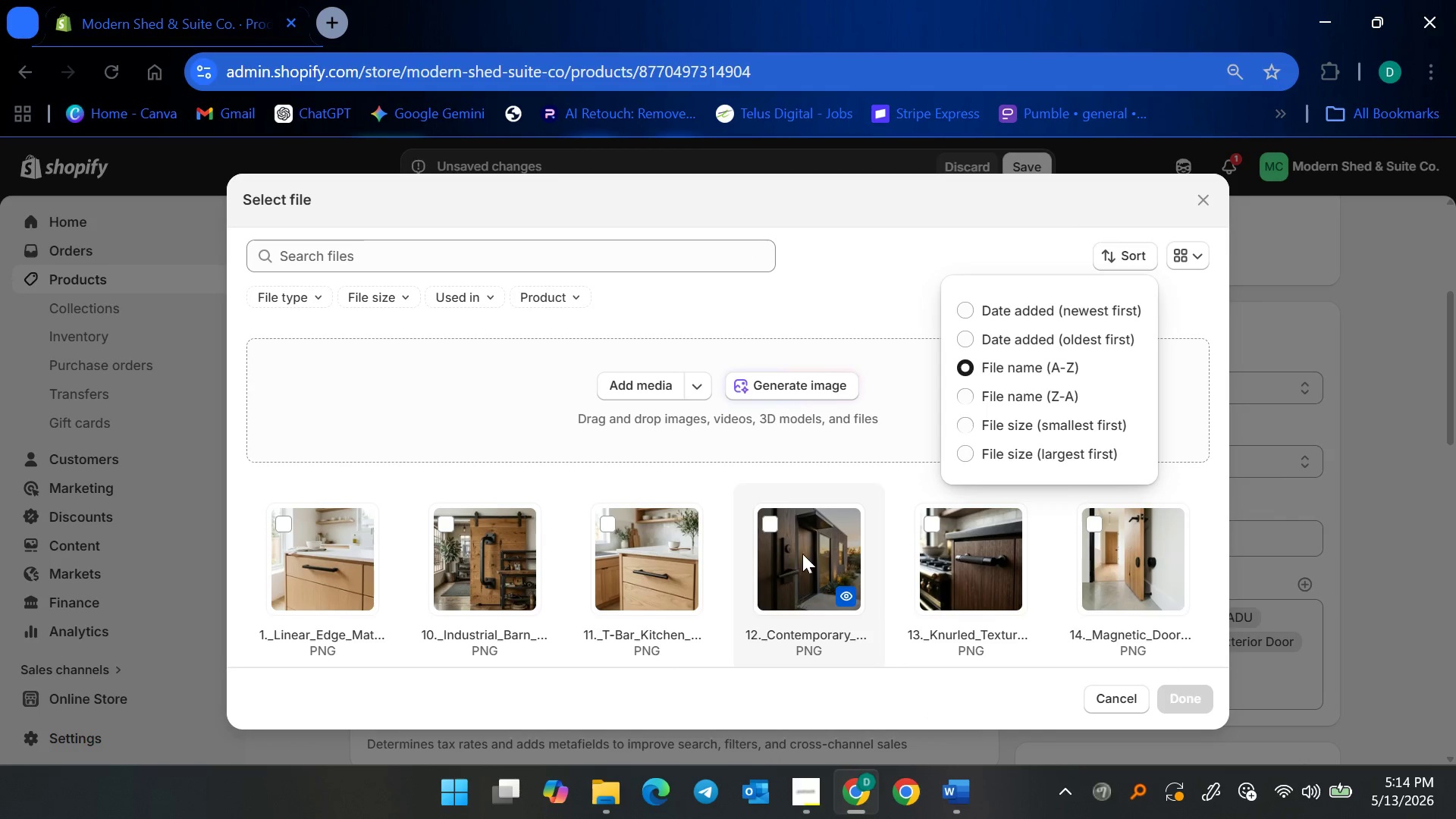 
left_click([803, 554])
 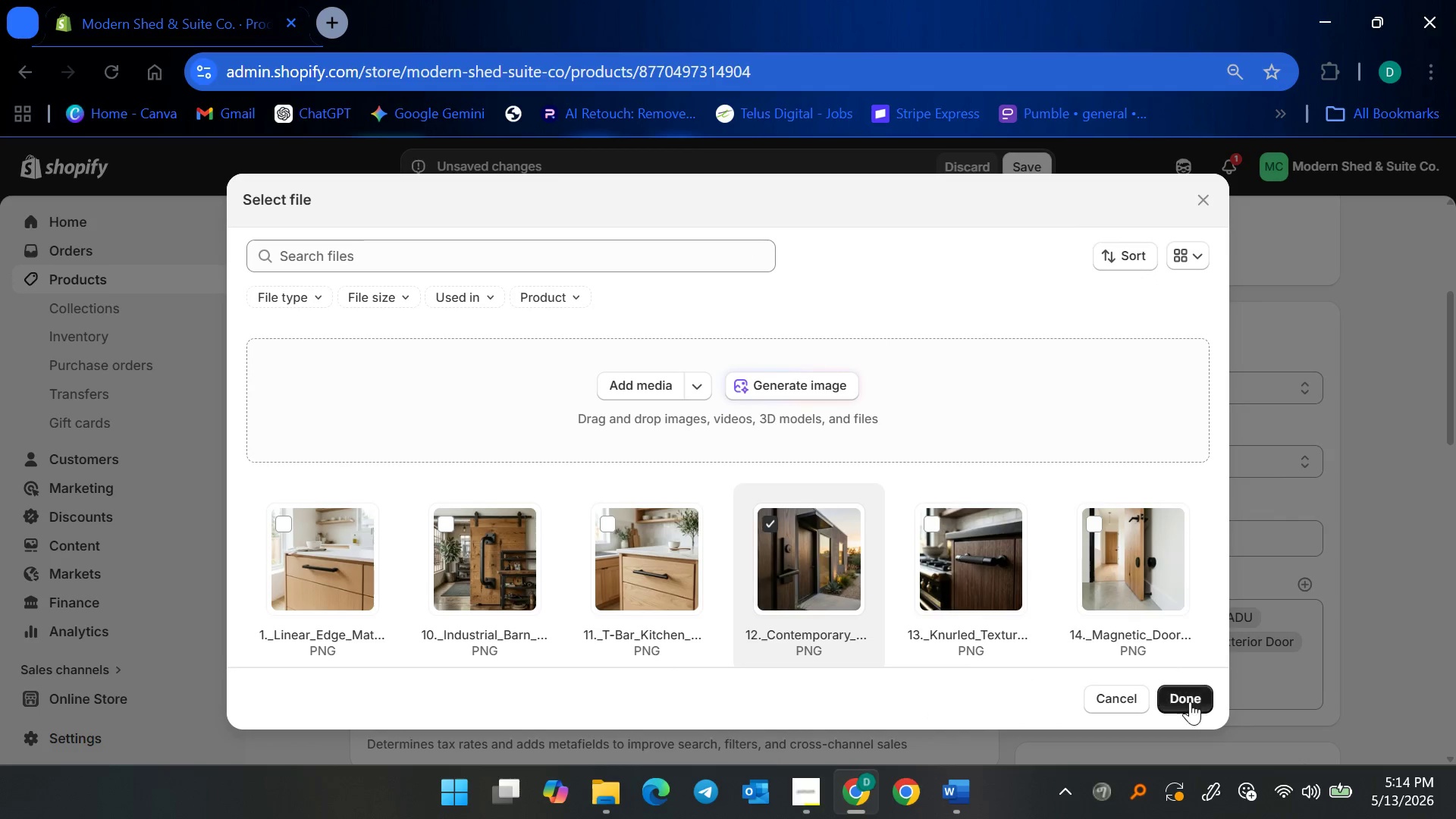 
left_click([1213, 705])
 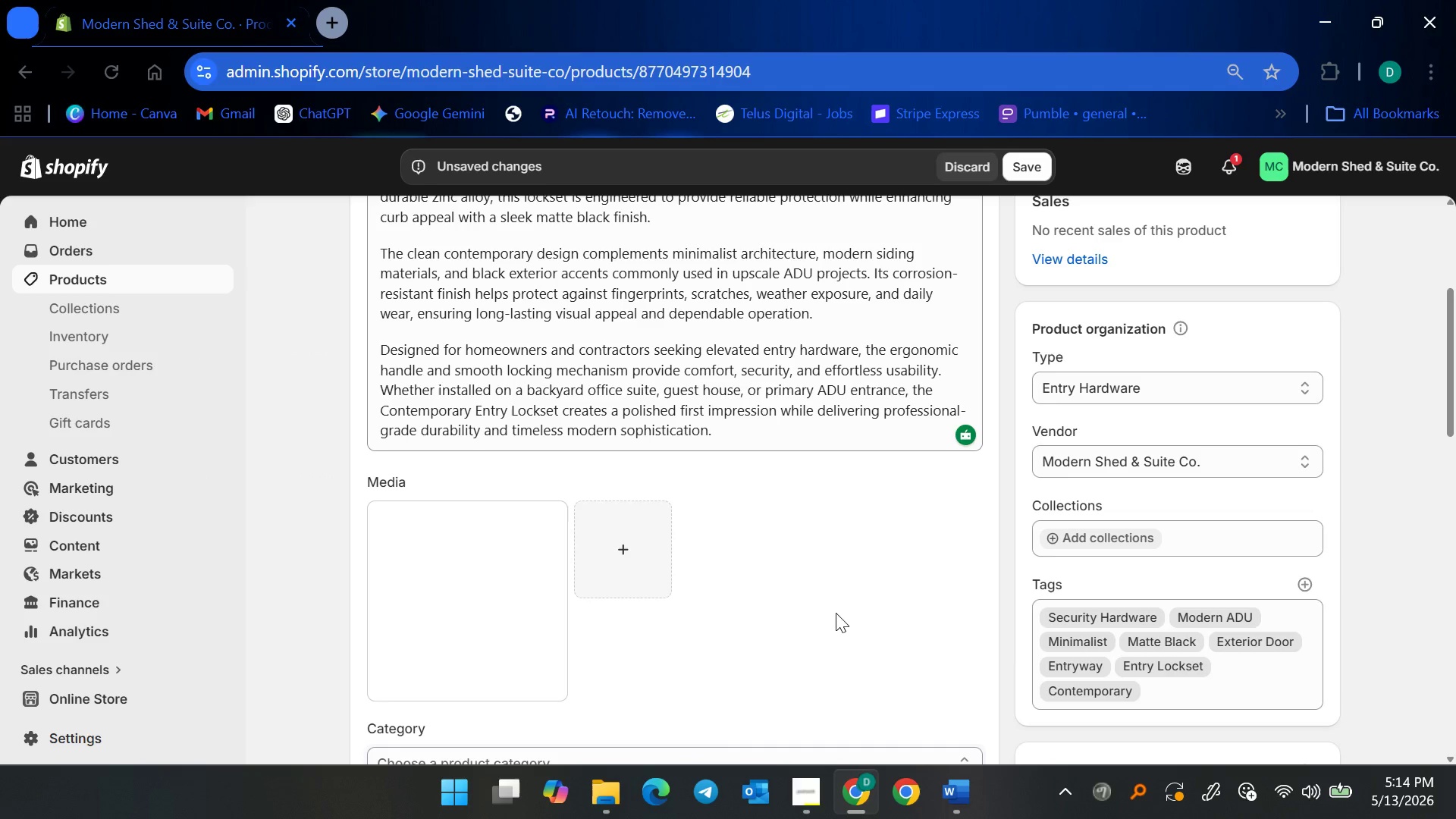 
scroll: coordinate [785, 611], scroll_direction: up, amount: 7.0
 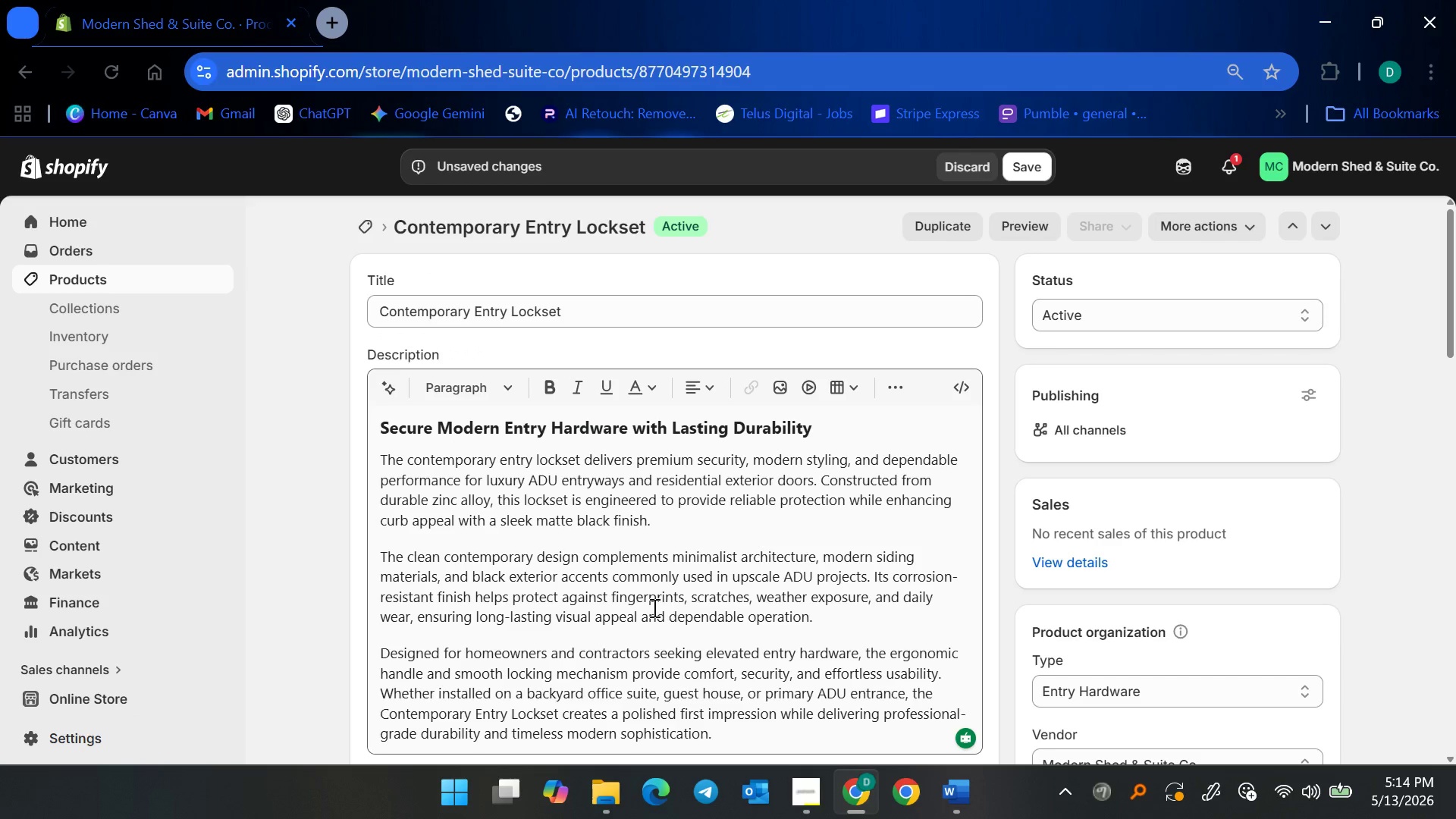 
scroll: coordinate [649, 610], scroll_direction: down, amount: 8.0
 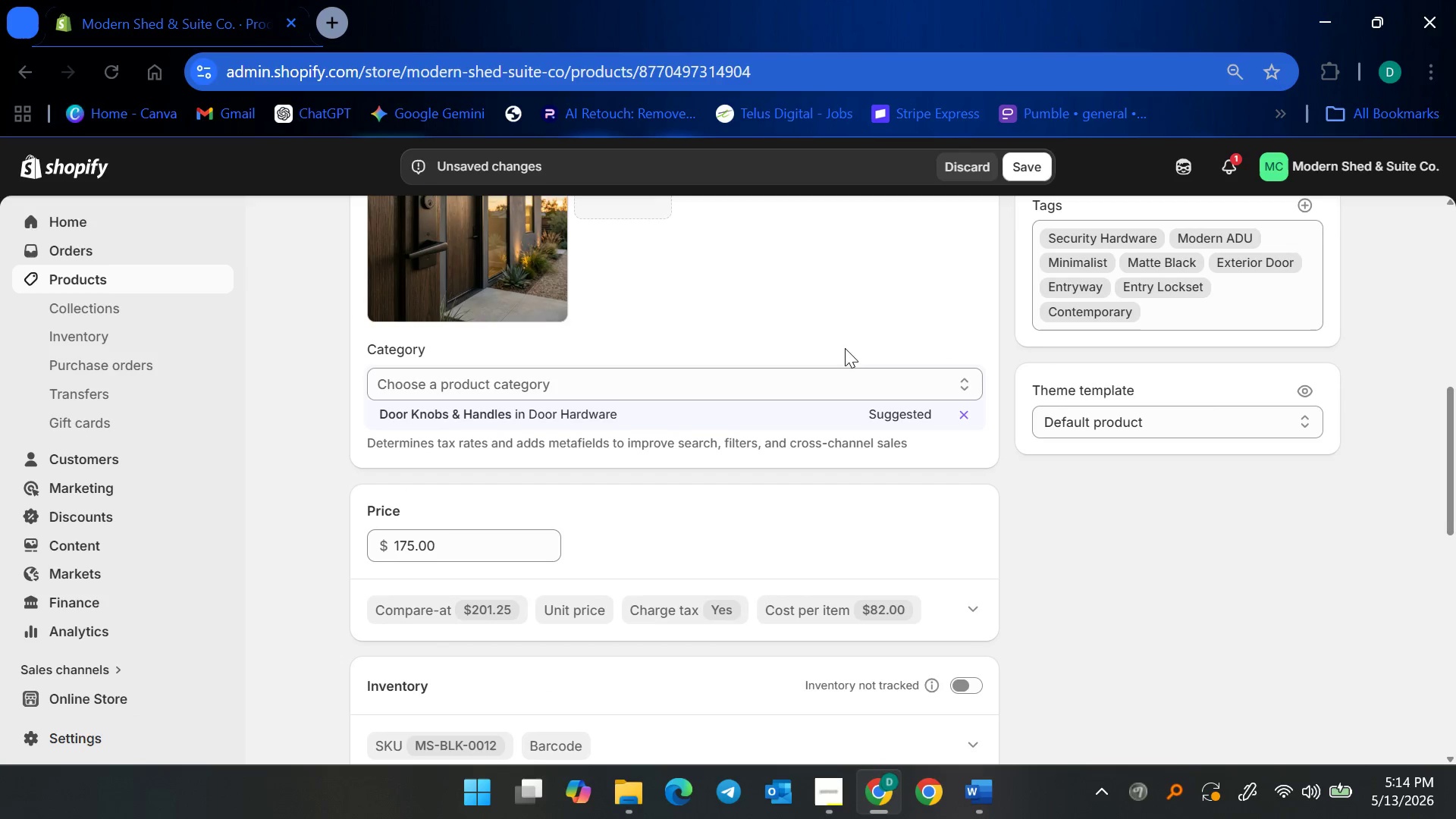 
left_click([836, 372])
 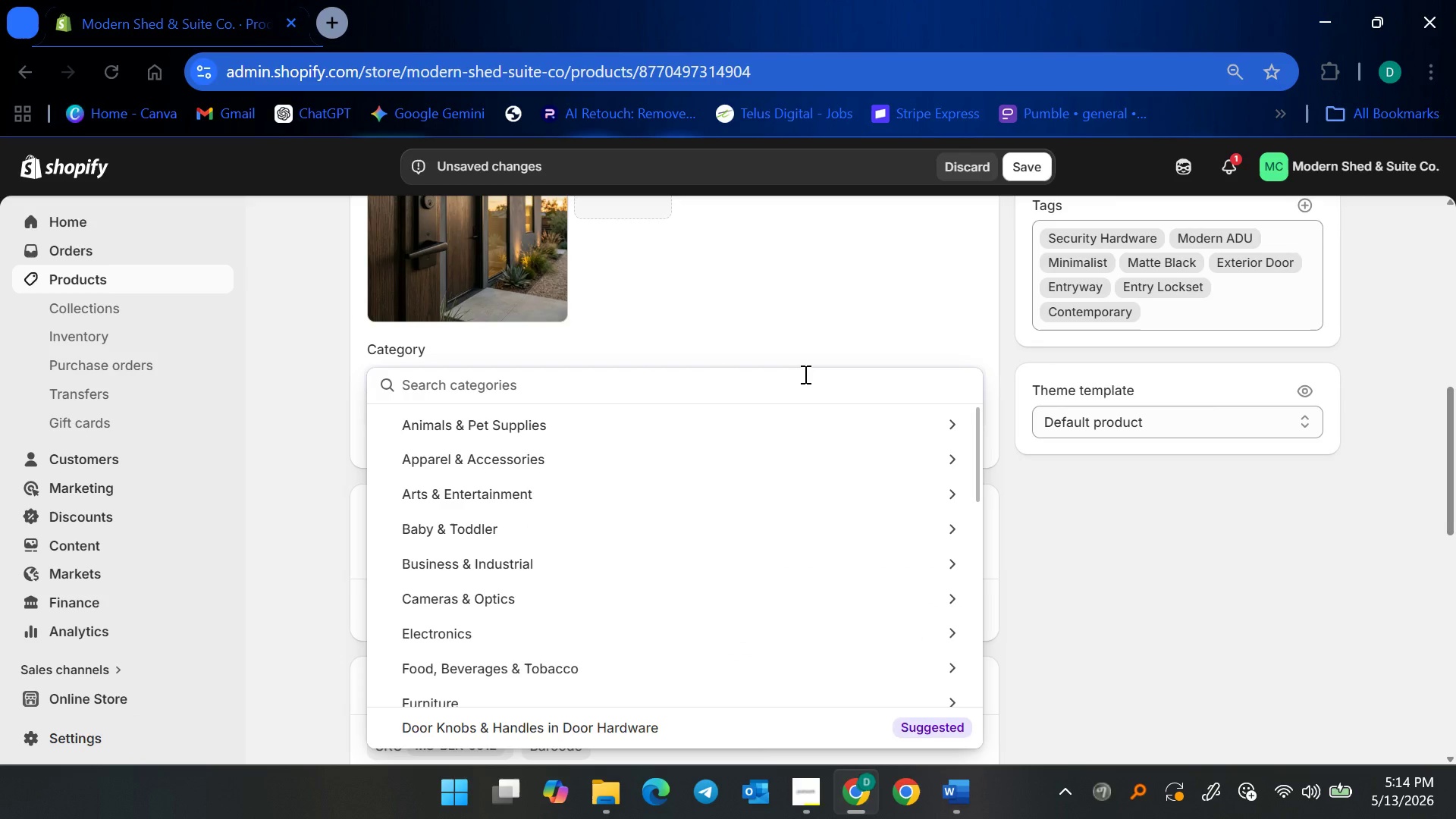 
type(lockset)
 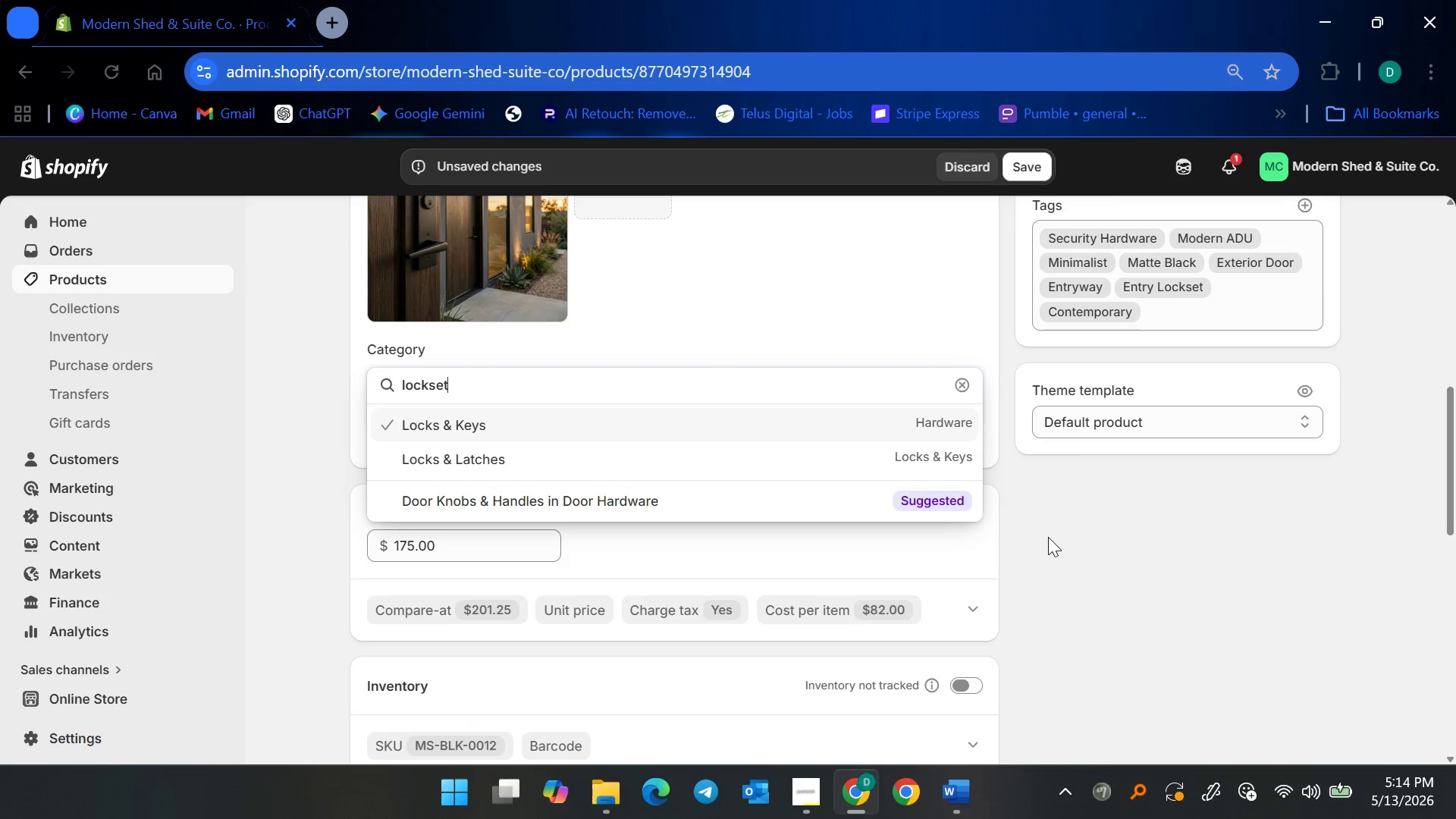 
wait(6.14)
 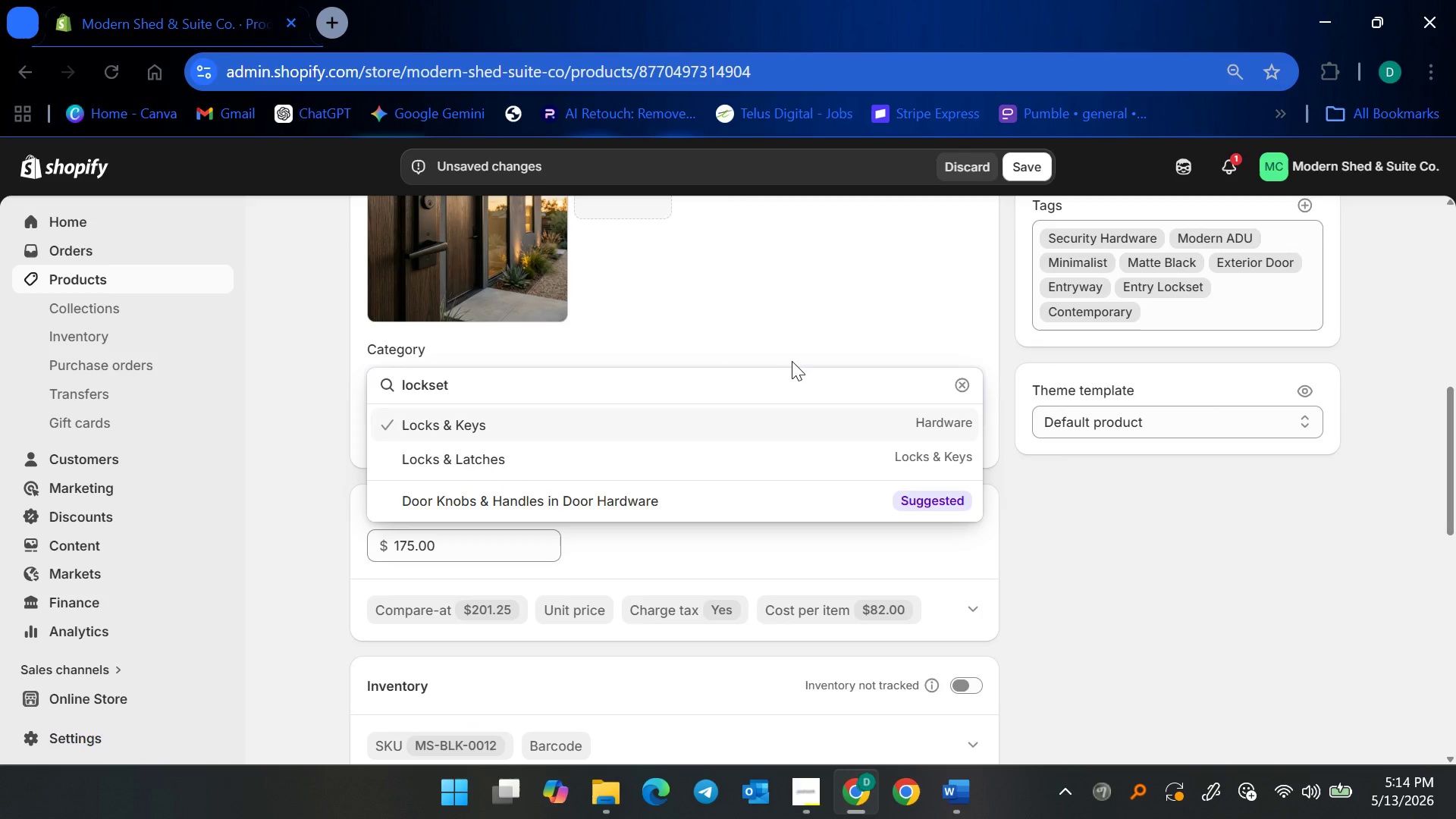 
left_click([1048, 537])
 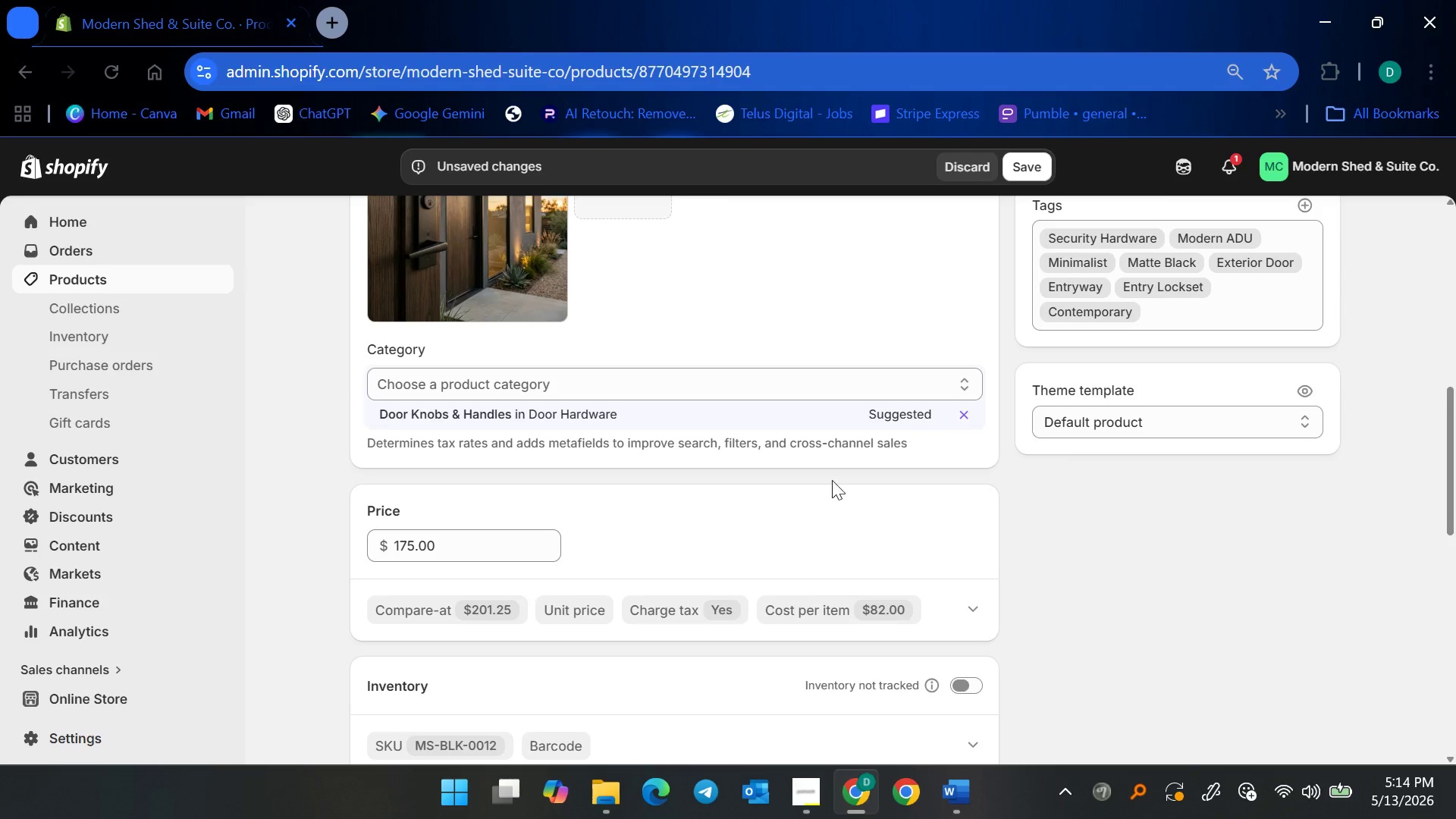 
scroll: coordinate [809, 497], scroll_direction: up, amount: 9.0
 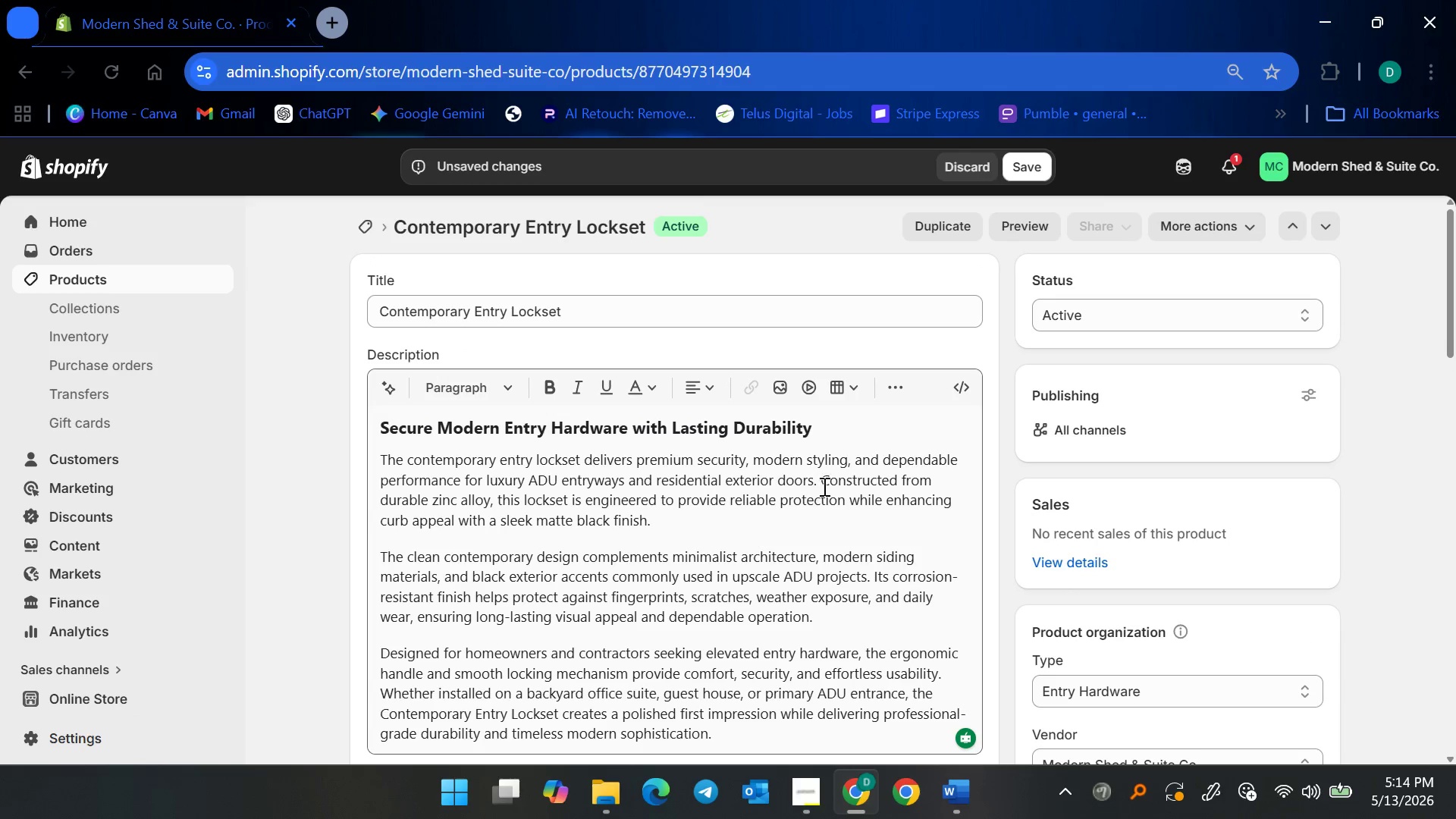 
scroll: coordinate [802, 548], scroll_direction: down, amount: 6.0
 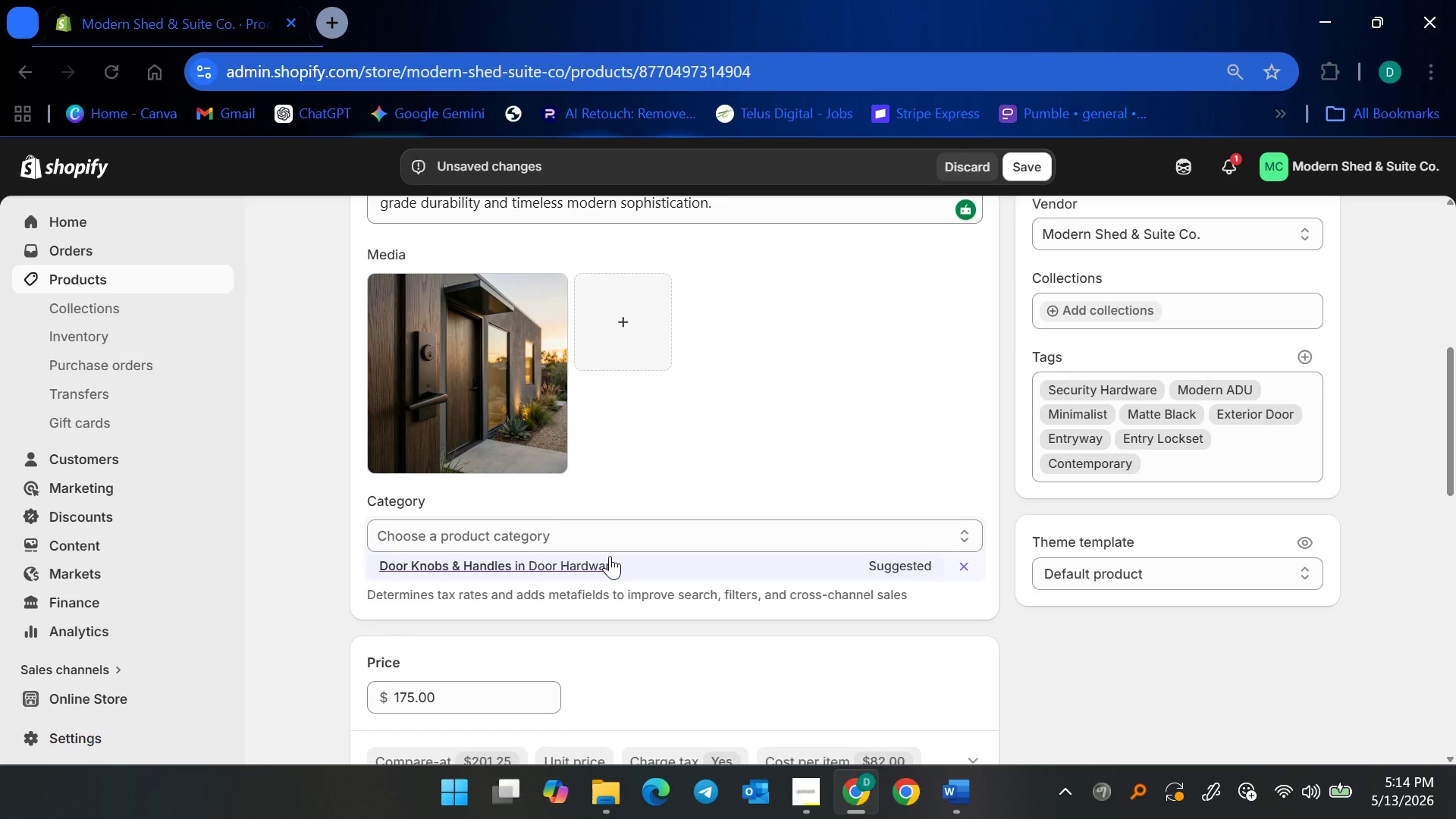 
left_click([610, 556])
 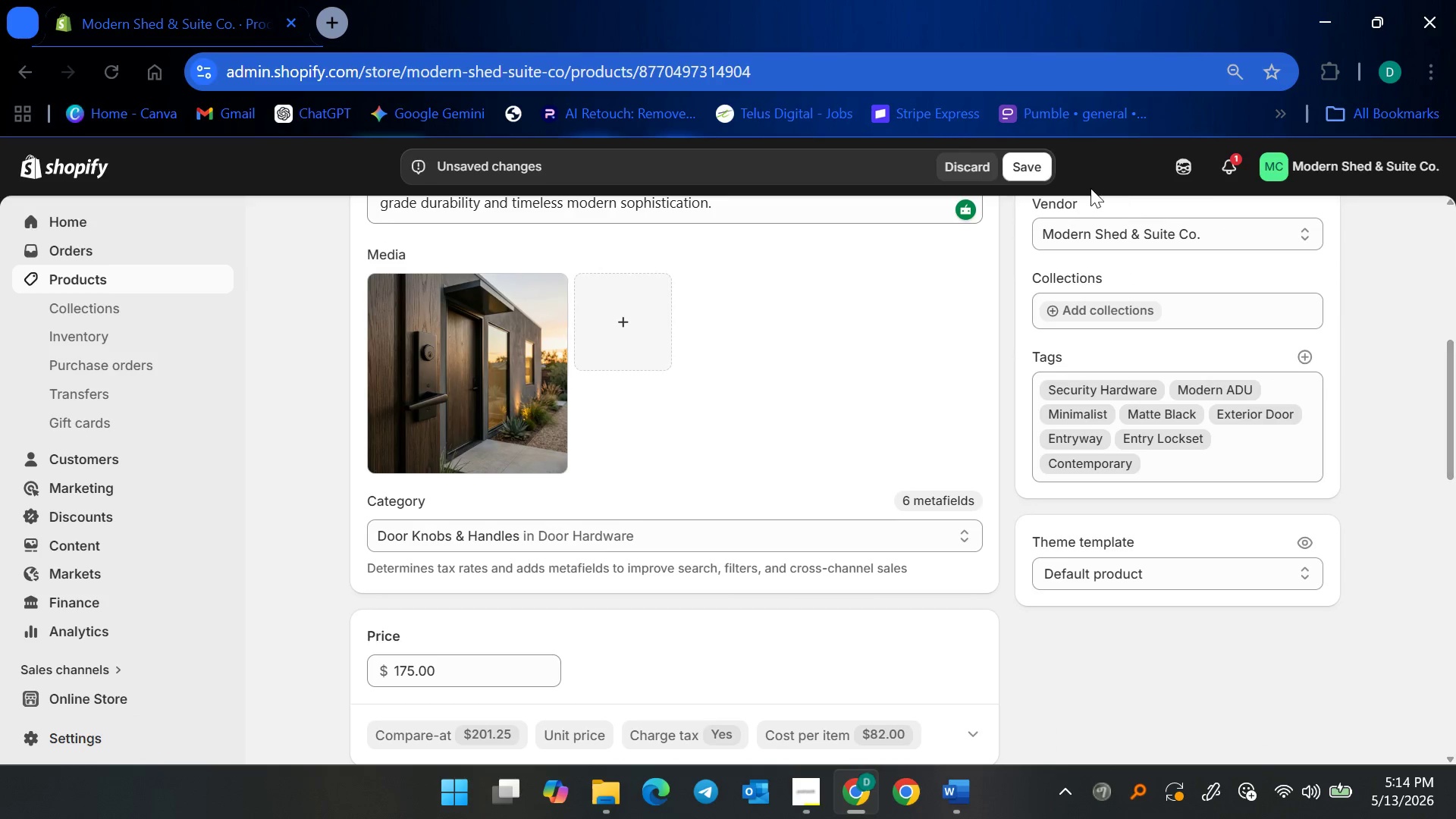 
left_click([1040, 177])
 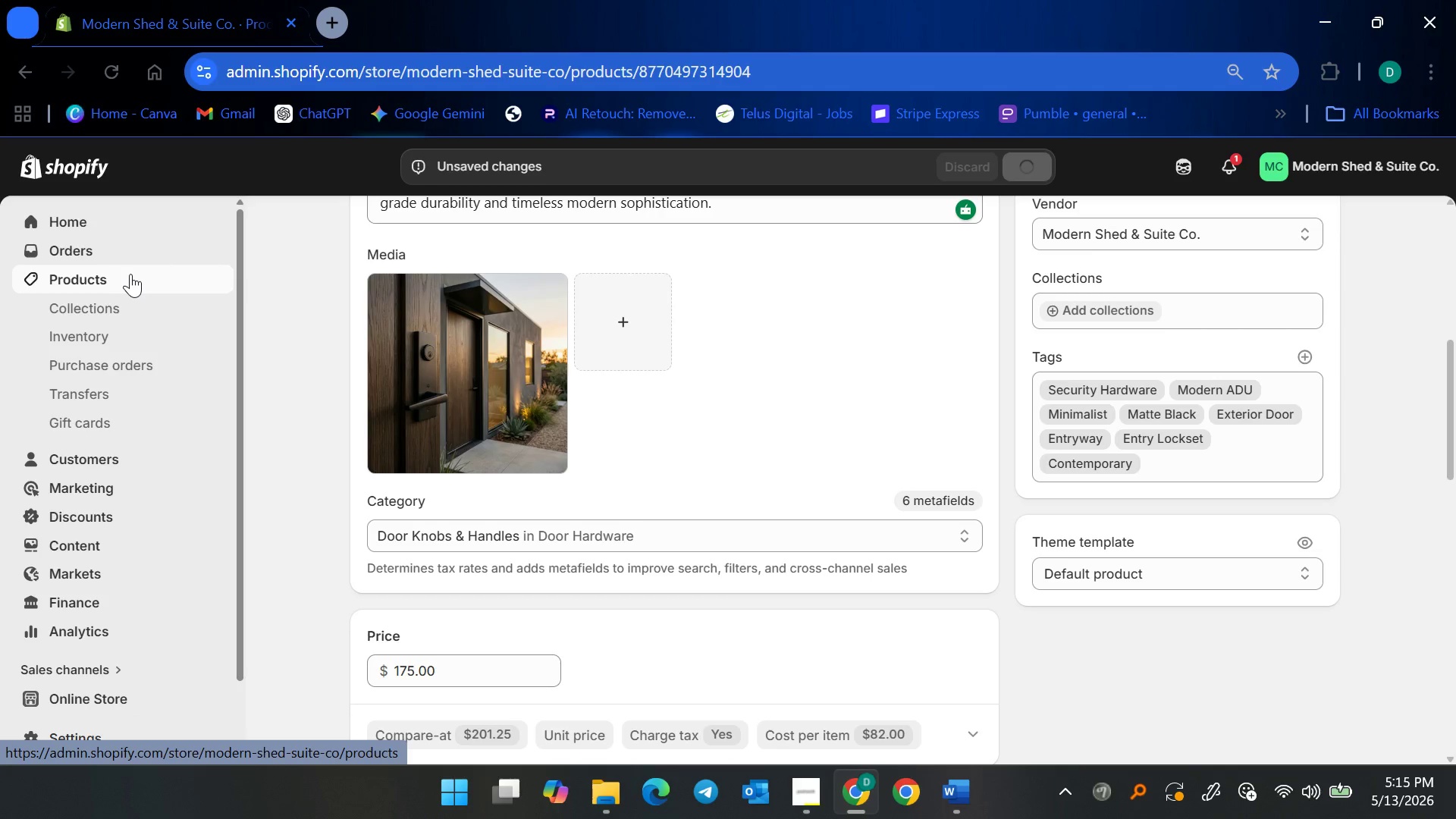 
left_click([130, 274])
 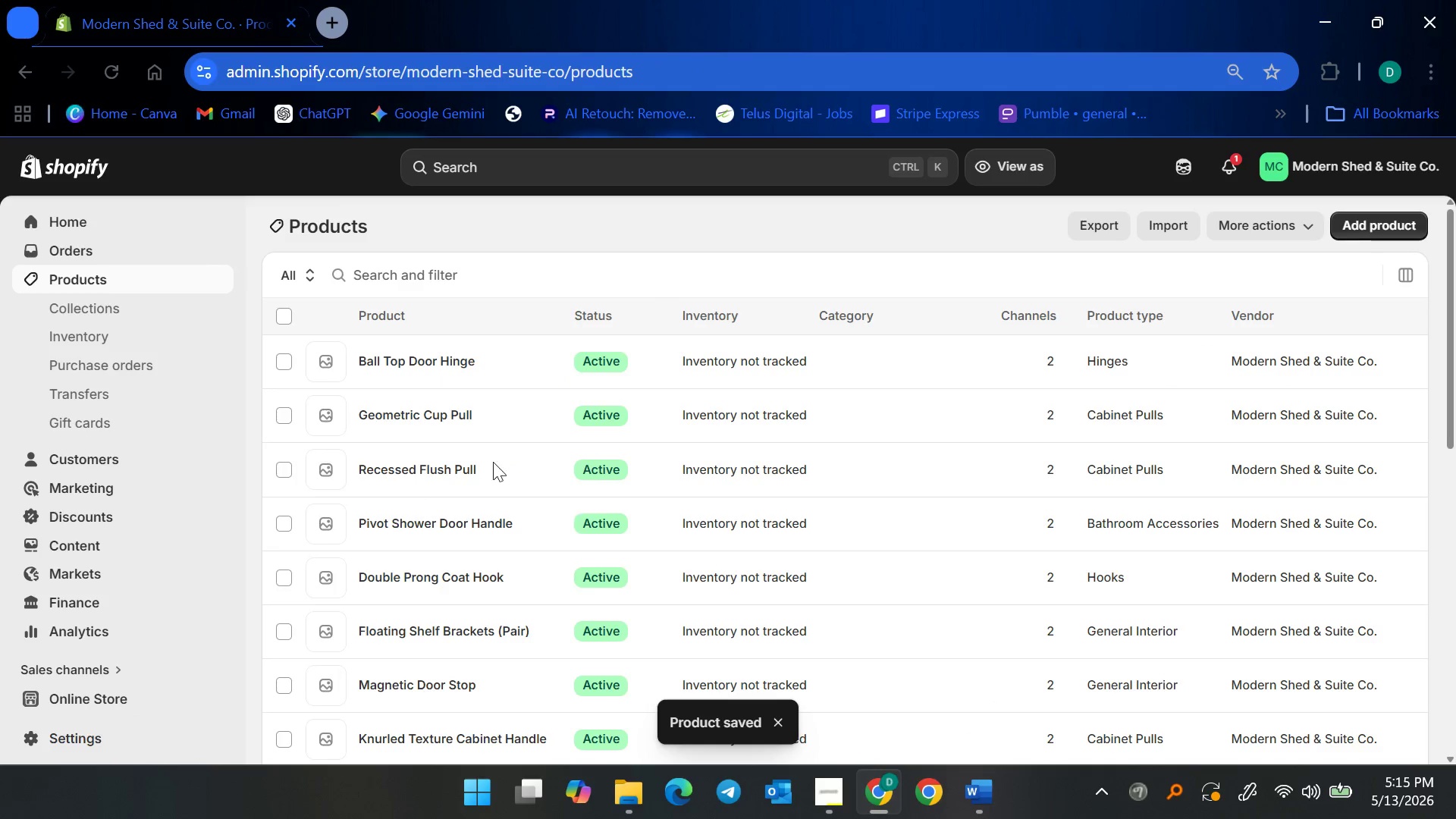 
left_click([170, 279])
 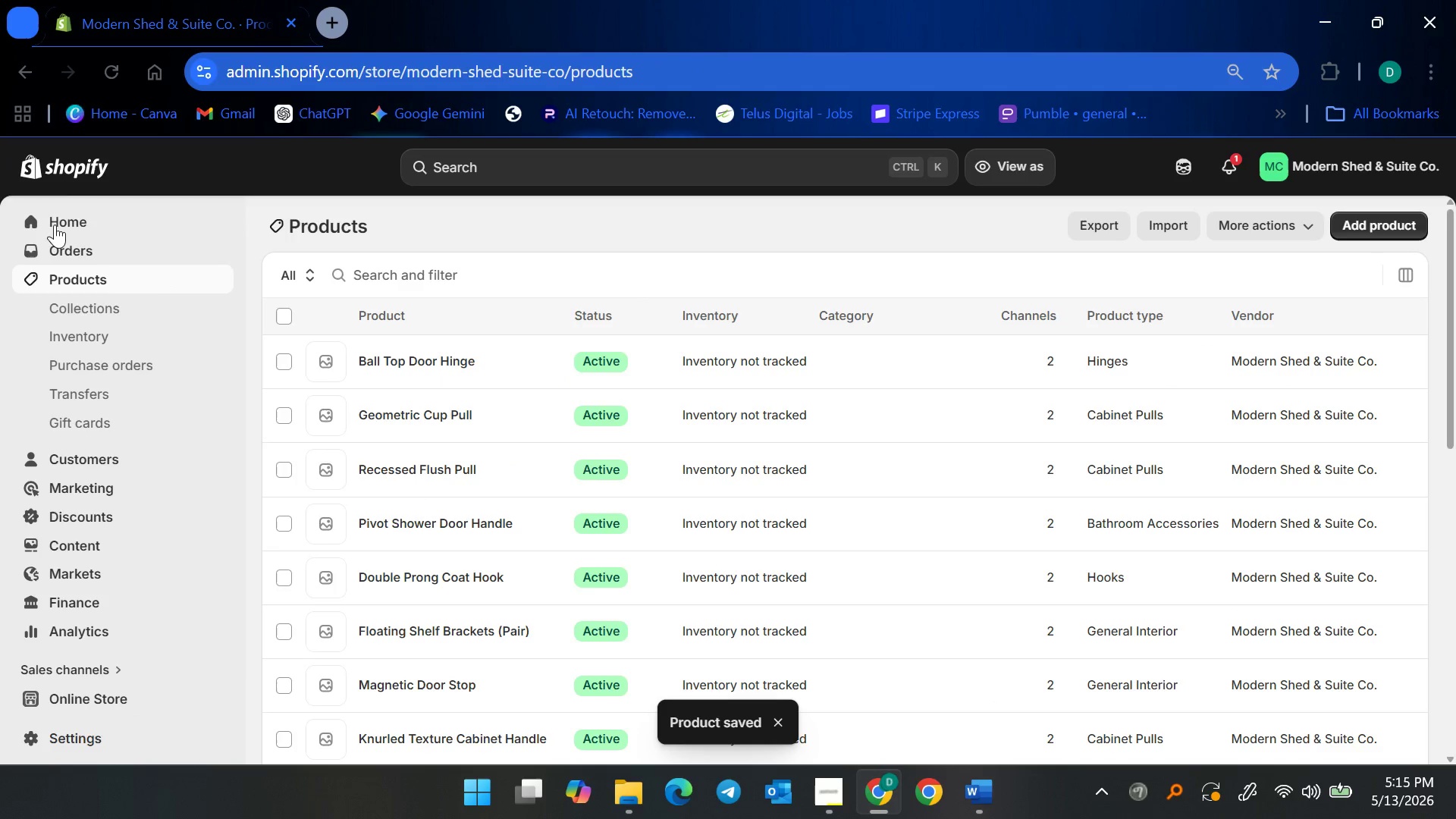 
scroll: coordinate [412, 494], scroll_direction: down, amount: 4.0
 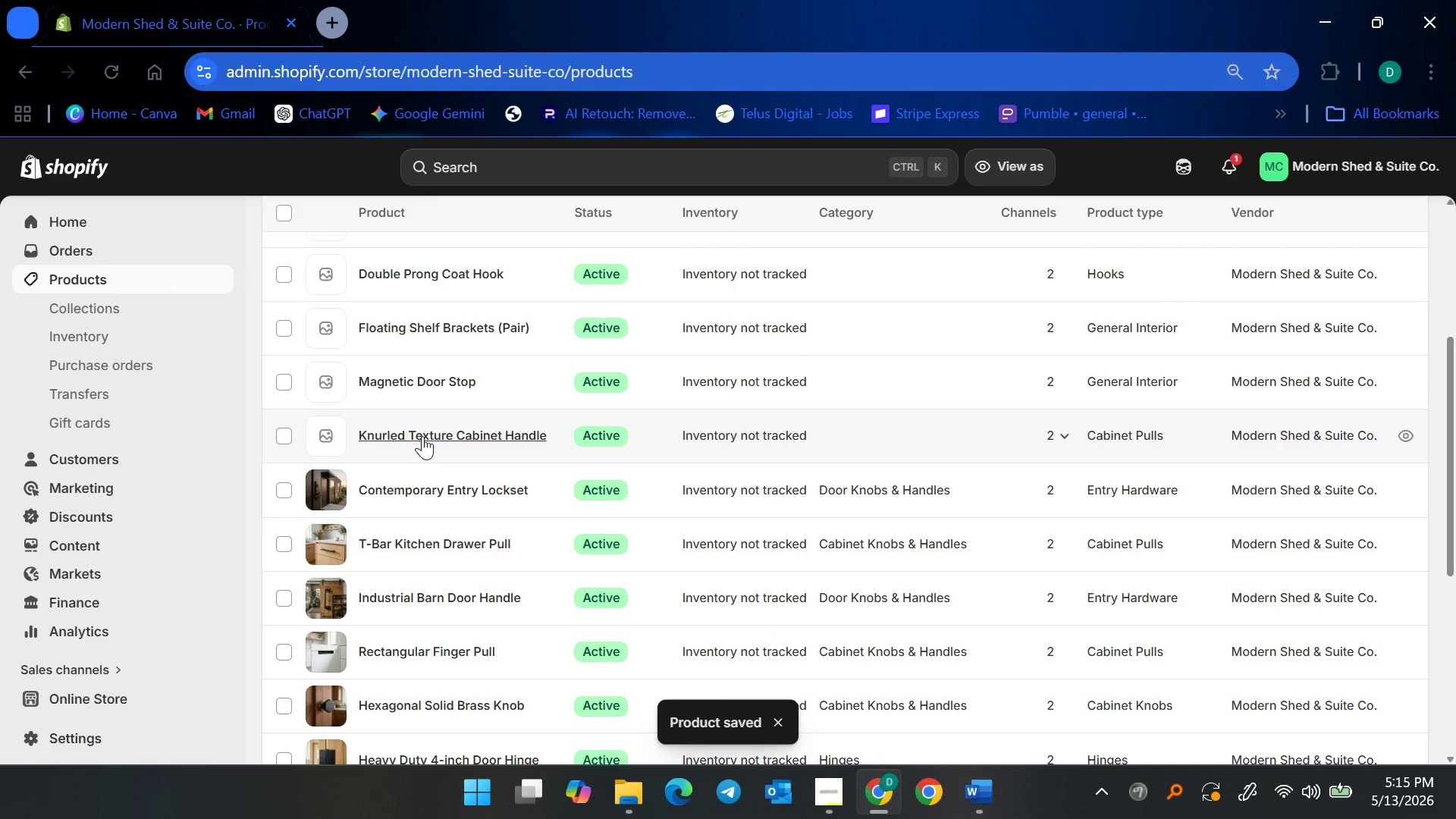 
left_click([425, 430])
 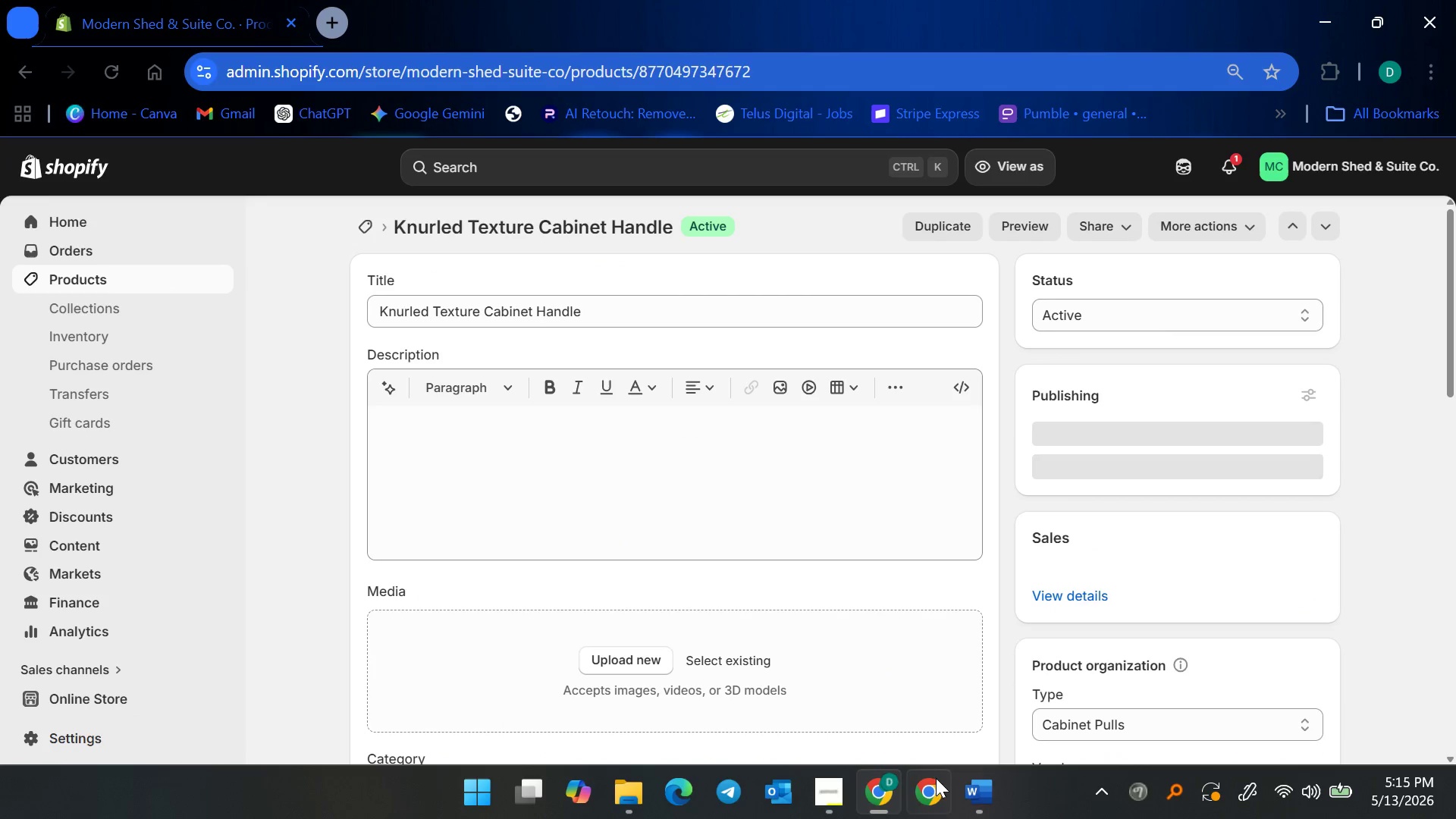 
double_click([497, 599])
 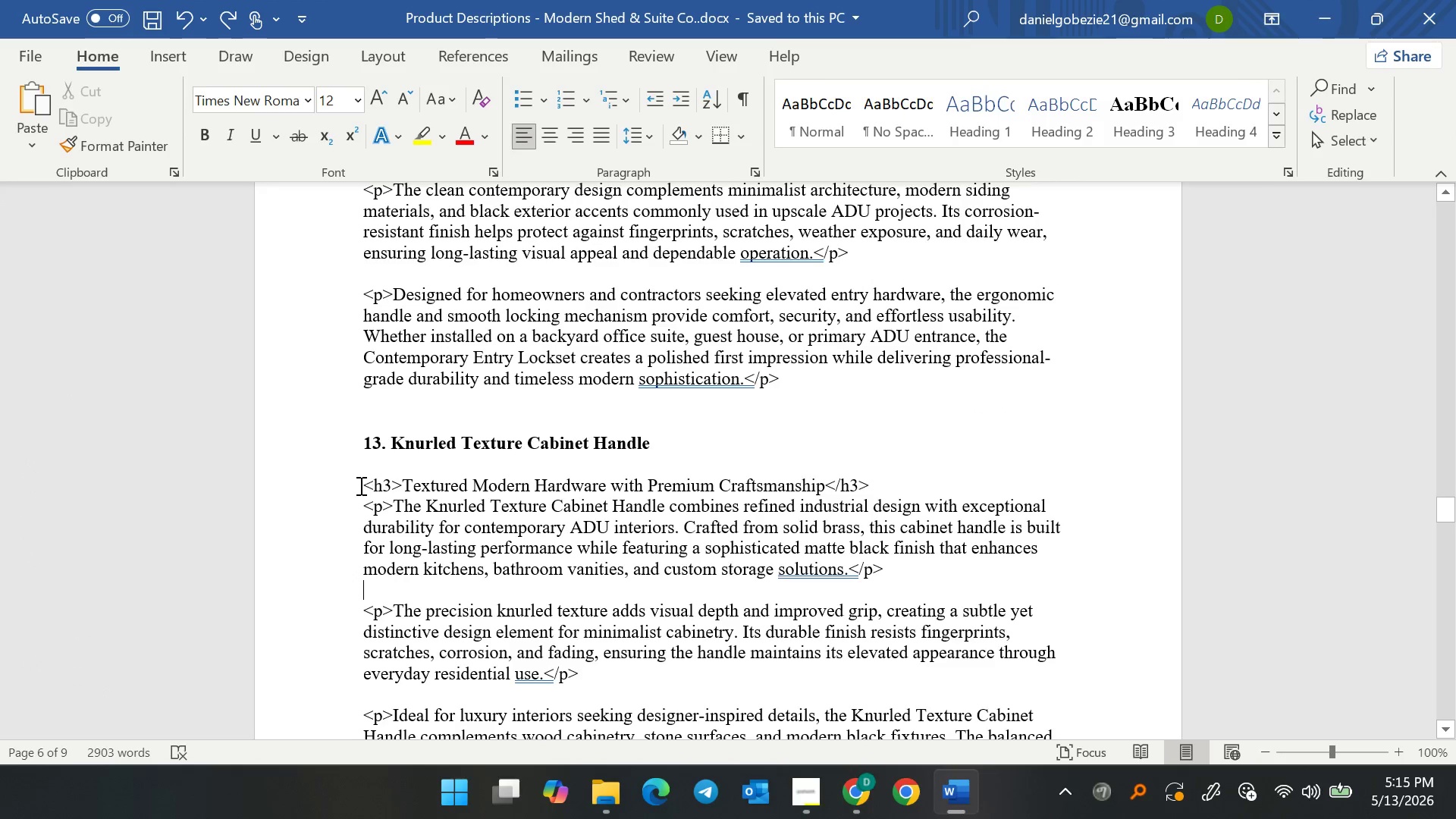 
left_click_drag(start_coordinate=[359, 485], to_coordinate=[698, 598])
 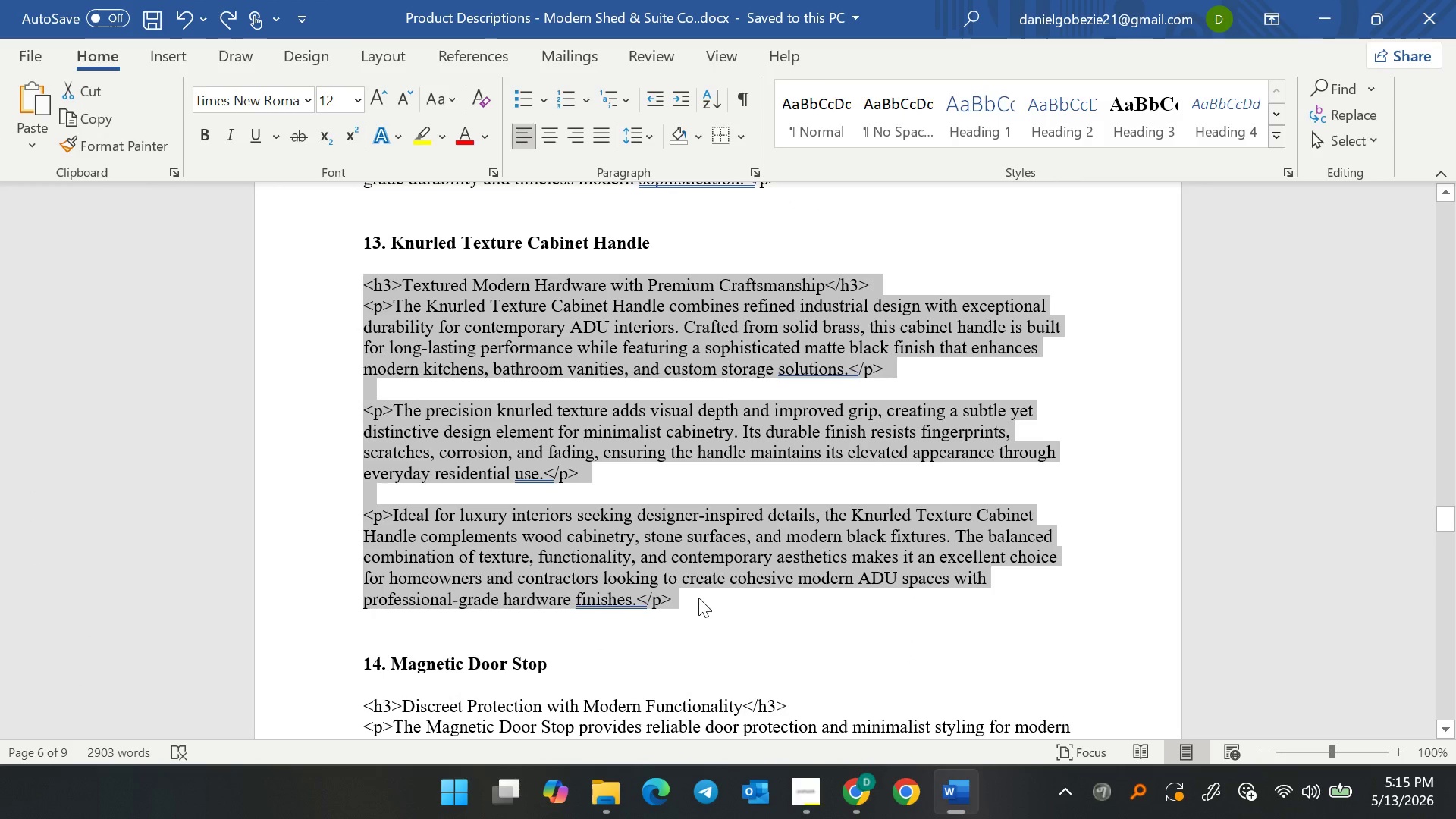 
key(Control+C)
 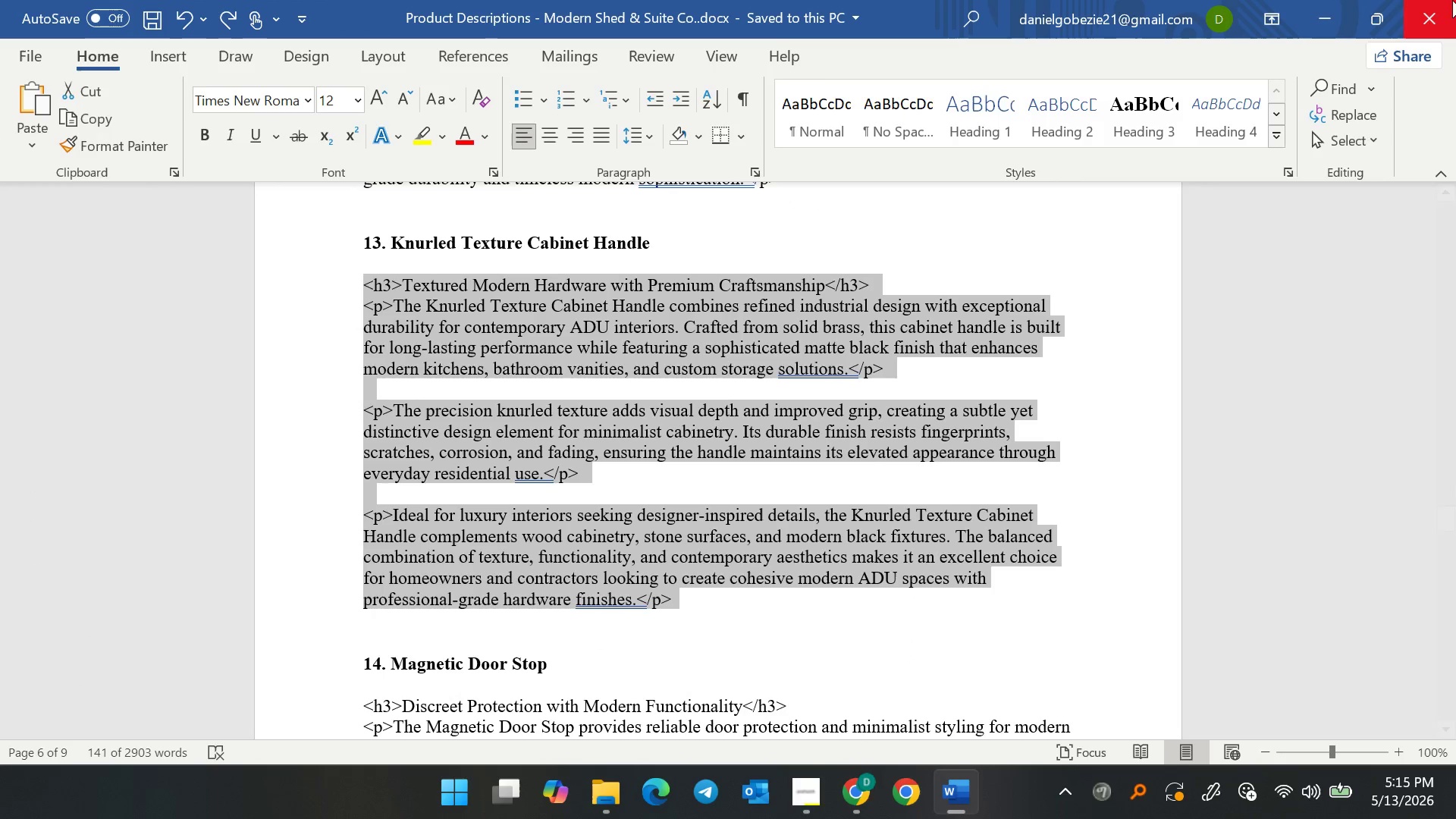 
key(Control+C)
 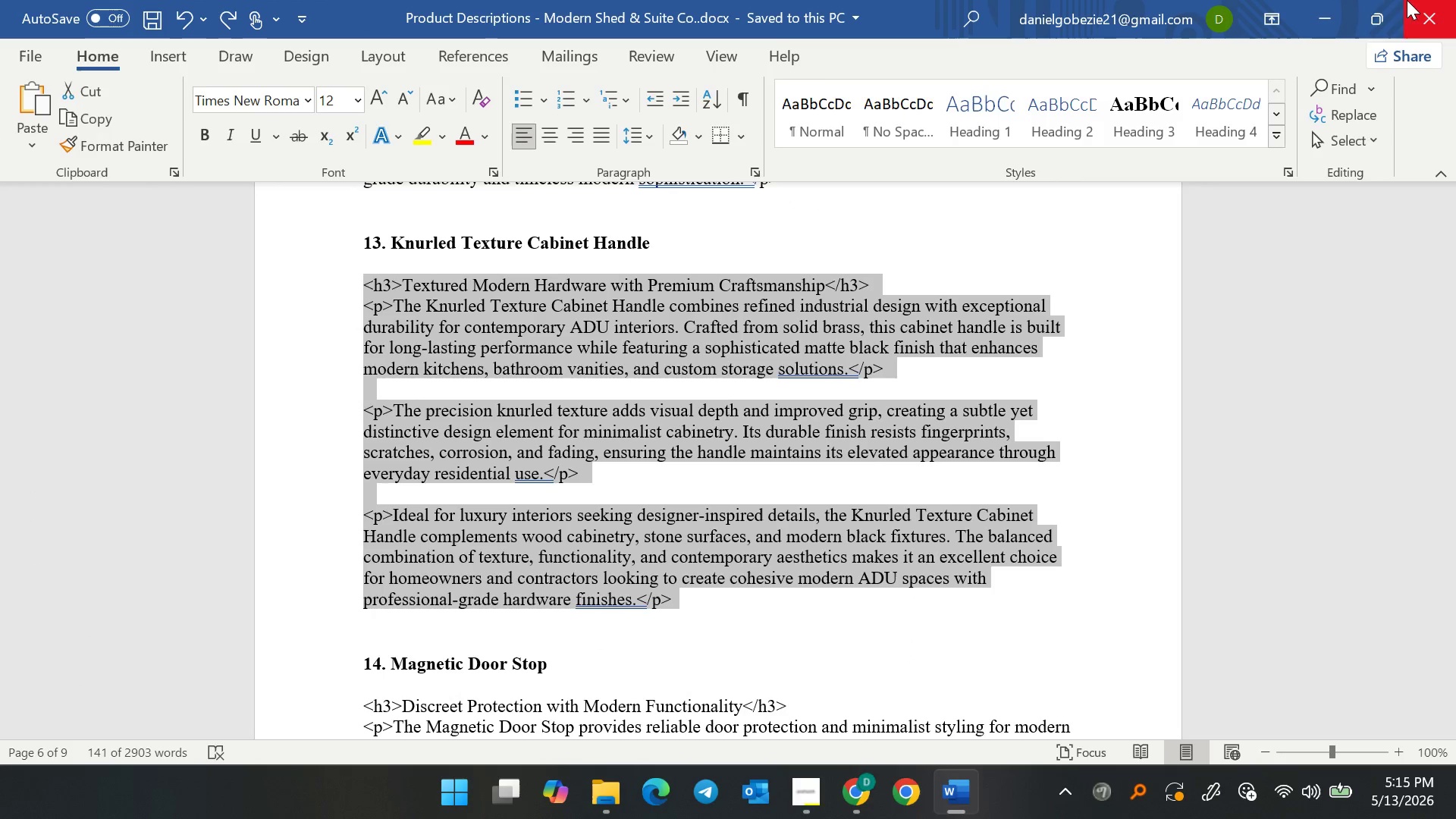 
key(Control+C)
 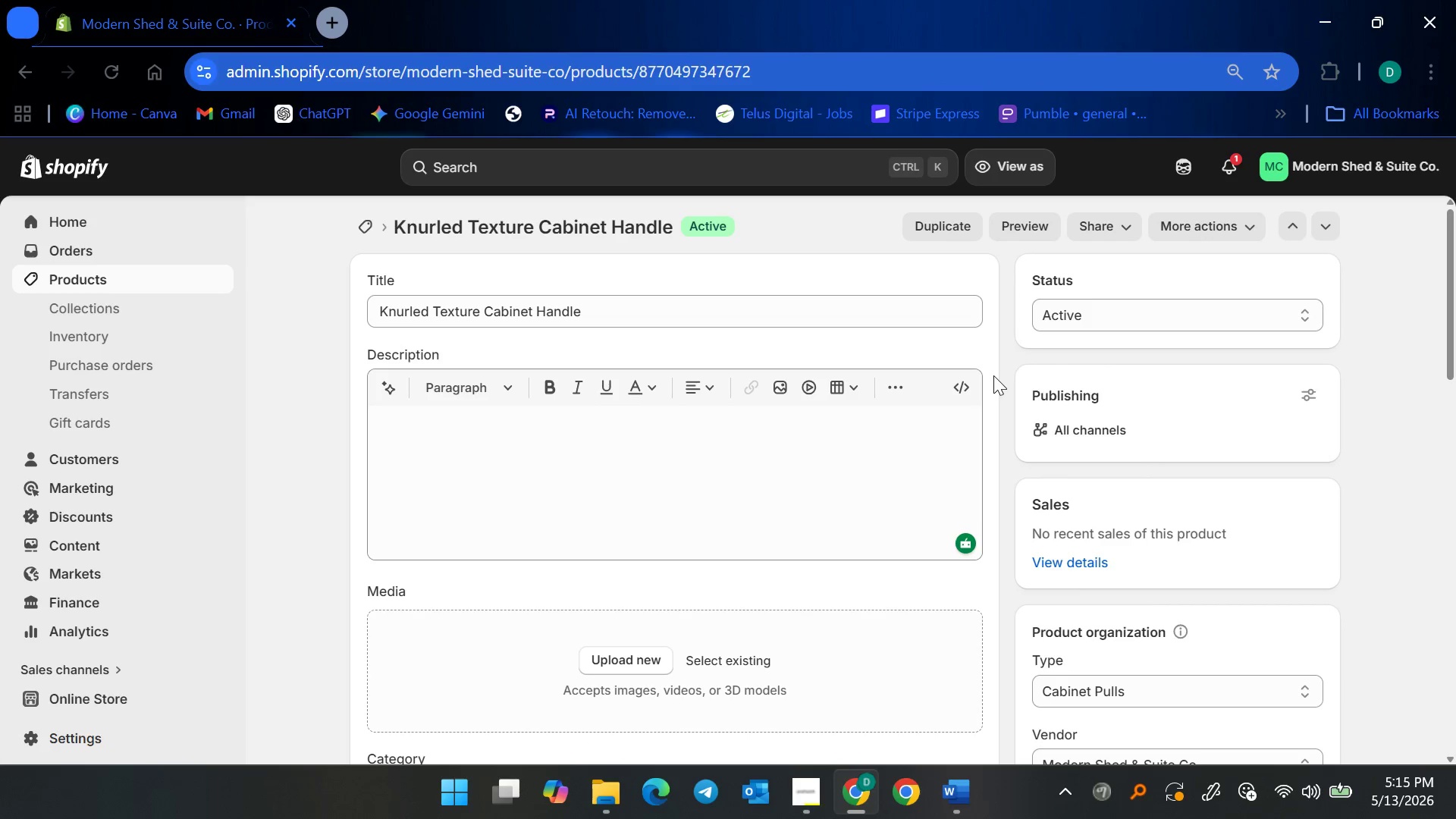 
left_click([962, 381])
 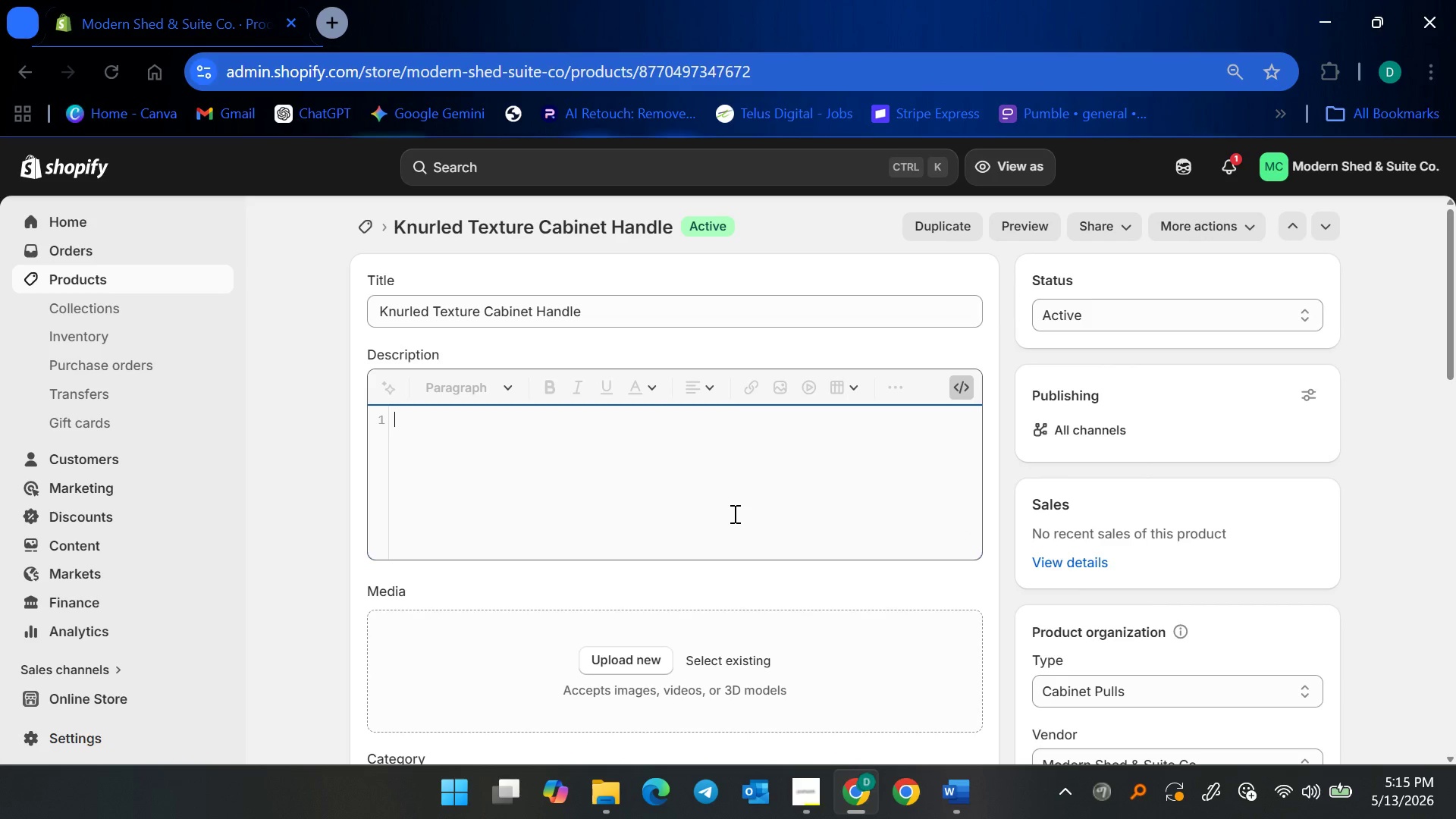 
key(Control+V)
 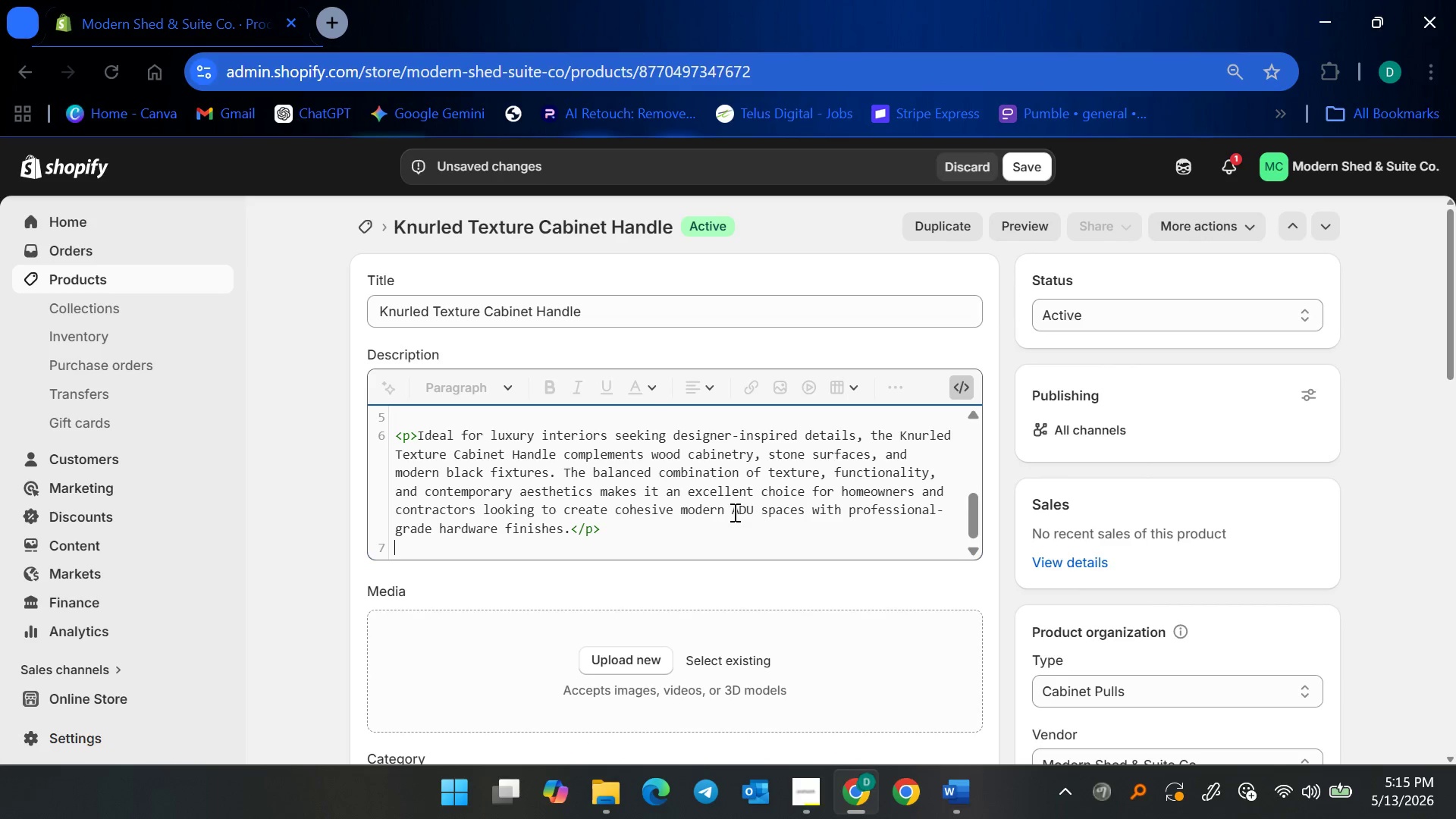 
key(Backspace)
 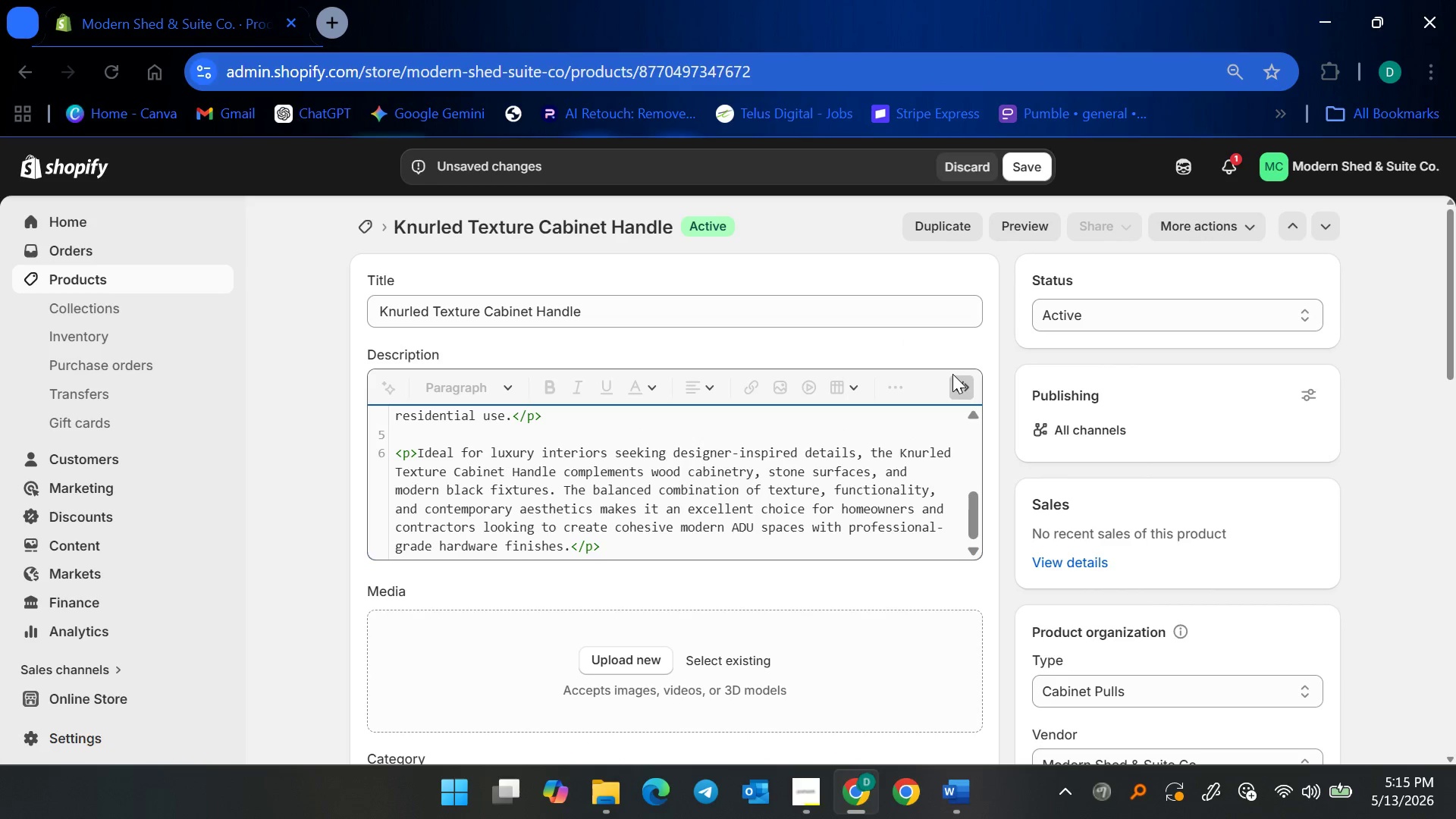 
left_click([967, 381])
 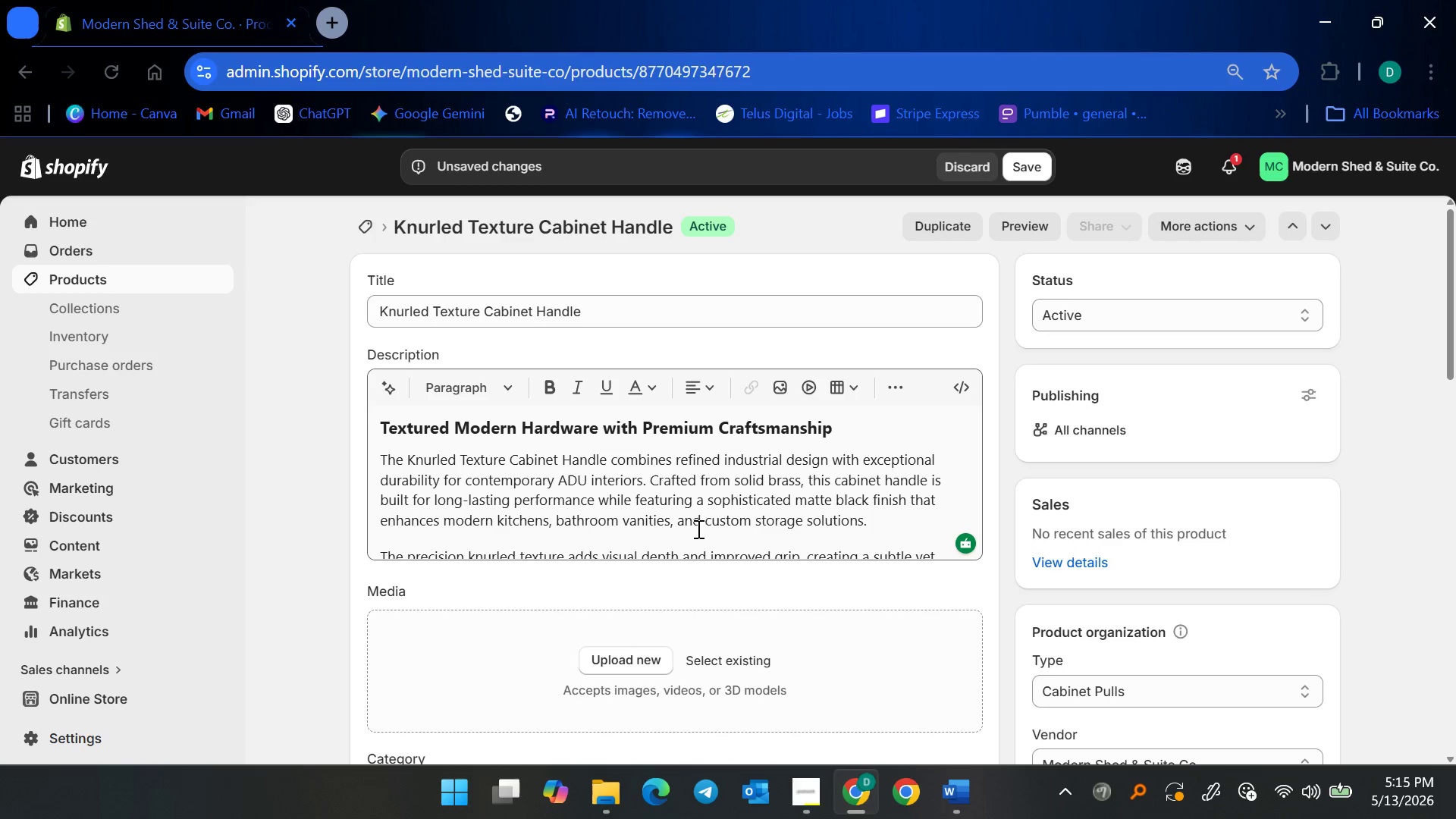 
left_click([695, 529])
 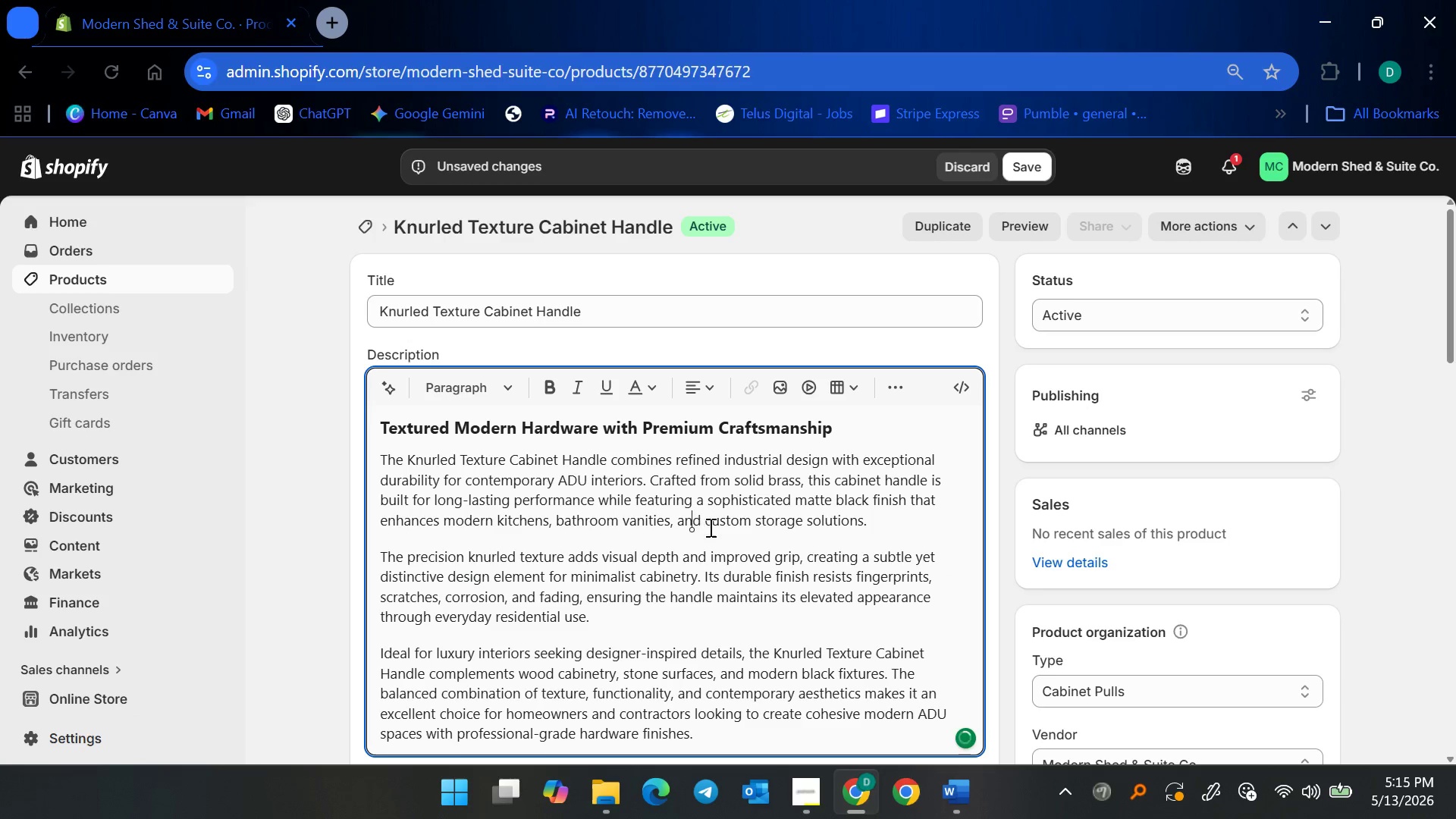 
scroll: coordinate [714, 531], scroll_direction: down, amount: 7.0
 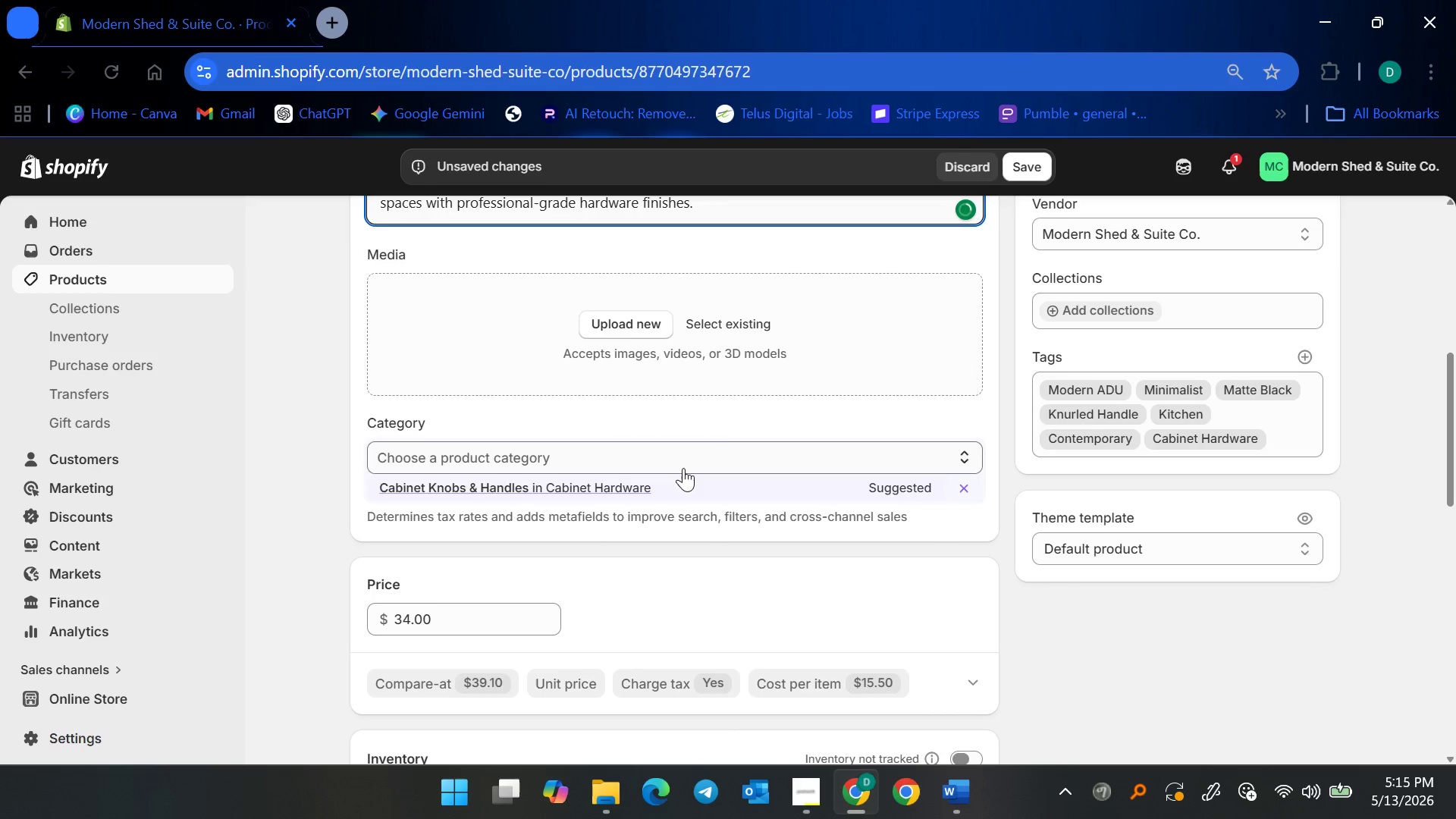 
scroll: coordinate [709, 445], scroll_direction: up, amount: 8.0
 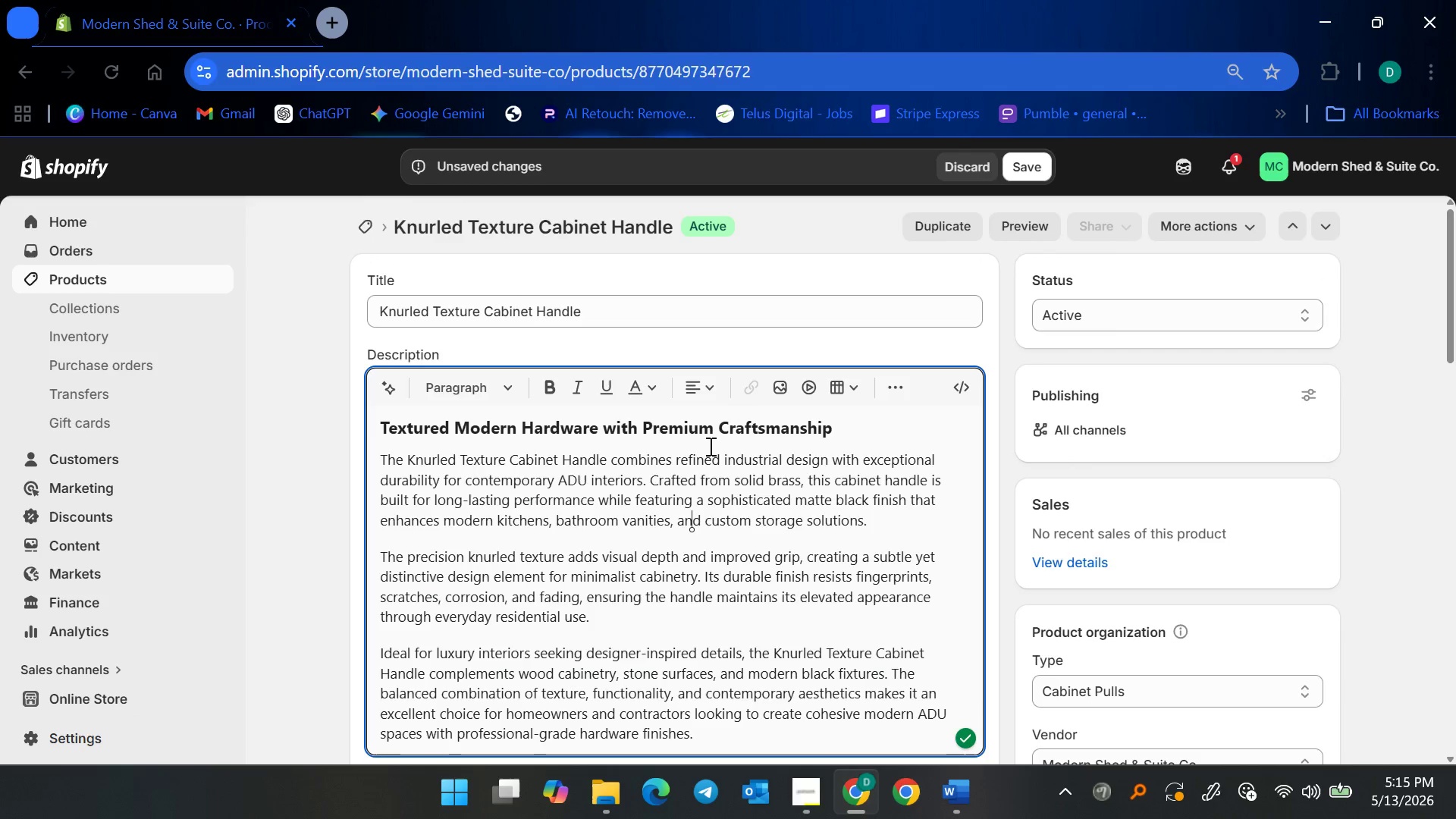 
scroll: coordinate [701, 474], scroll_direction: down, amount: 6.0
 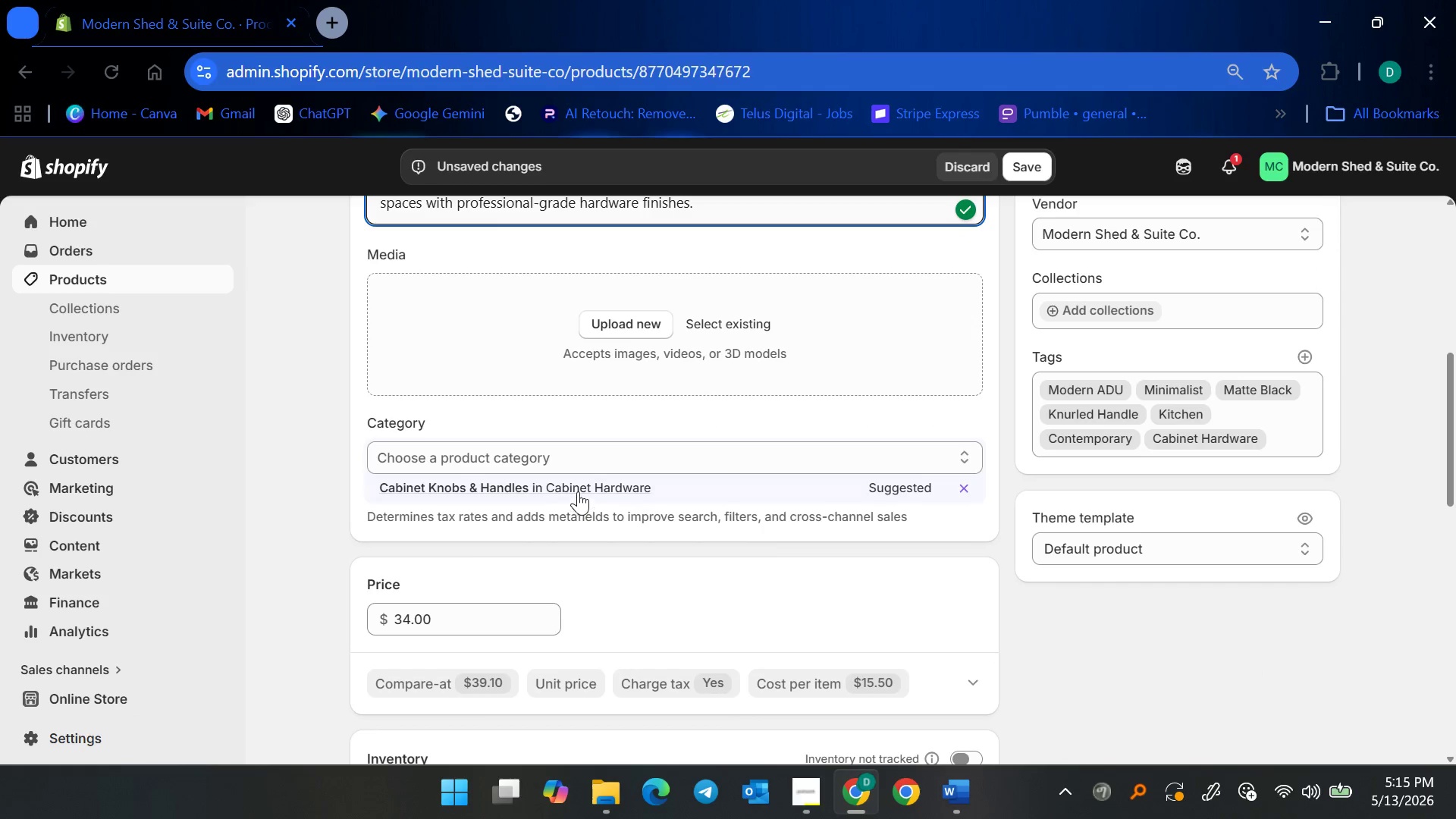 
left_click([578, 491])
 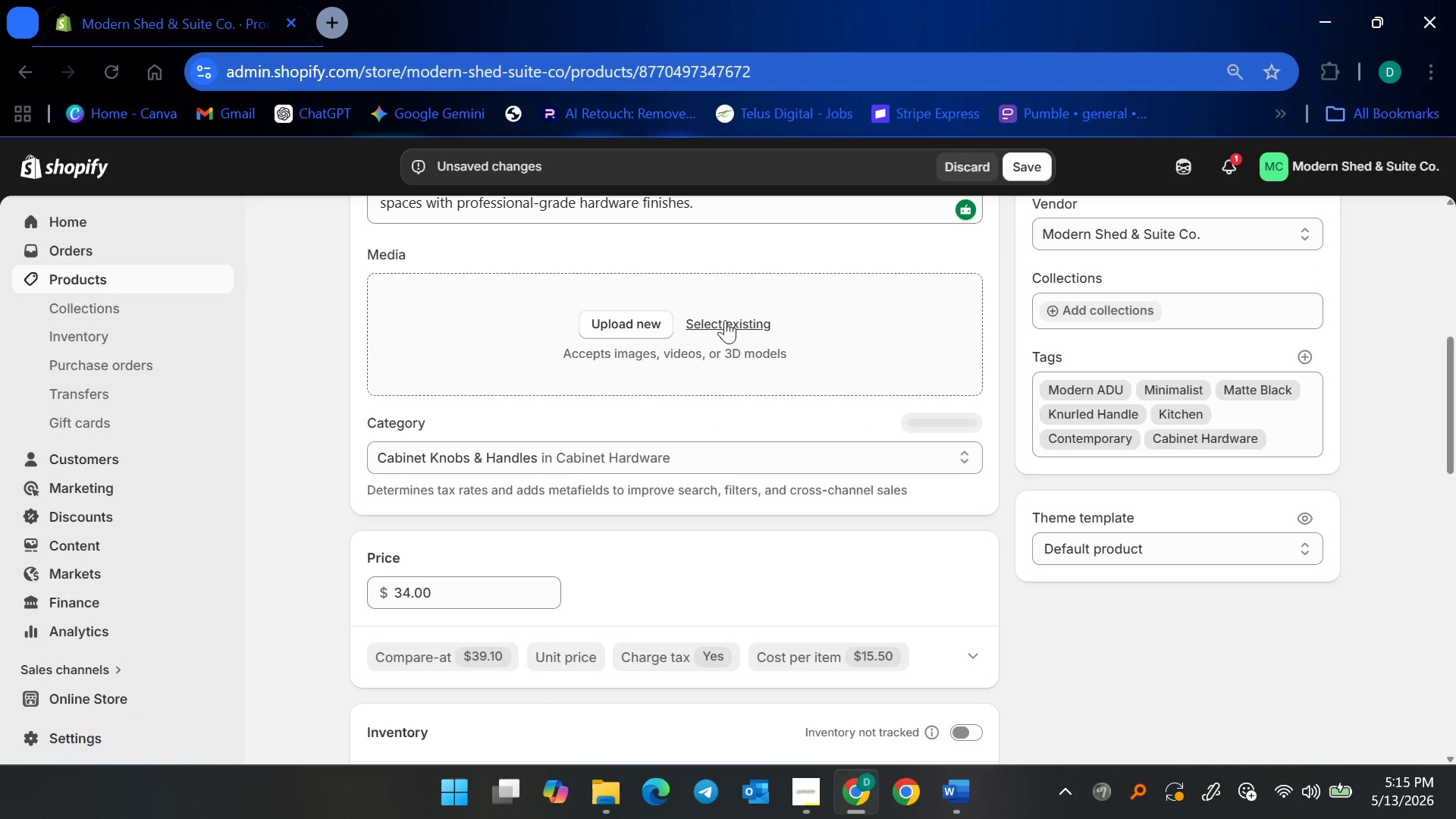 
left_click([725, 321])
 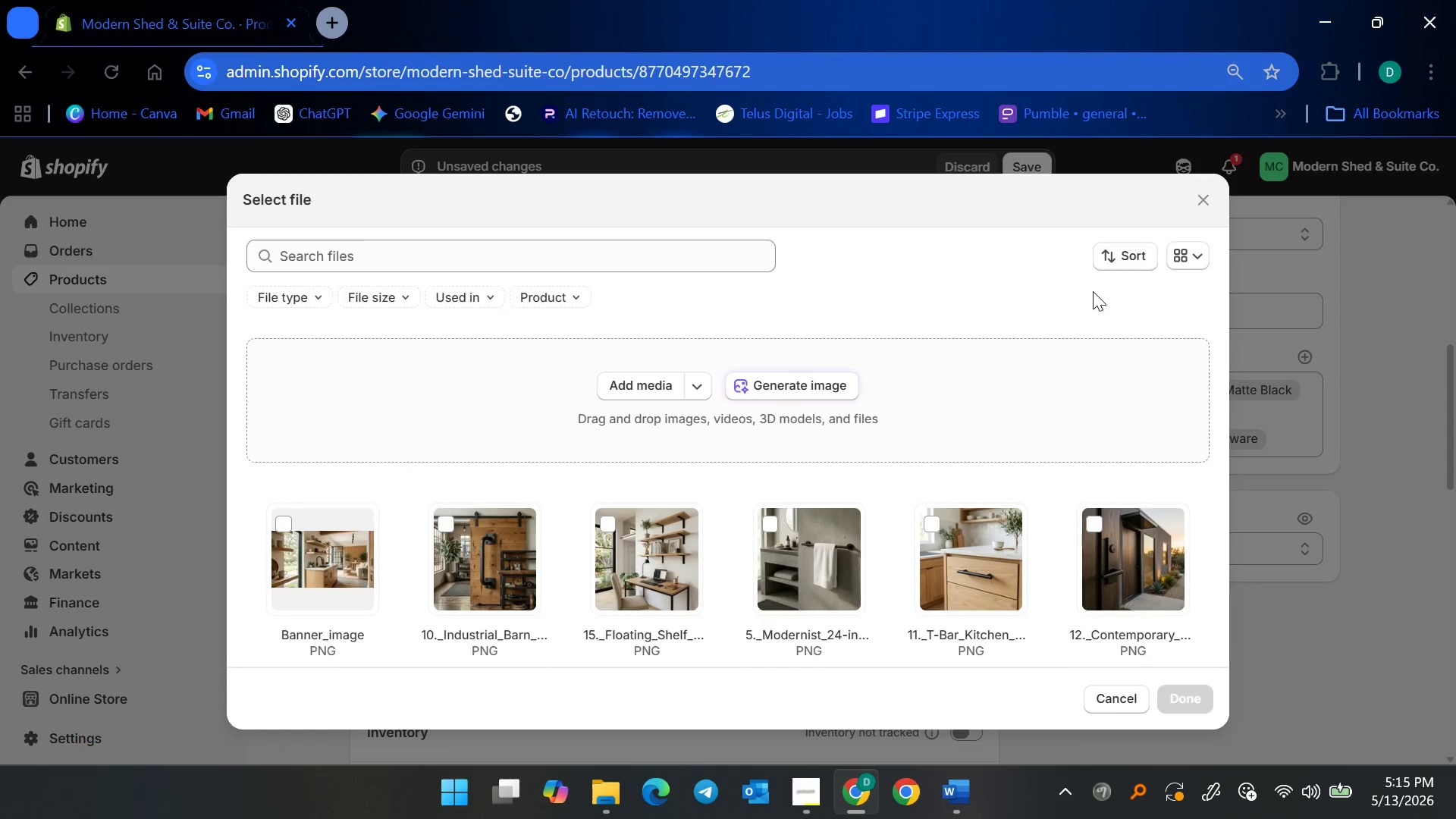 
left_click([1119, 260])
 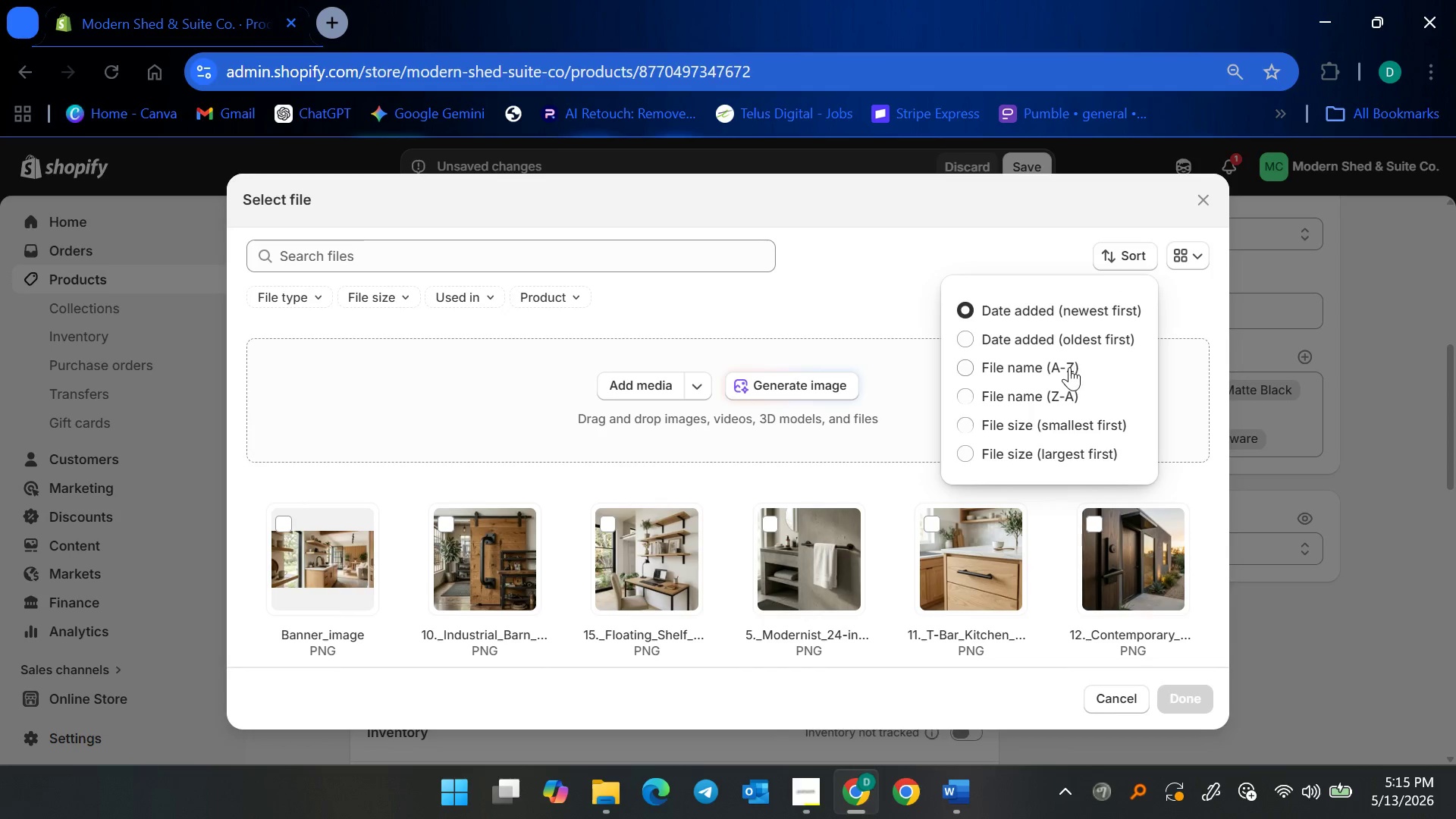 
left_click([1069, 367])
 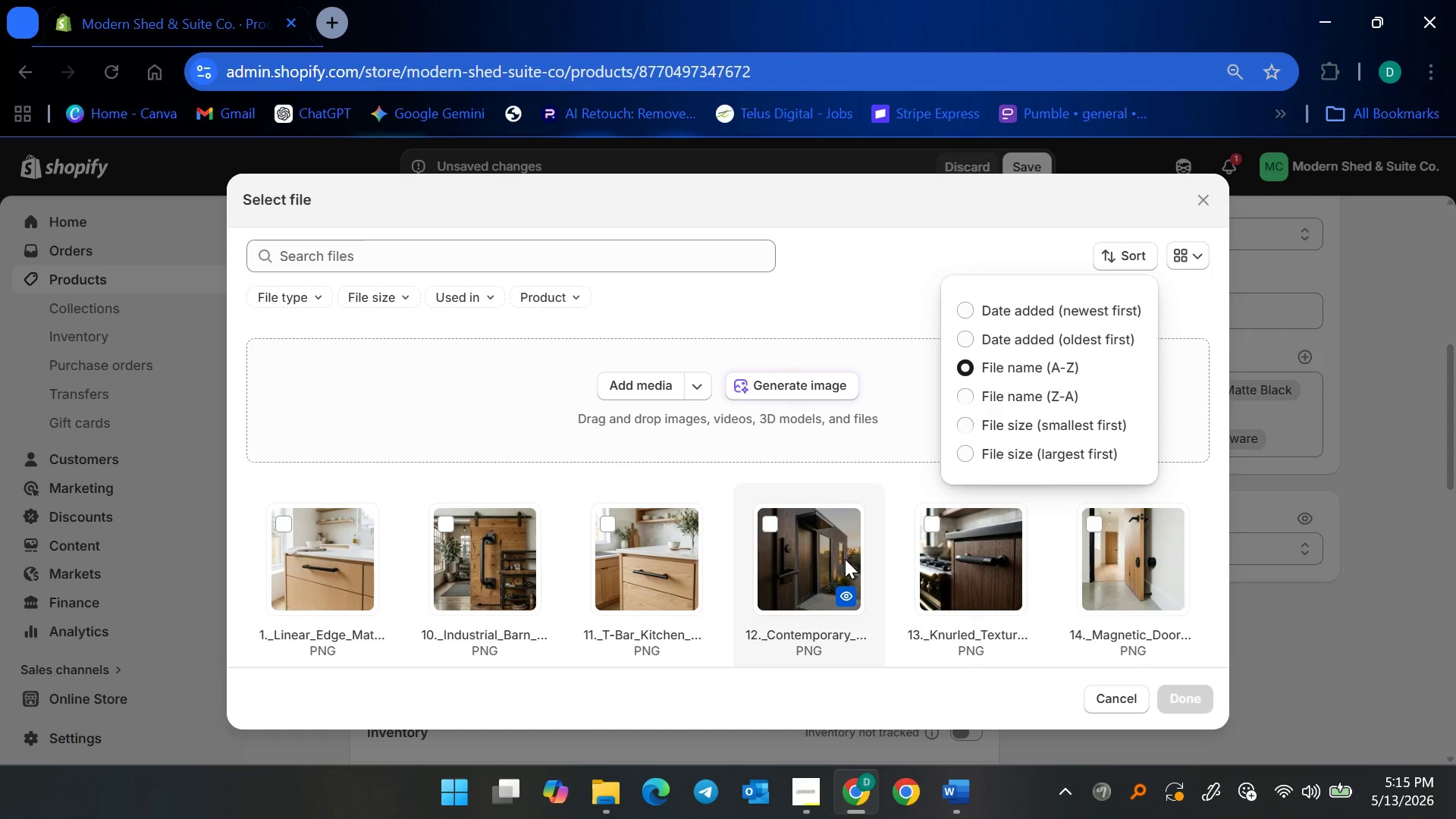 
left_click([938, 551])
 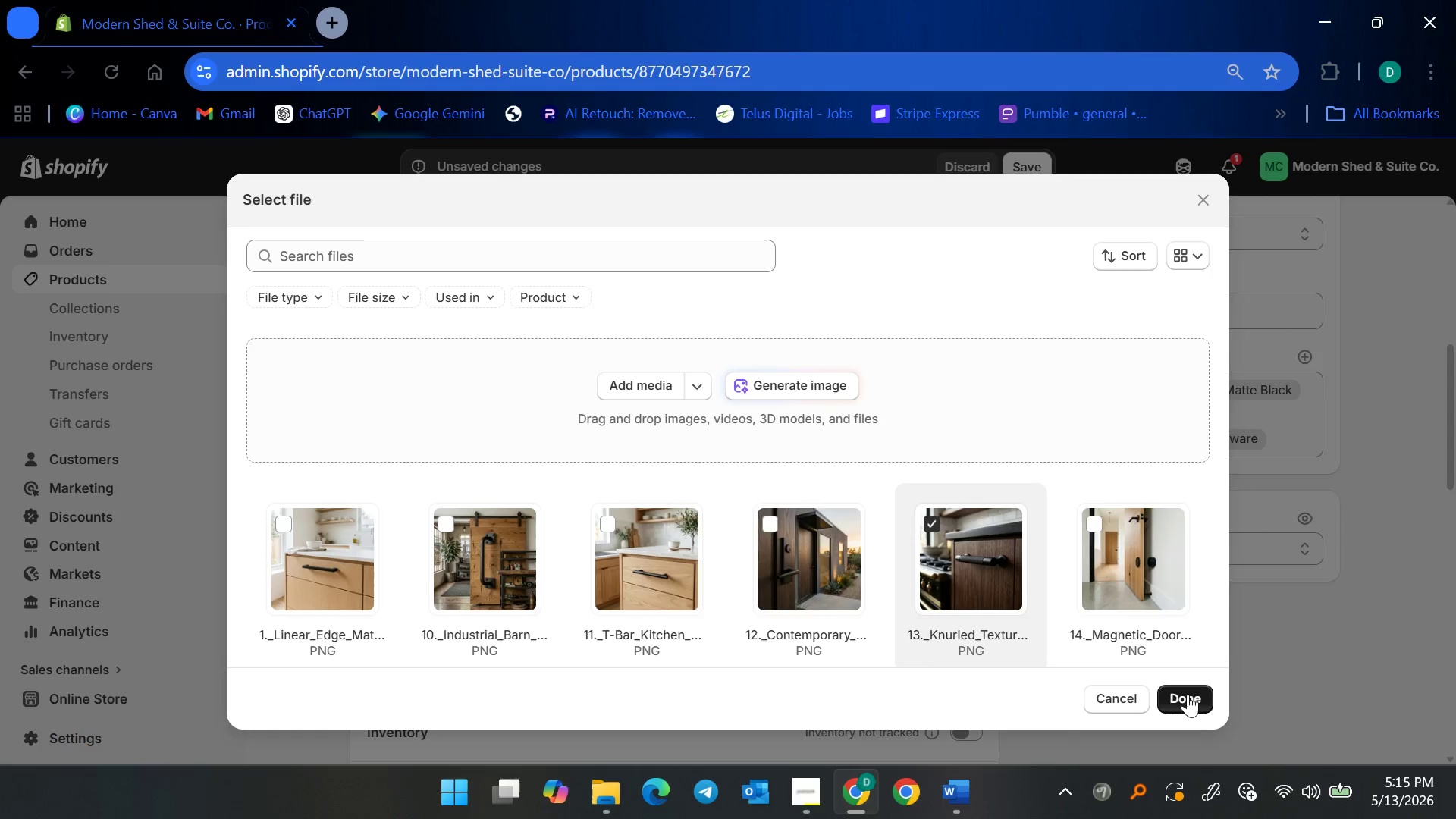 
left_click([1190, 695])
 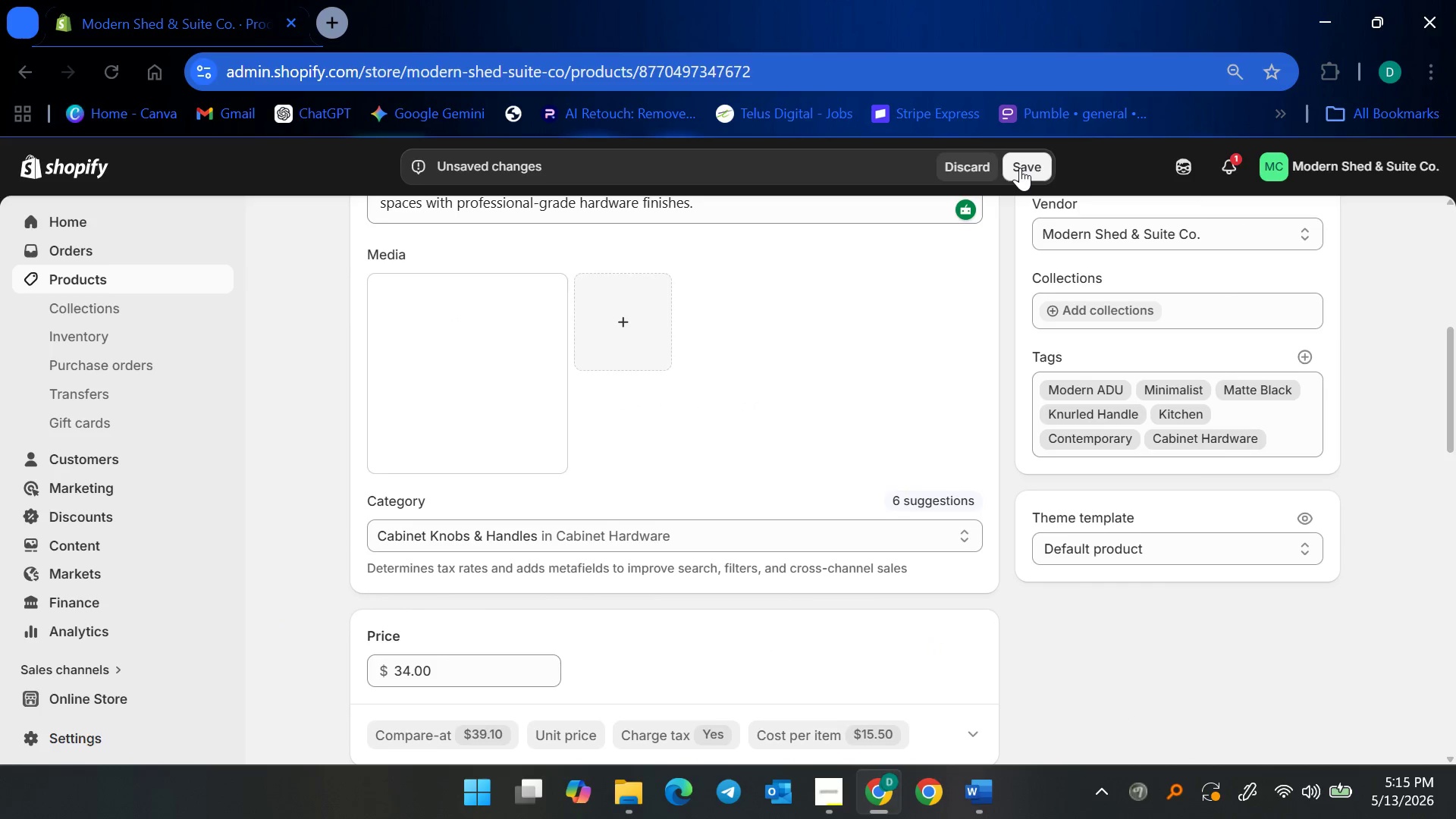 
wait(5.62)
 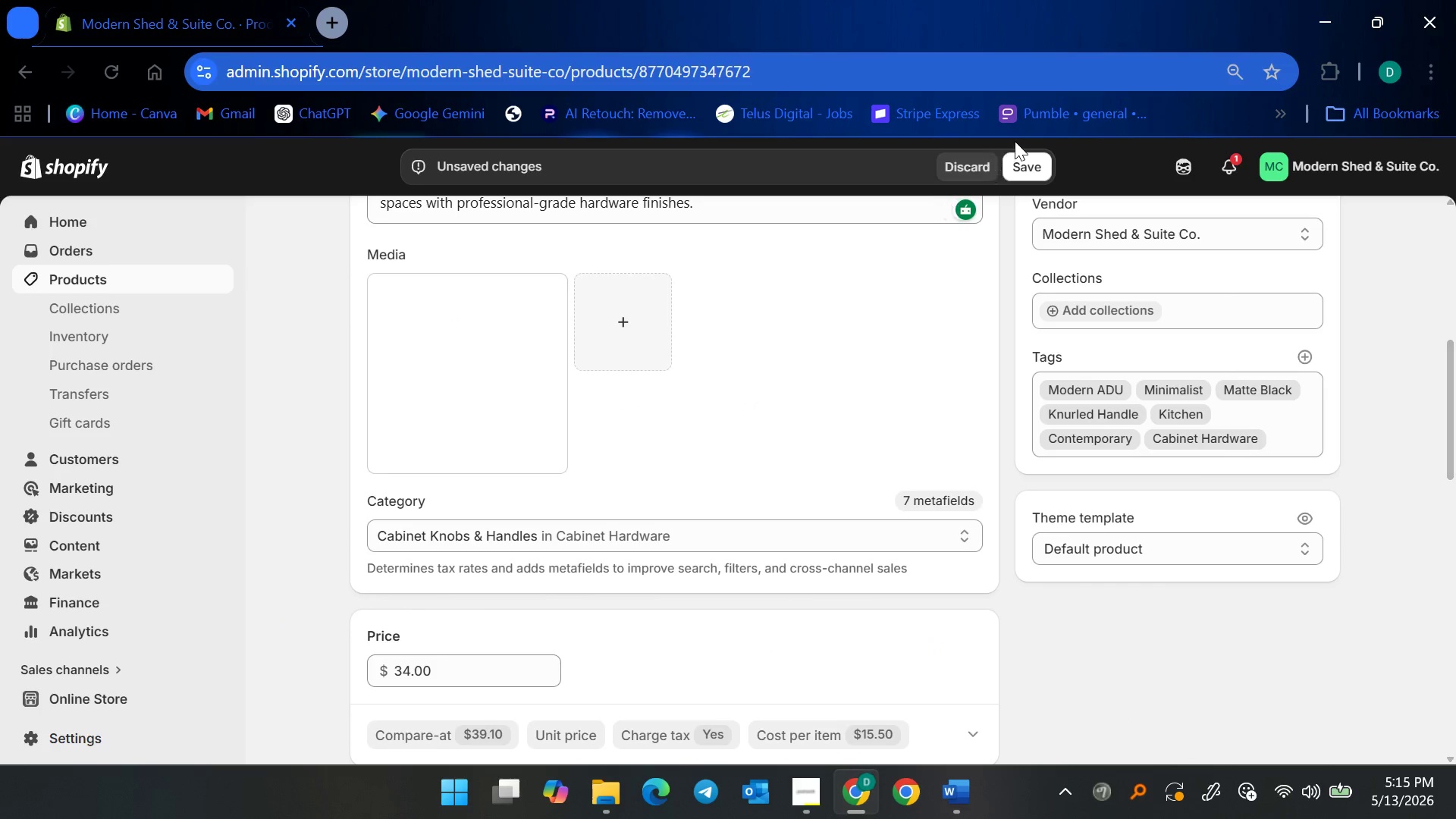 
scroll: coordinate [808, 397], scroll_direction: up, amount: 3.0
 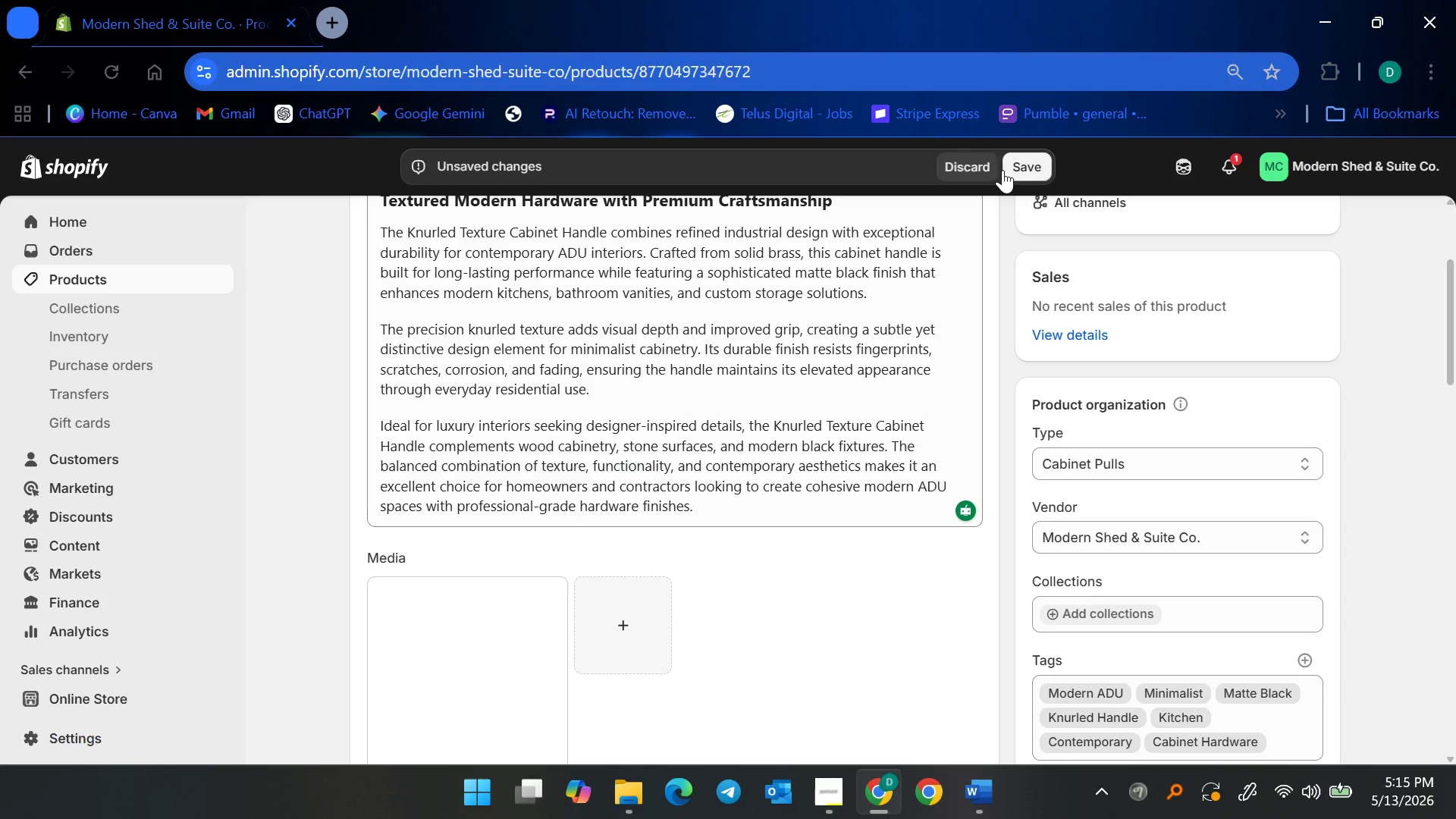 
left_click([1015, 167])
 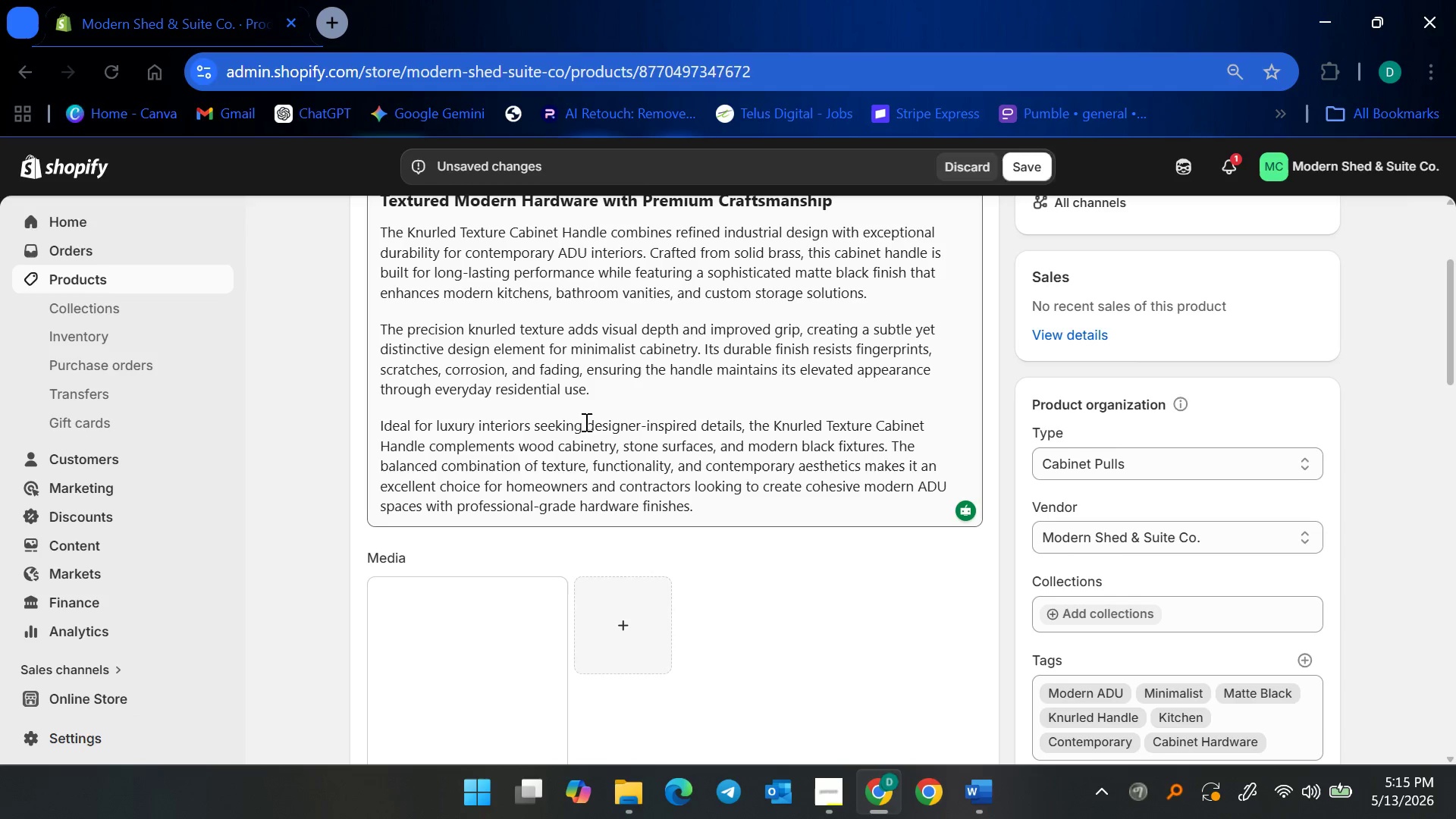 
scroll: coordinate [491, 463], scroll_direction: up, amount: 2.0
 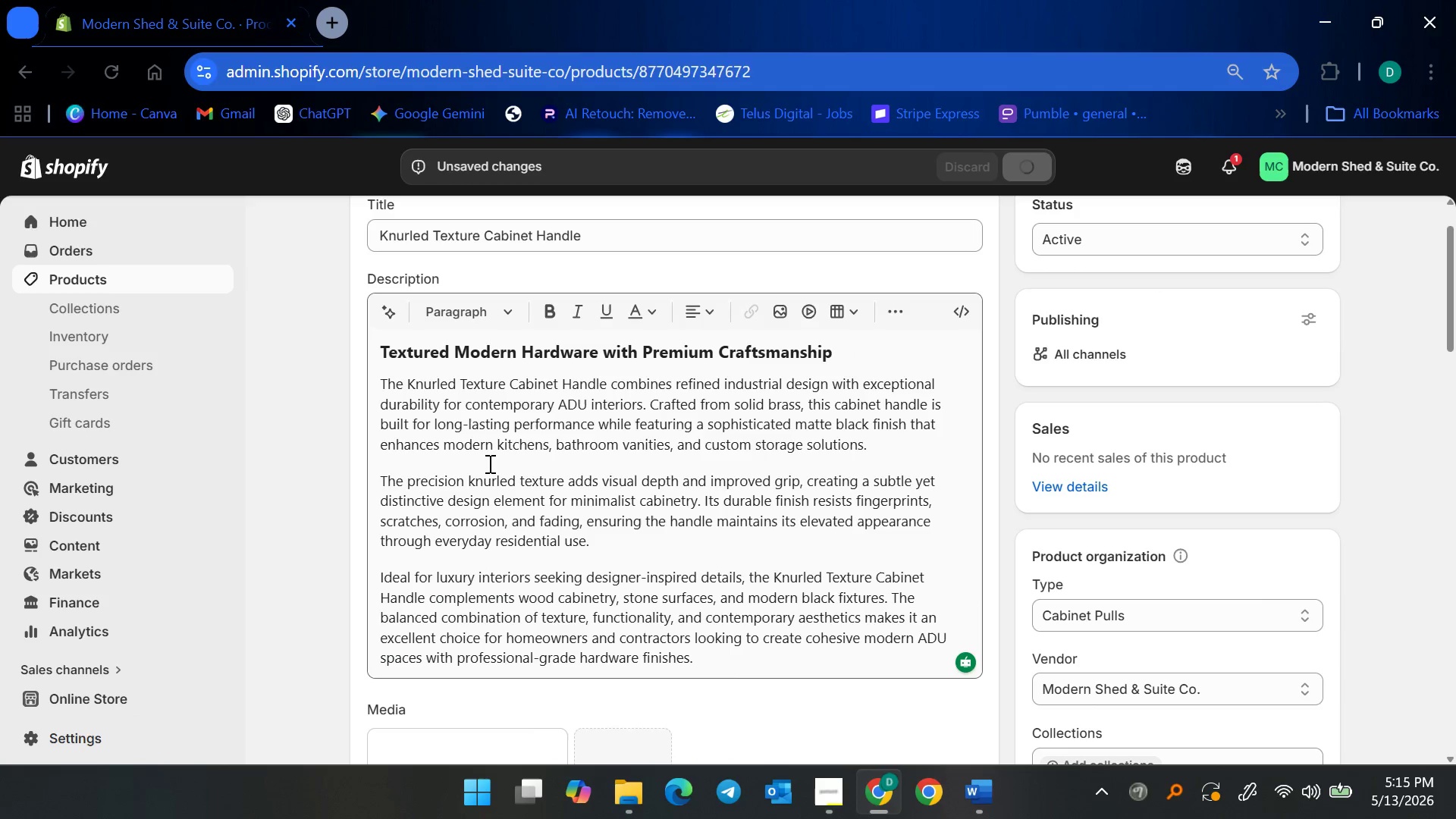 
scroll: coordinate [488, 463], scroll_direction: down, amount: 5.0
 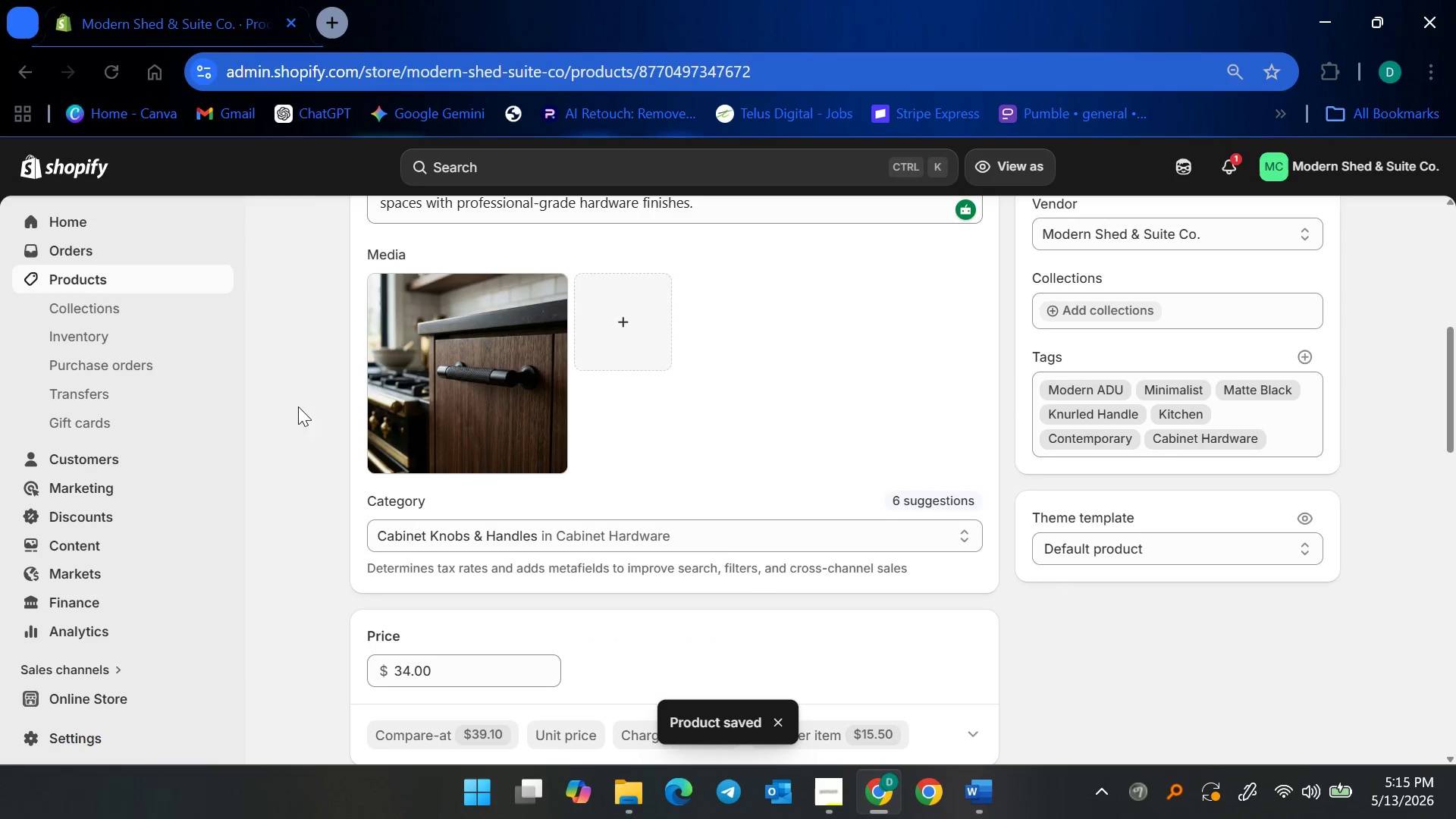 
left_click([138, 271])
 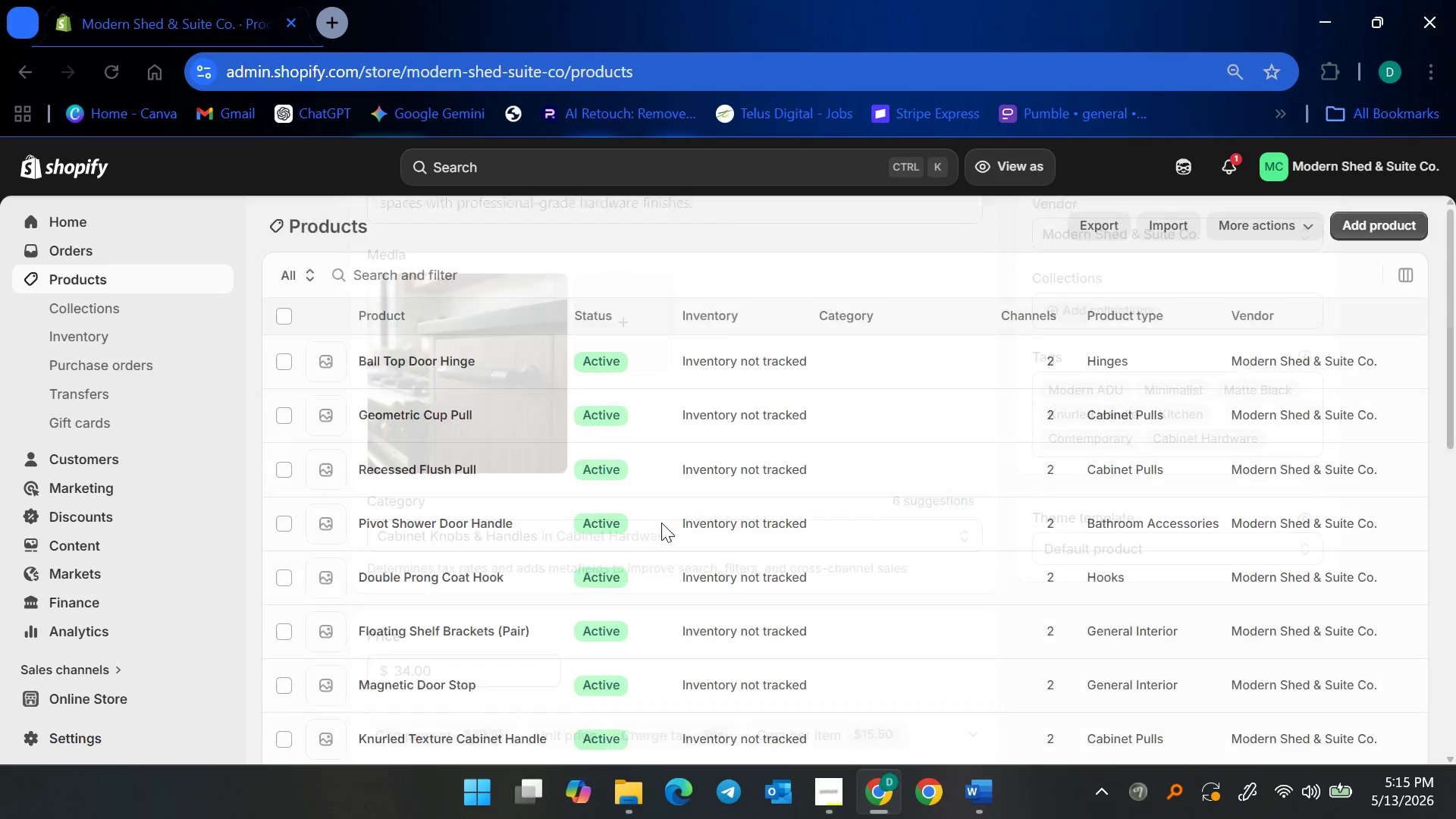 
scroll: coordinate [573, 544], scroll_direction: down, amount: 7.0
 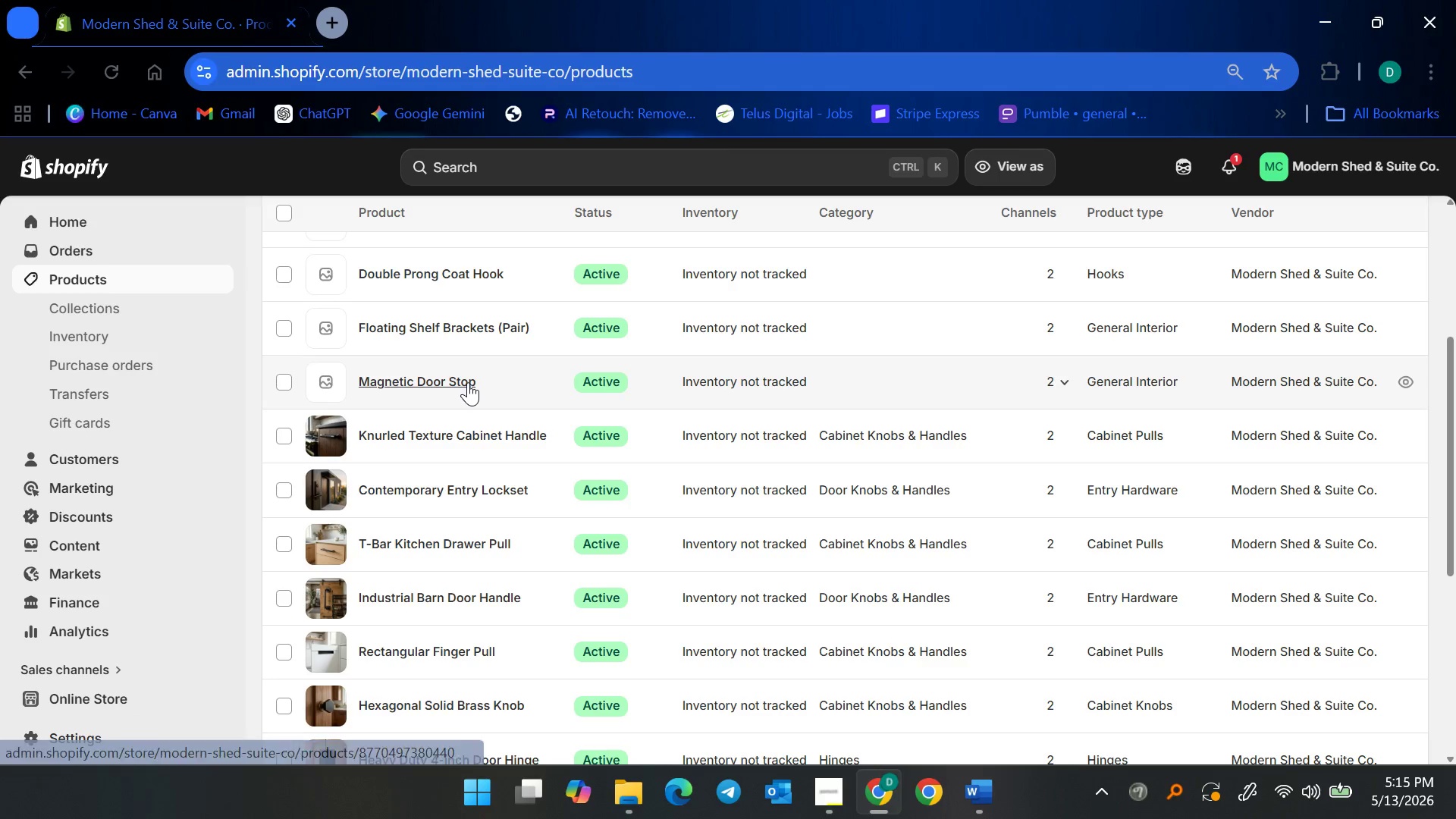 
left_click([462, 382])
 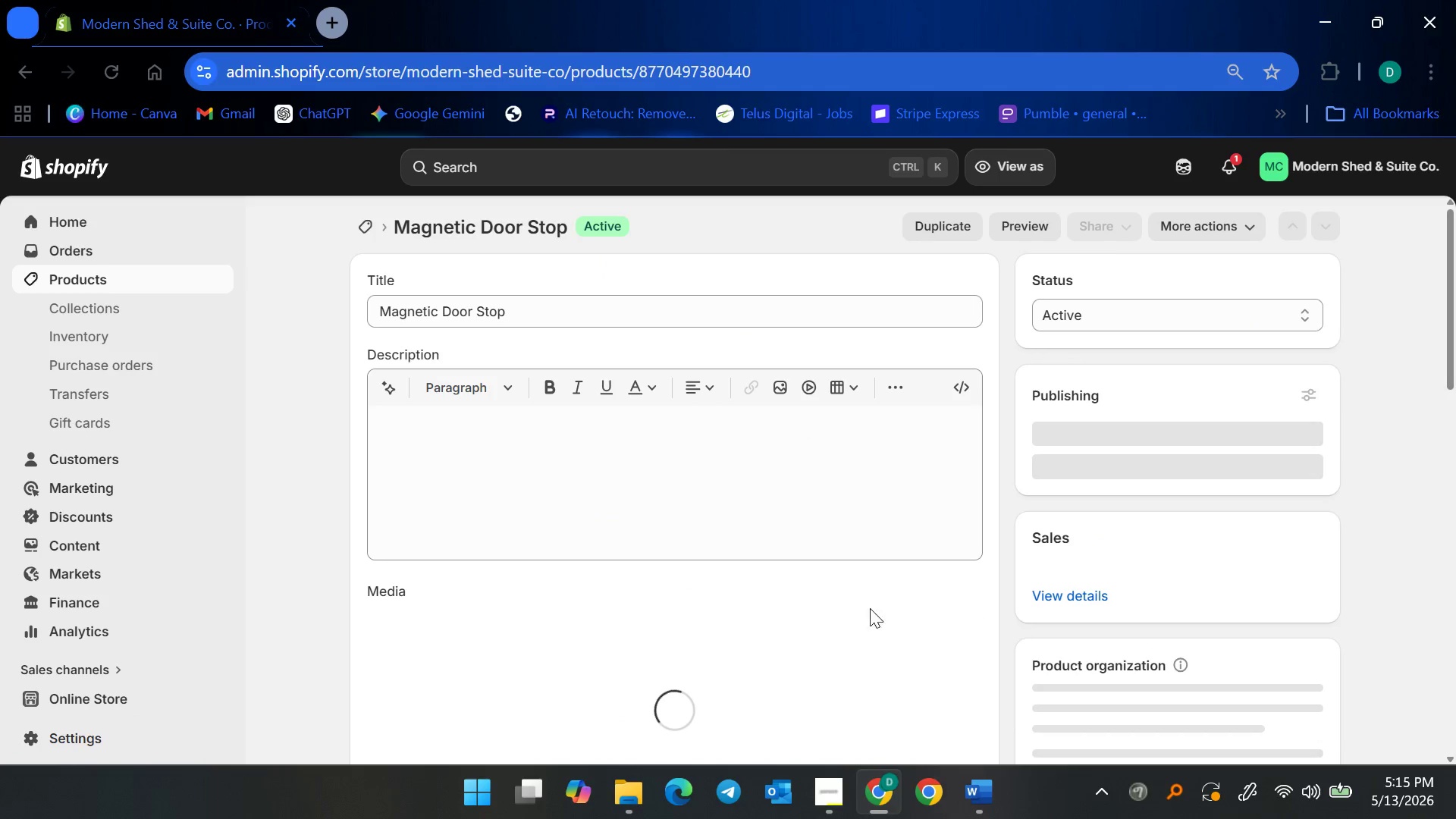 
scroll: coordinate [801, 586], scroll_direction: down, amount: 4.0
 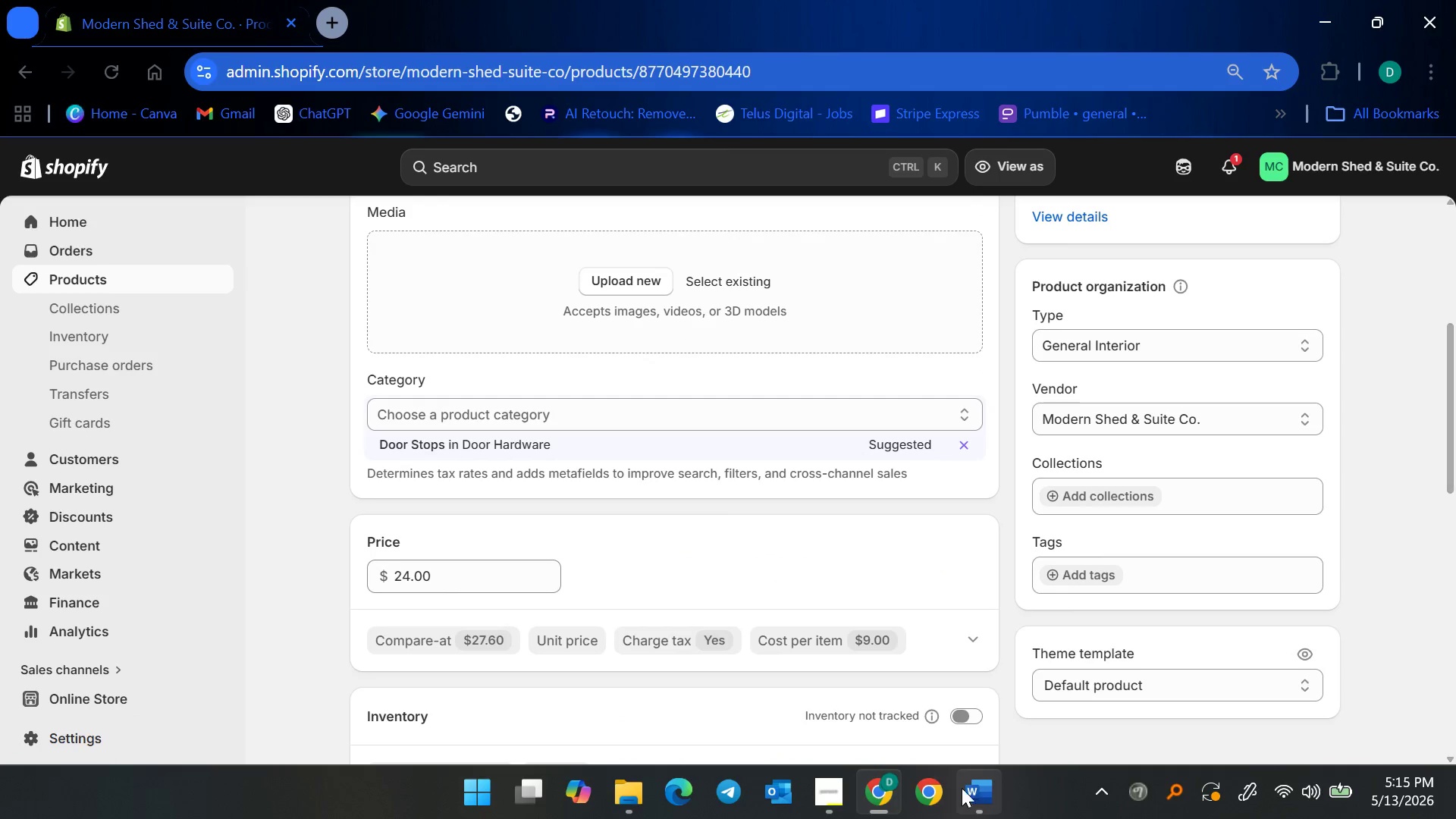 
left_click([977, 790])
 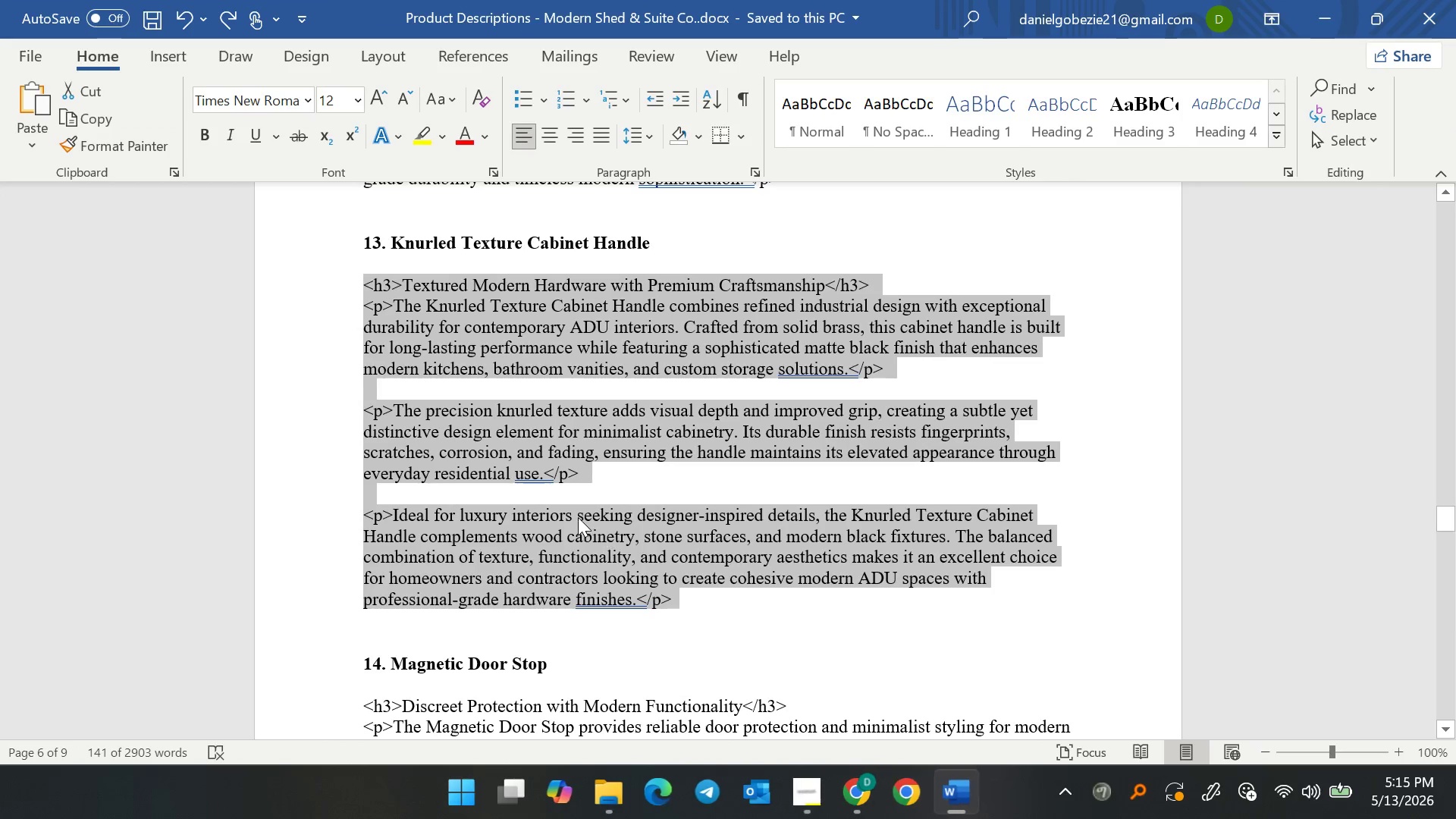 
left_click([578, 517])
 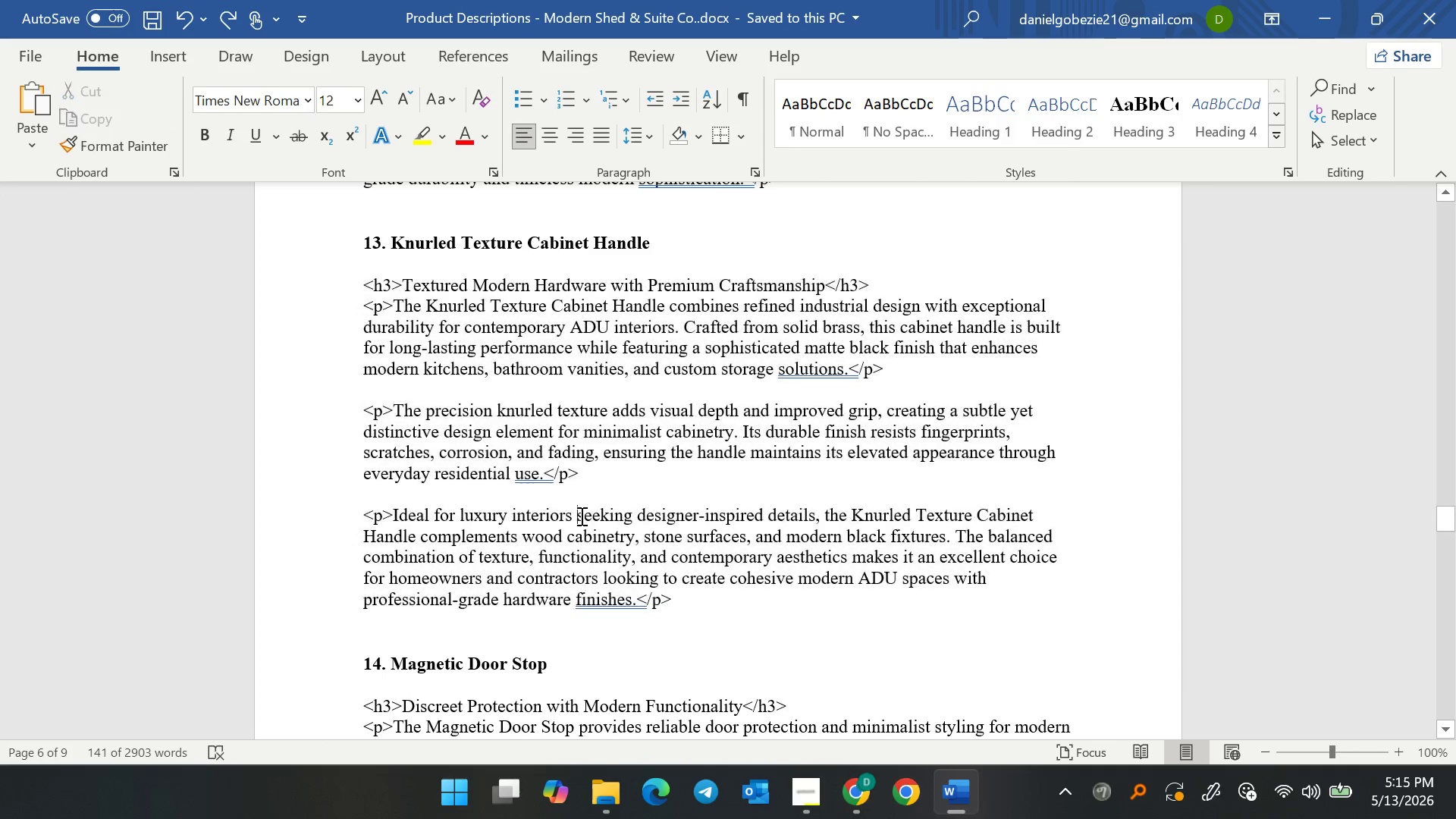 
scroll: coordinate [580, 516], scroll_direction: down, amount: 9.0
 